 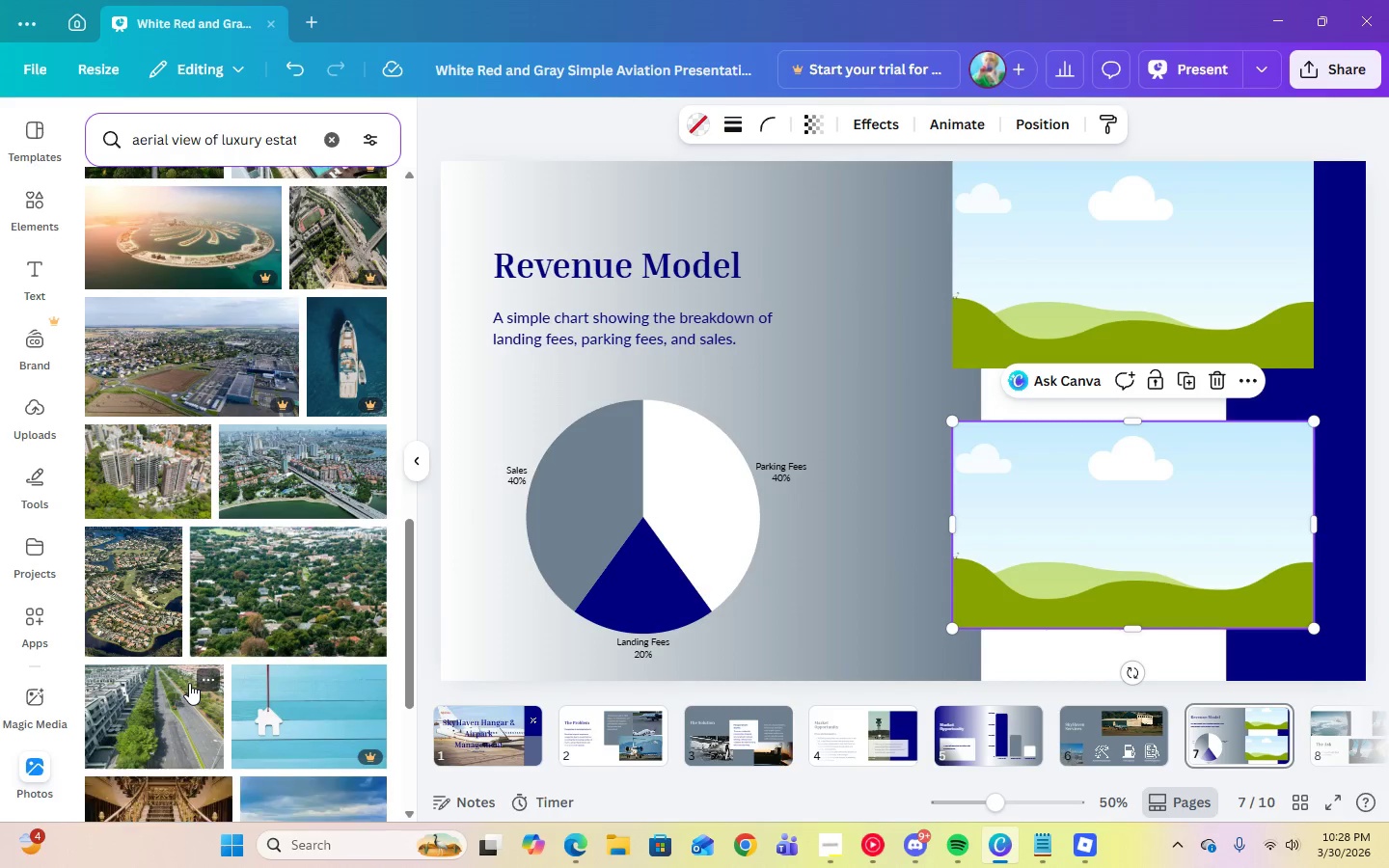 
scroll: coordinate [187, 676], scroll_direction: down, amount: 2.0
 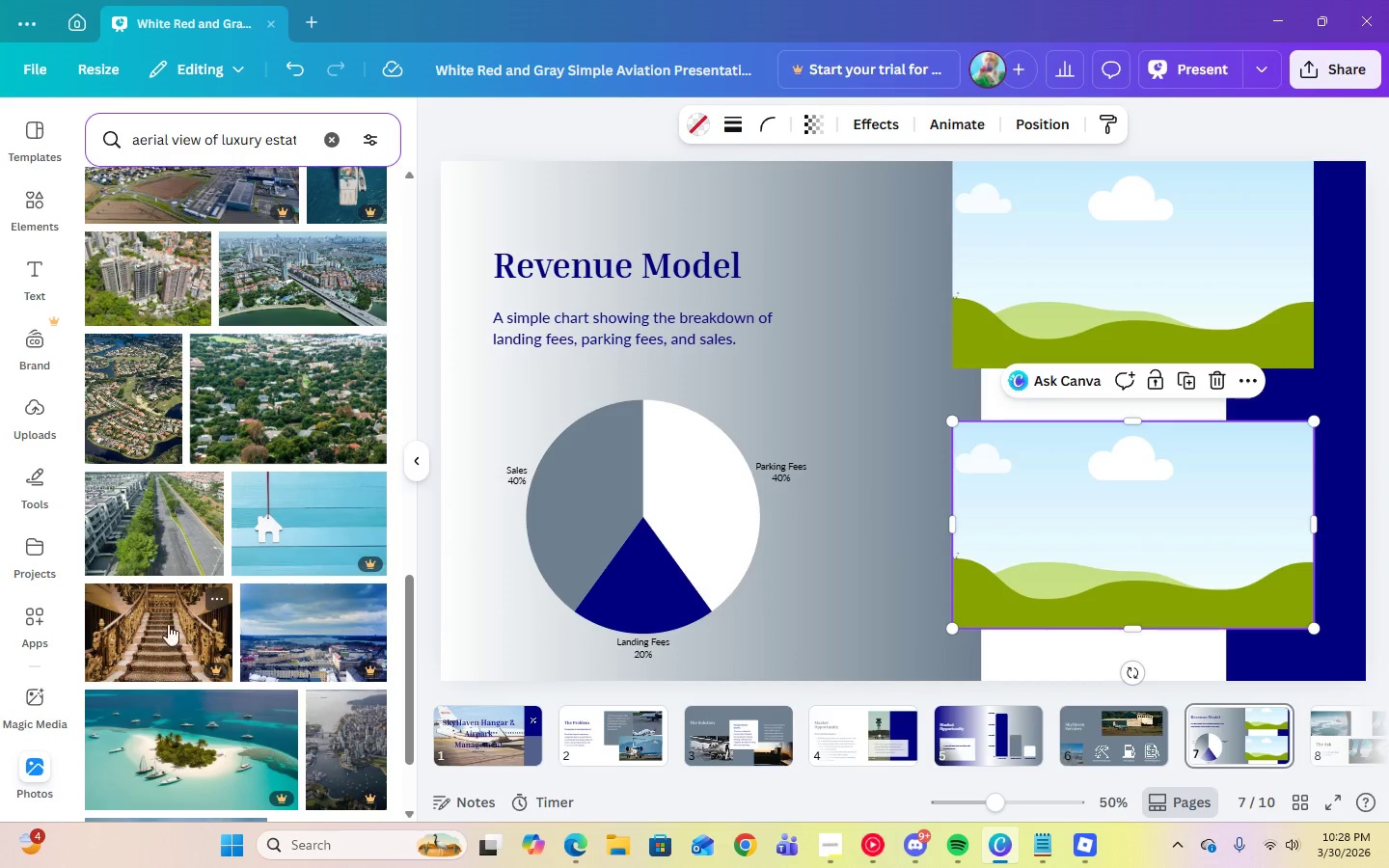 
left_click([150, 546])
 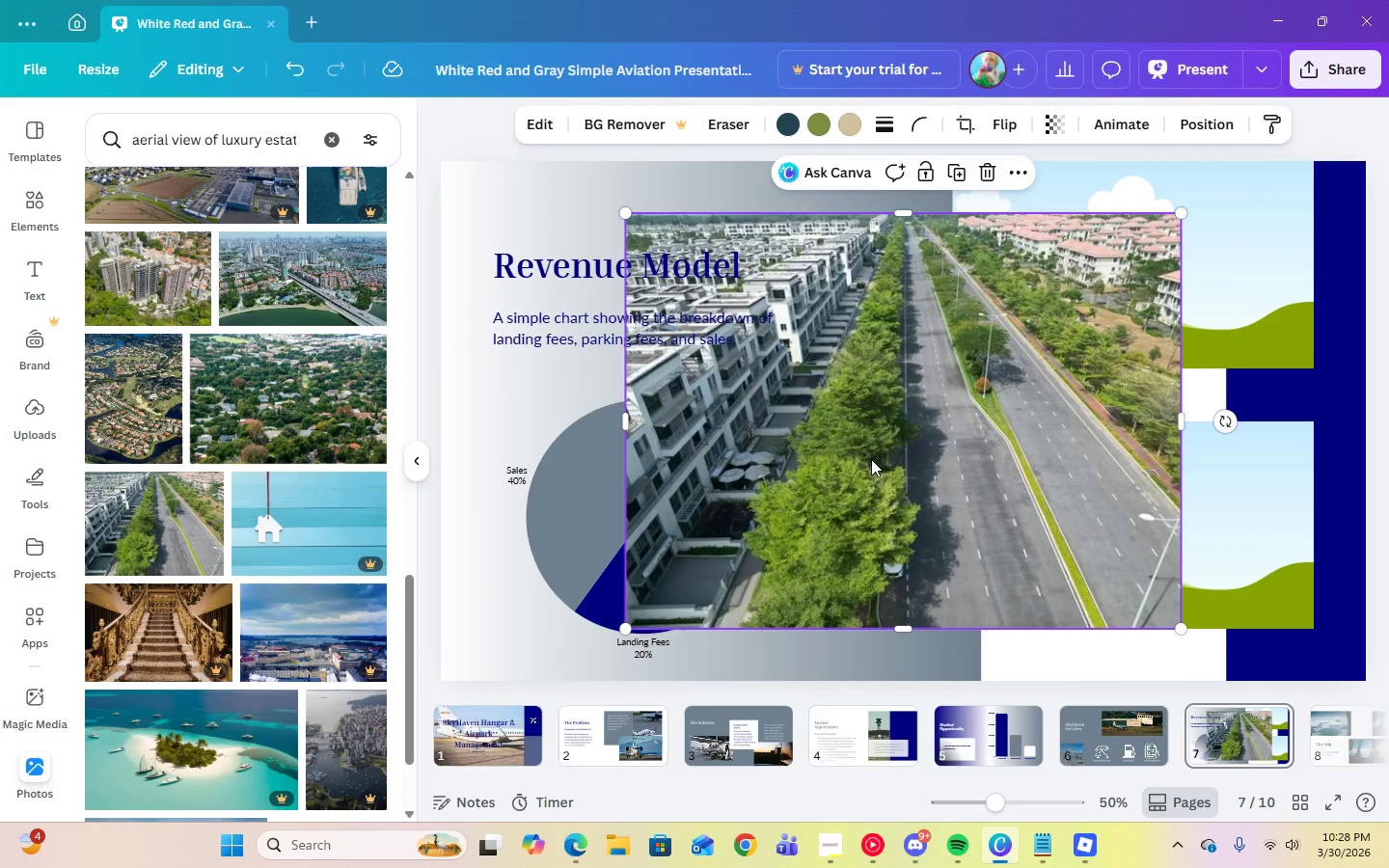 
left_click_drag(start_coordinate=[885, 460], to_coordinate=[1085, 502])
 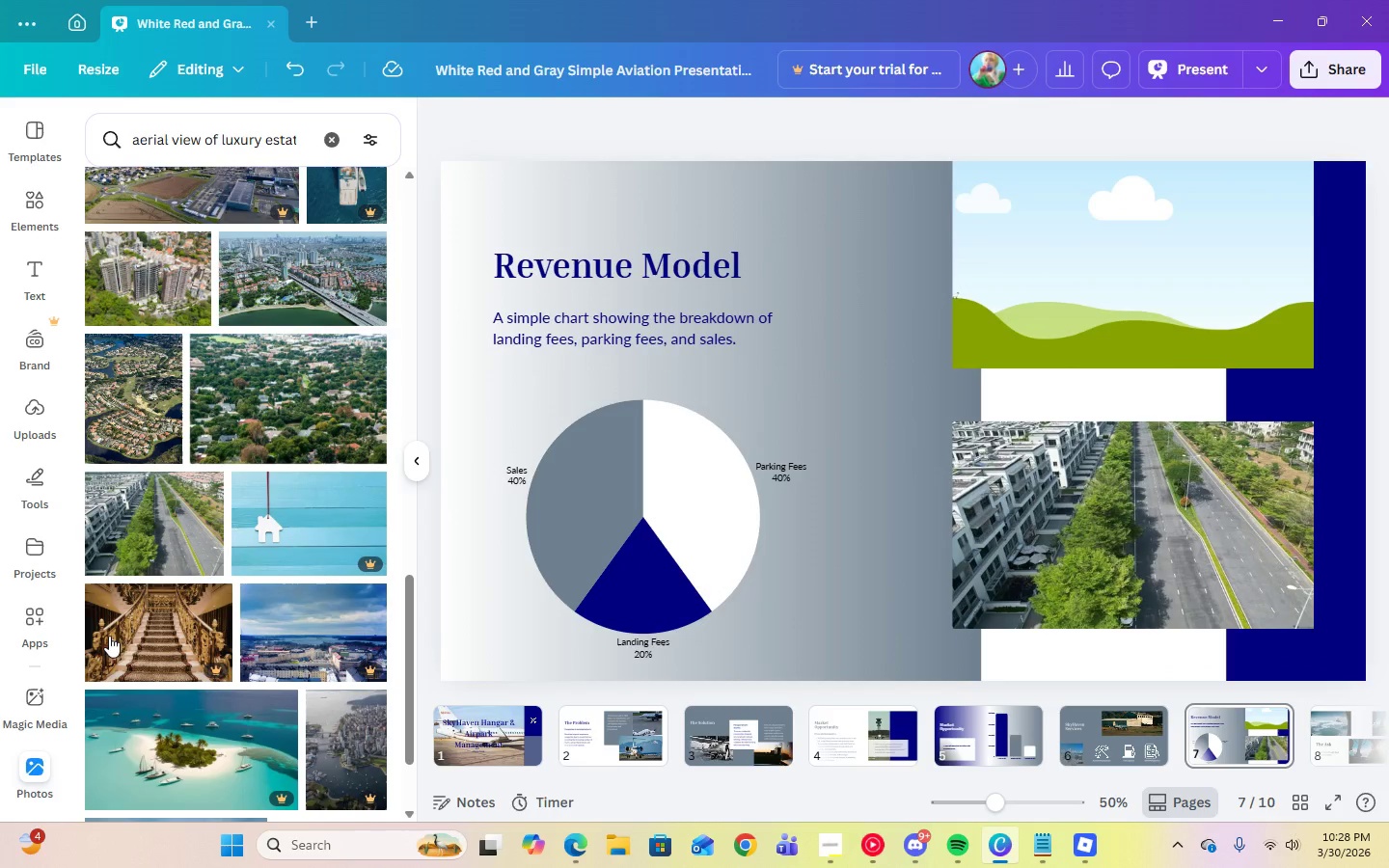 
scroll: coordinate [142, 634], scroll_direction: down, amount: 8.0
 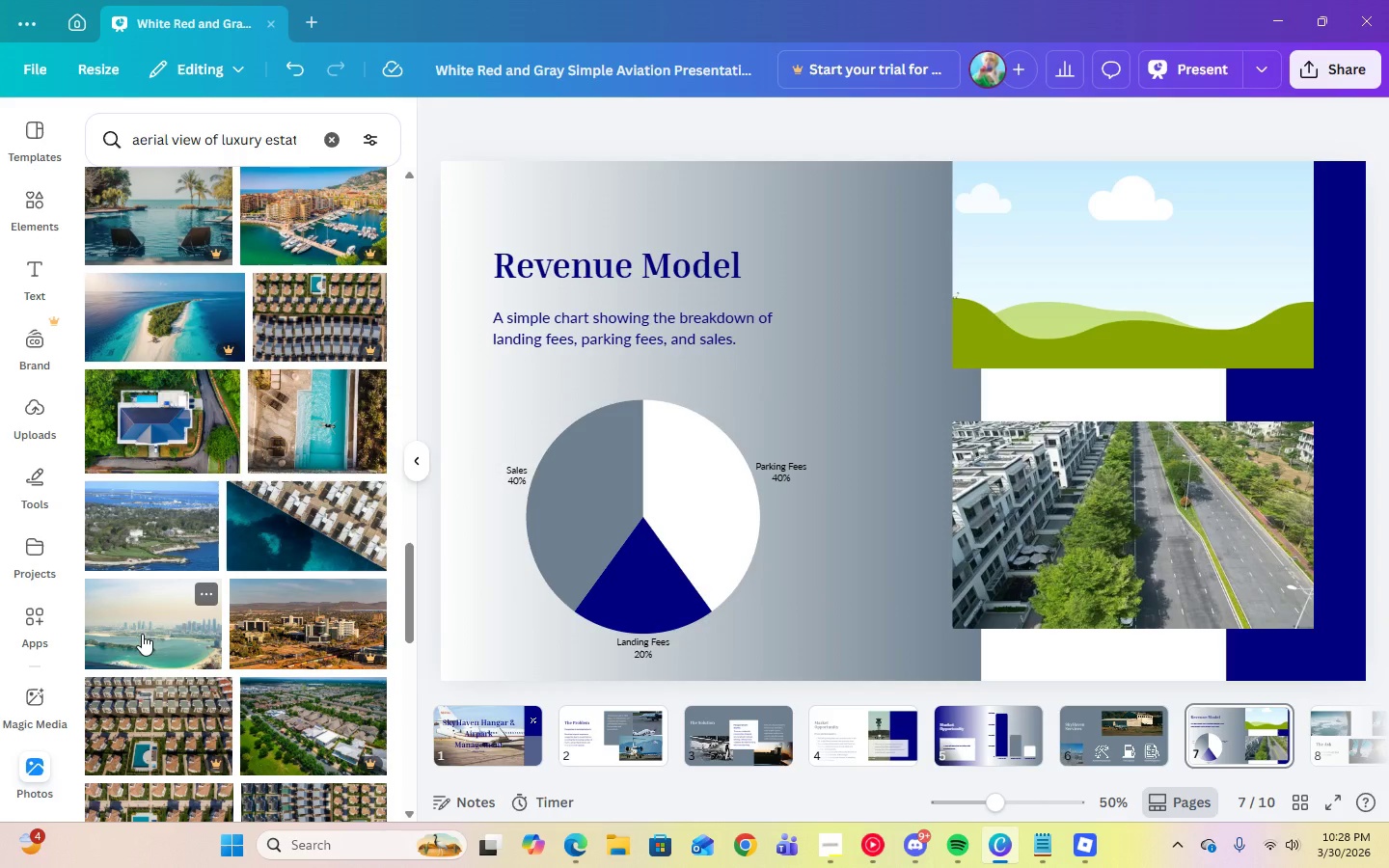 
left_click([182, 443])
 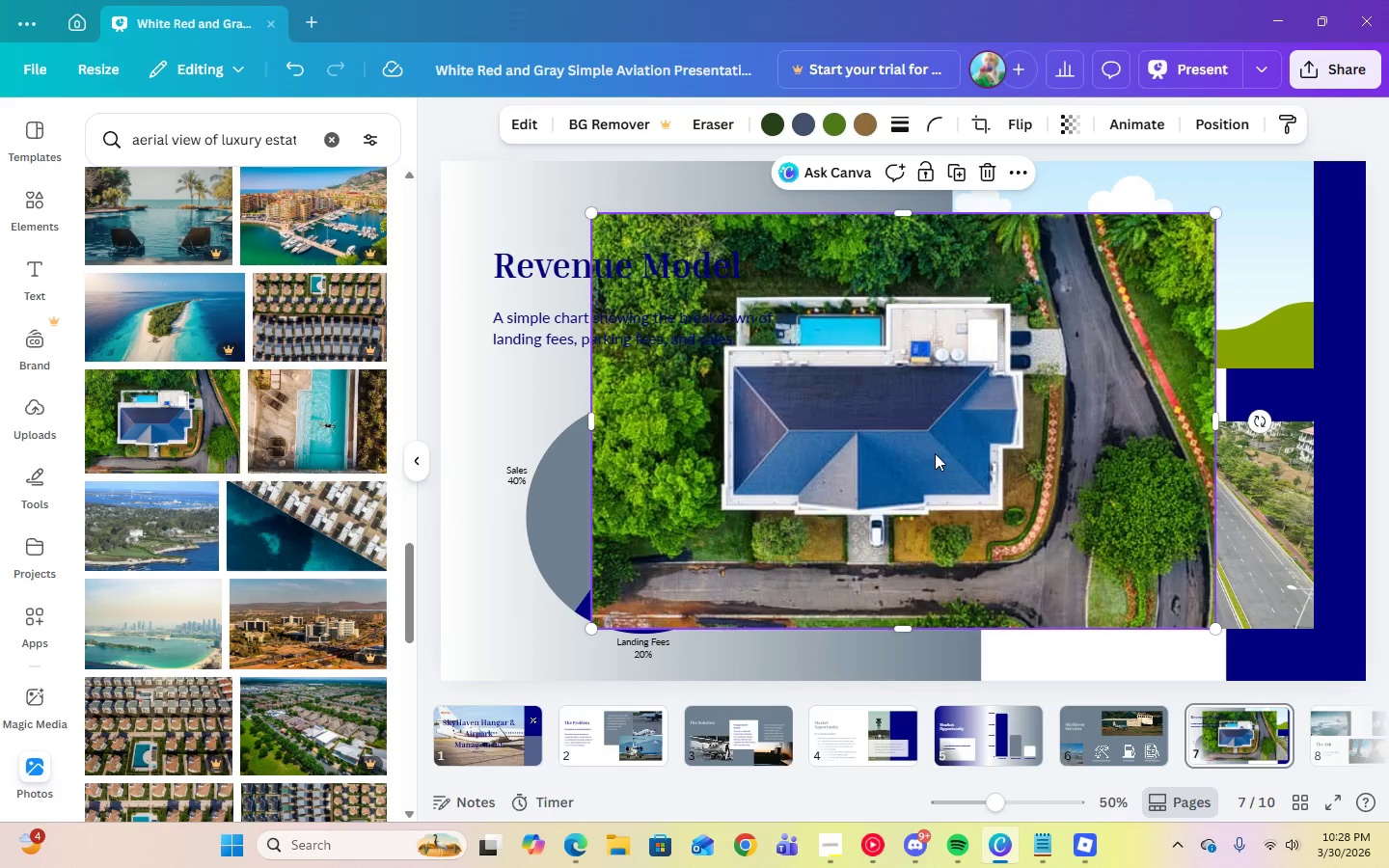 
left_click_drag(start_coordinate=[937, 453], to_coordinate=[1126, 314])
 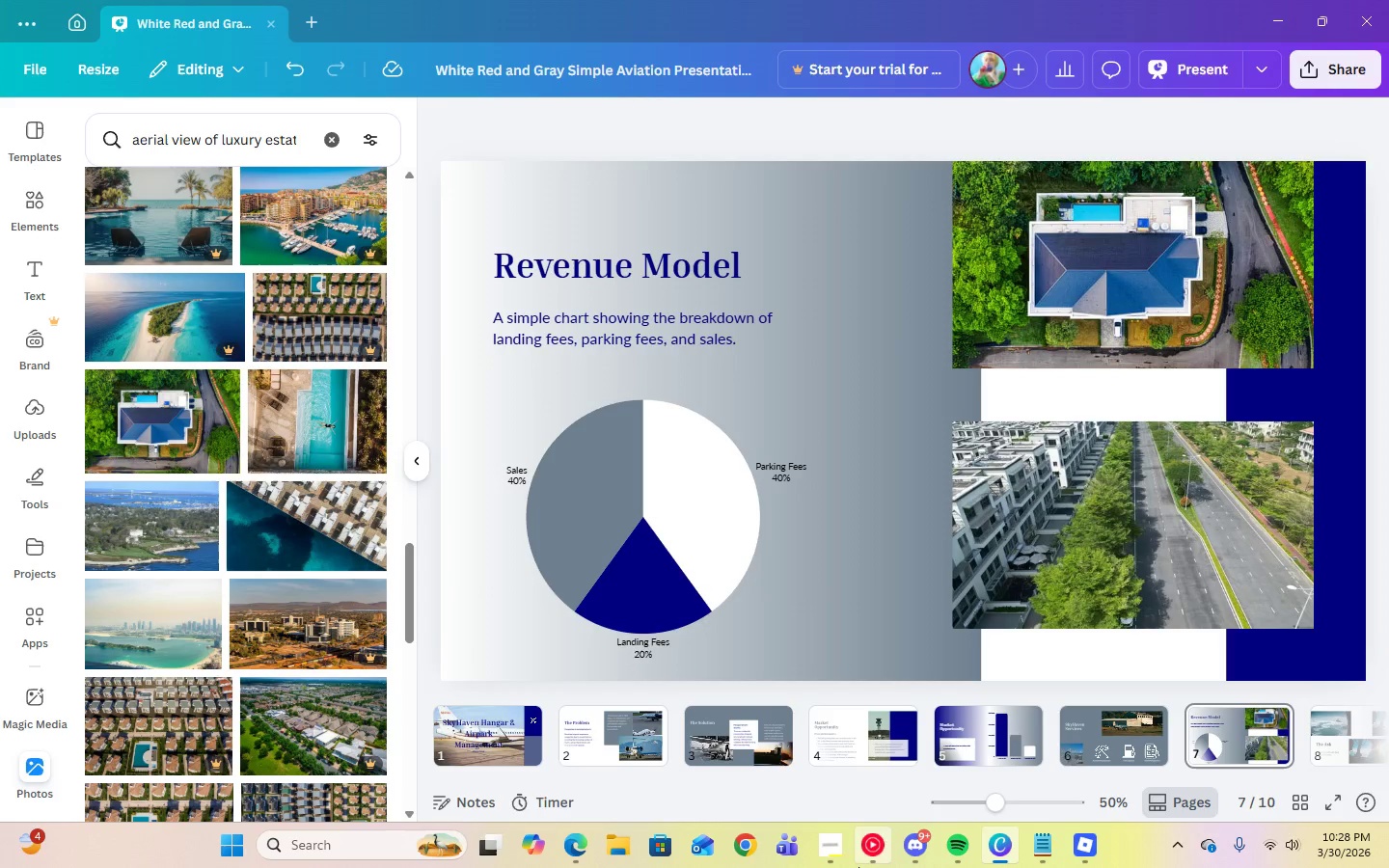 
wait(5.73)
 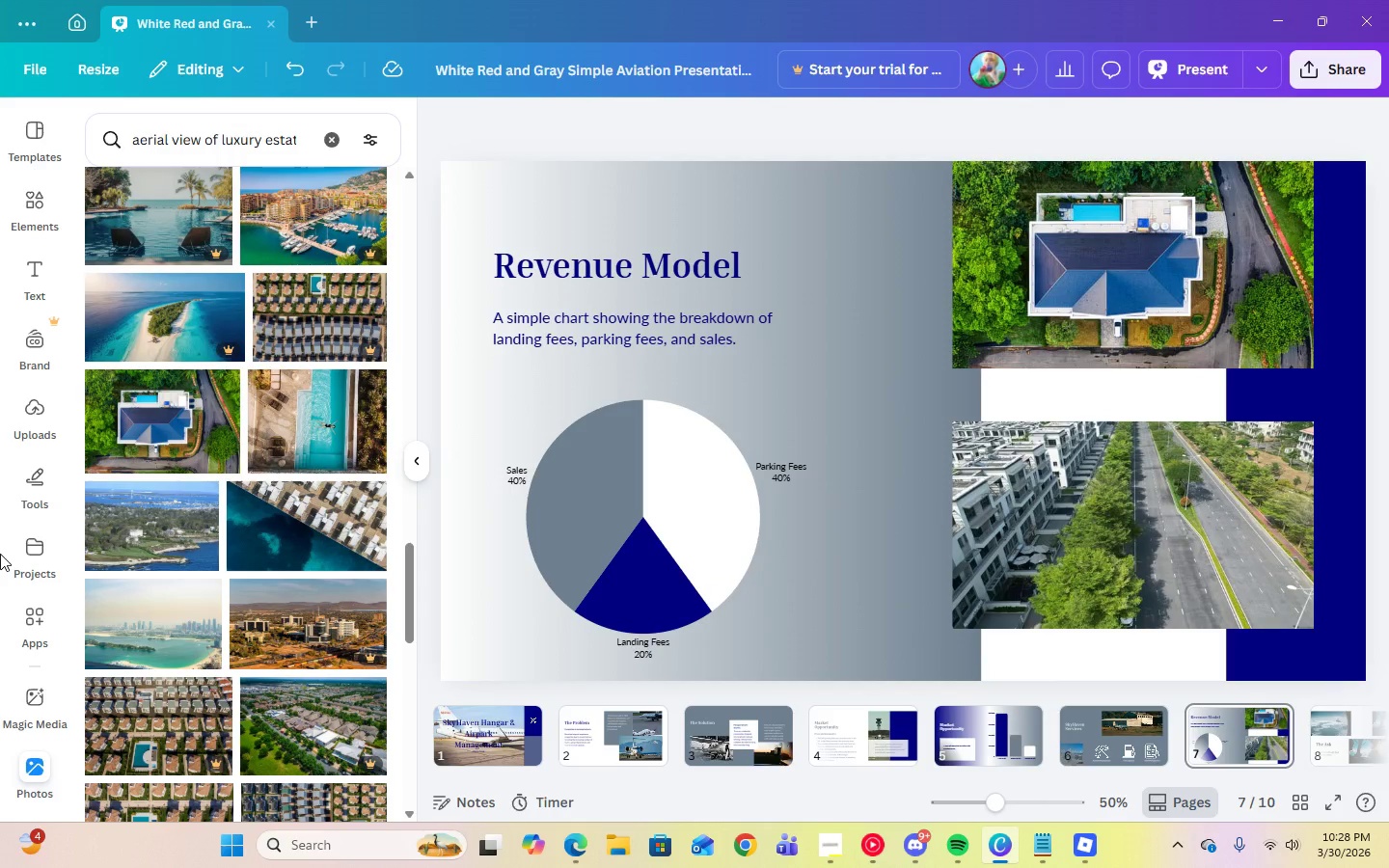 
left_click_drag(start_coordinate=[791, 778], to_coordinate=[956, 769])
 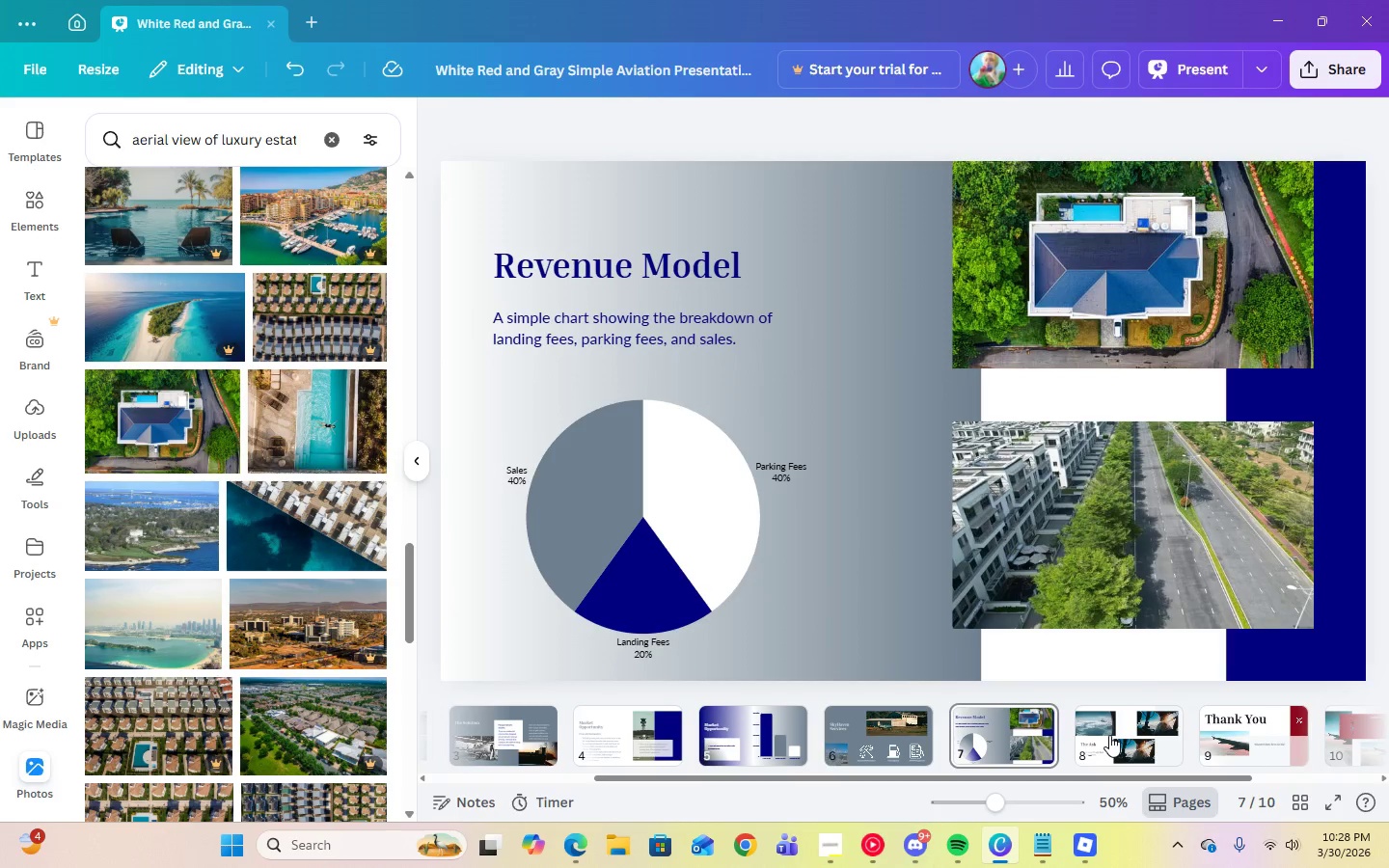 
left_click([1109, 735])
 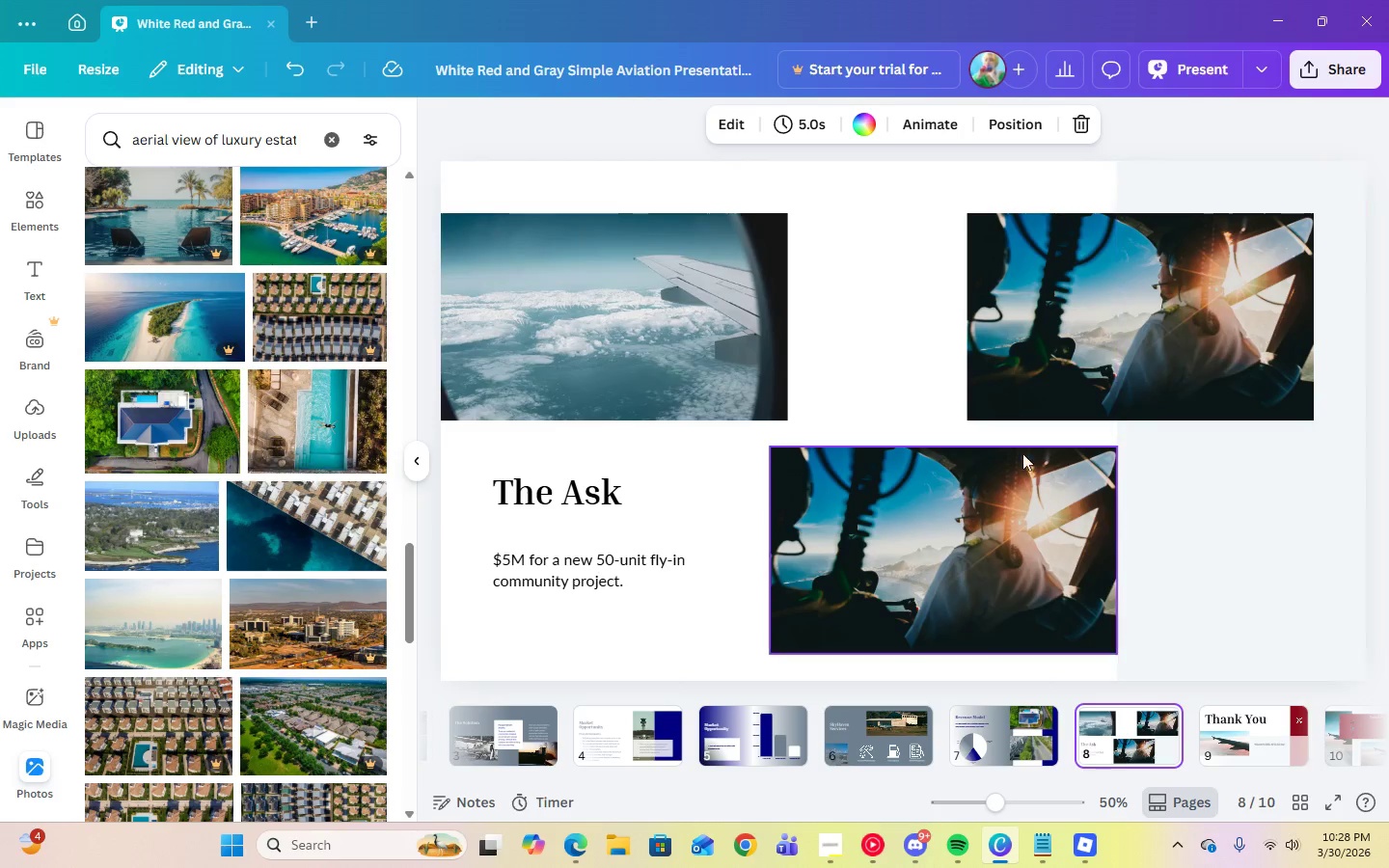 
left_click([1248, 483])
 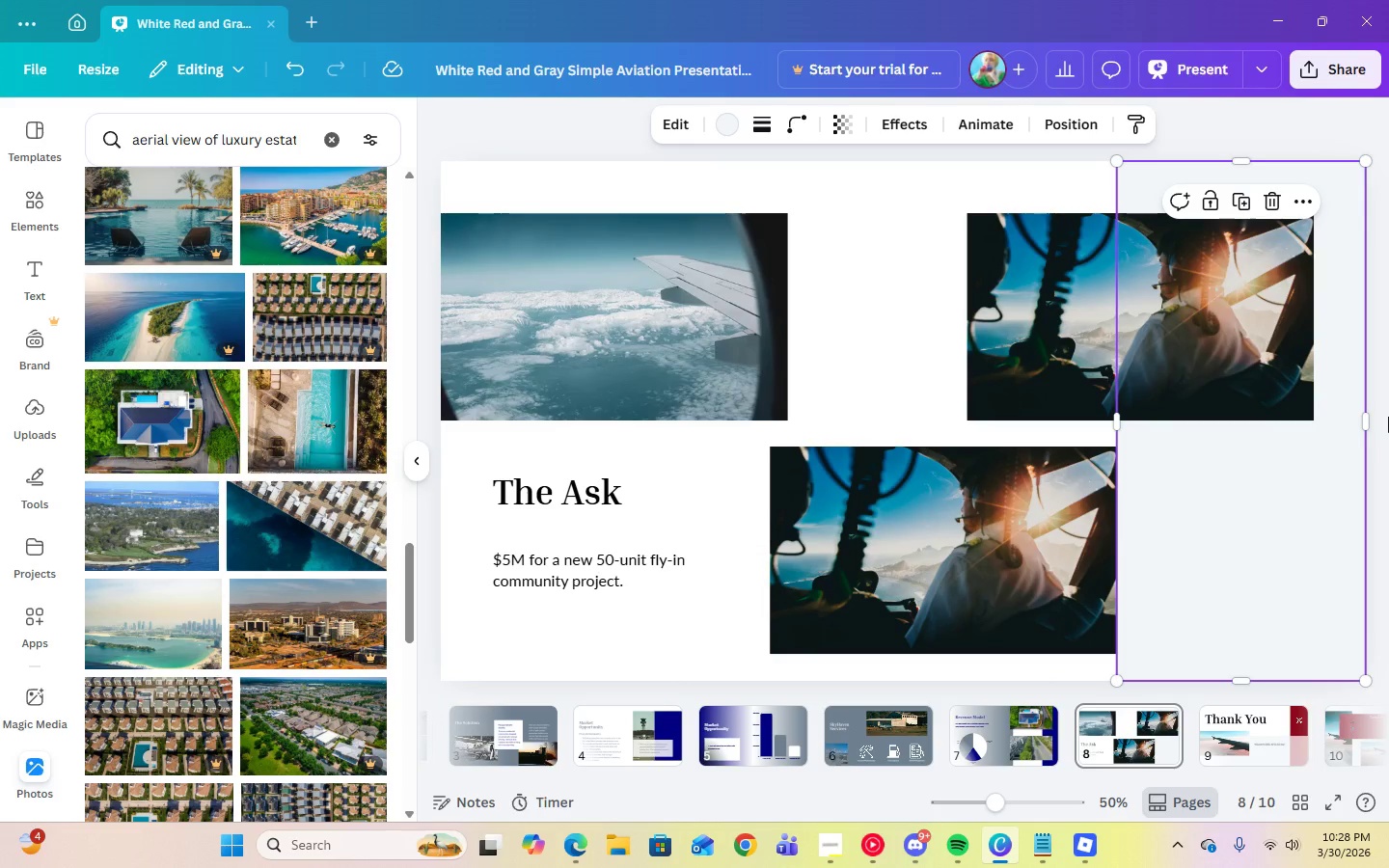 
left_click([865, 334])
 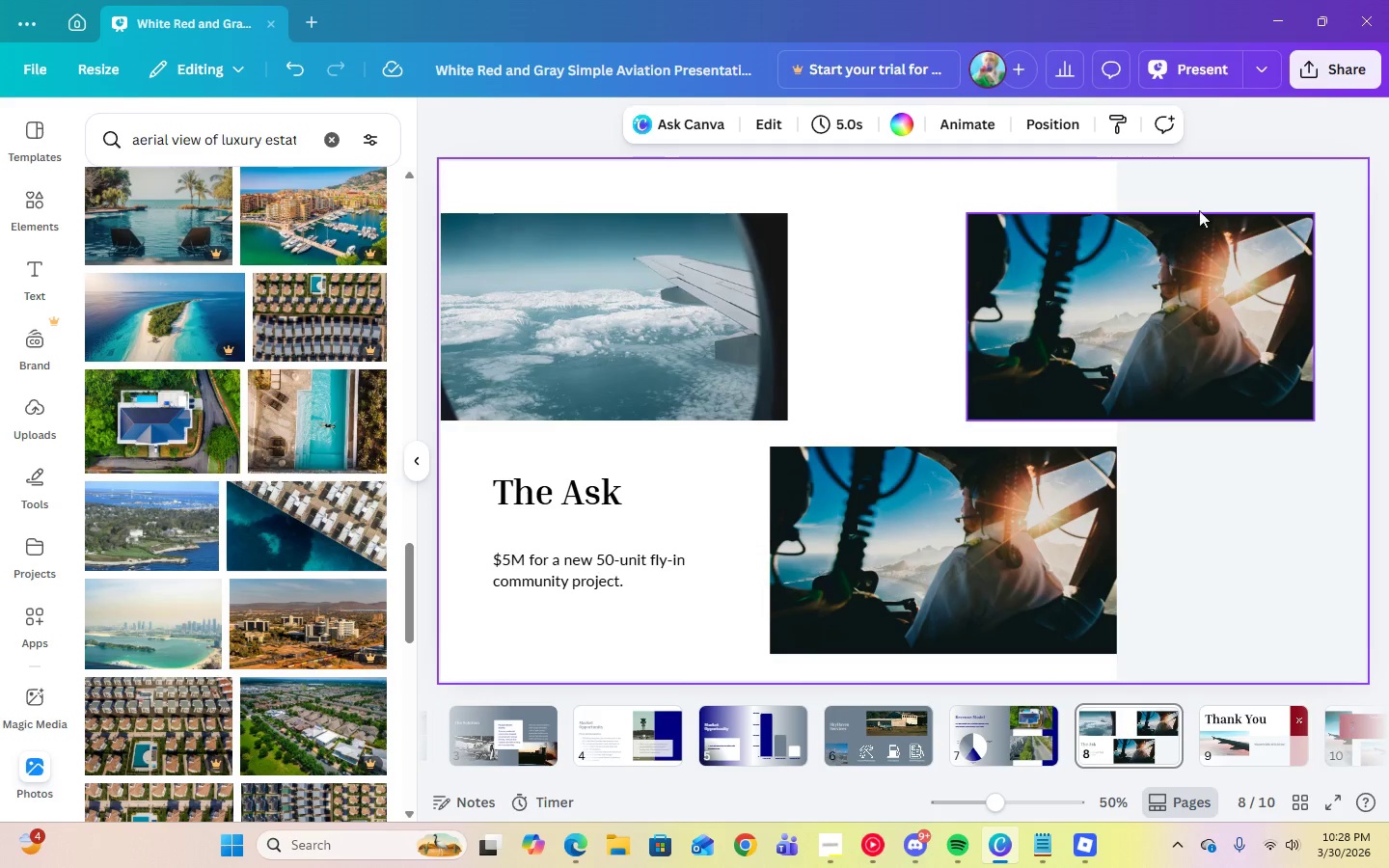 
left_click([1256, 189])
 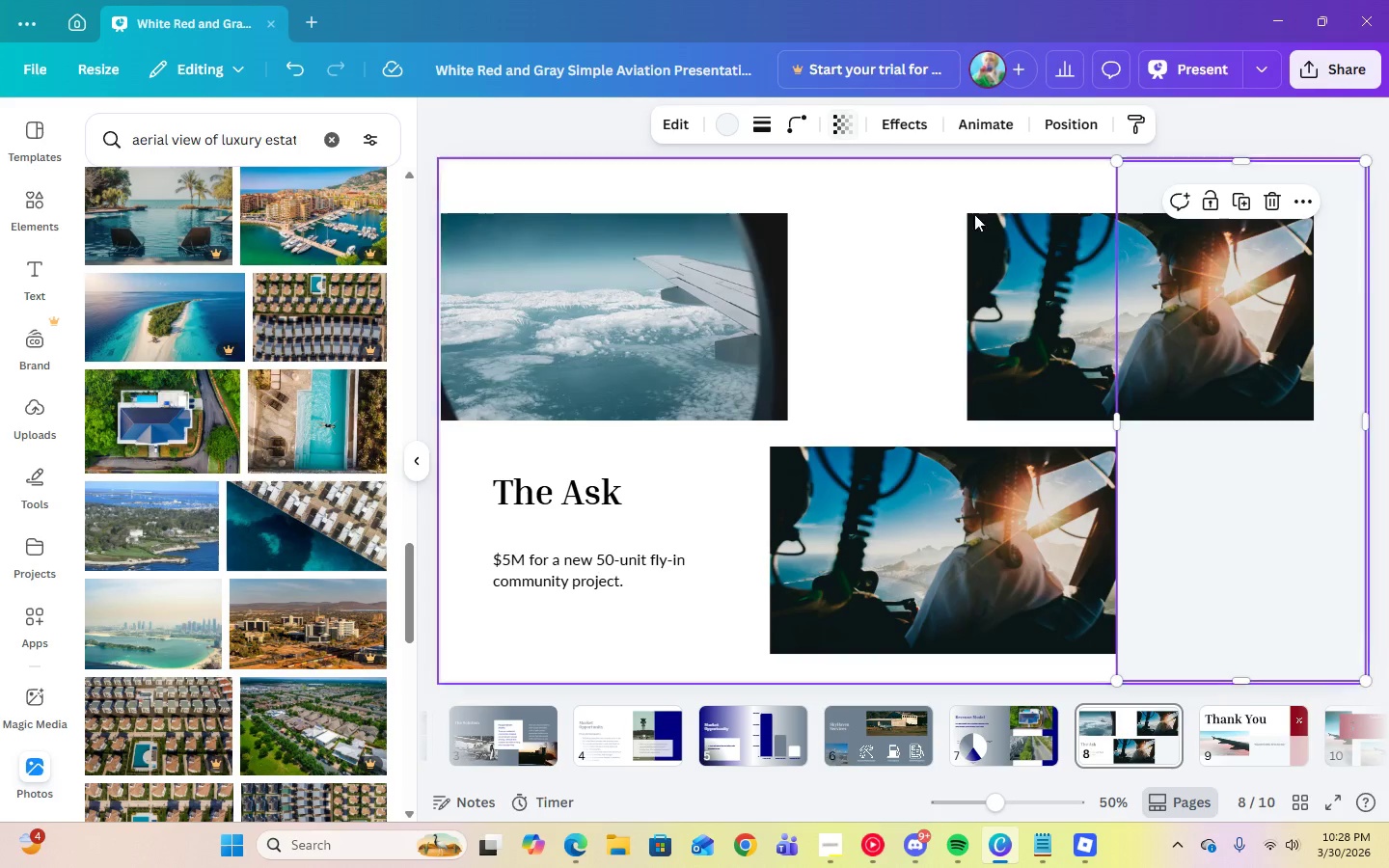 
left_click([1028, 281])
 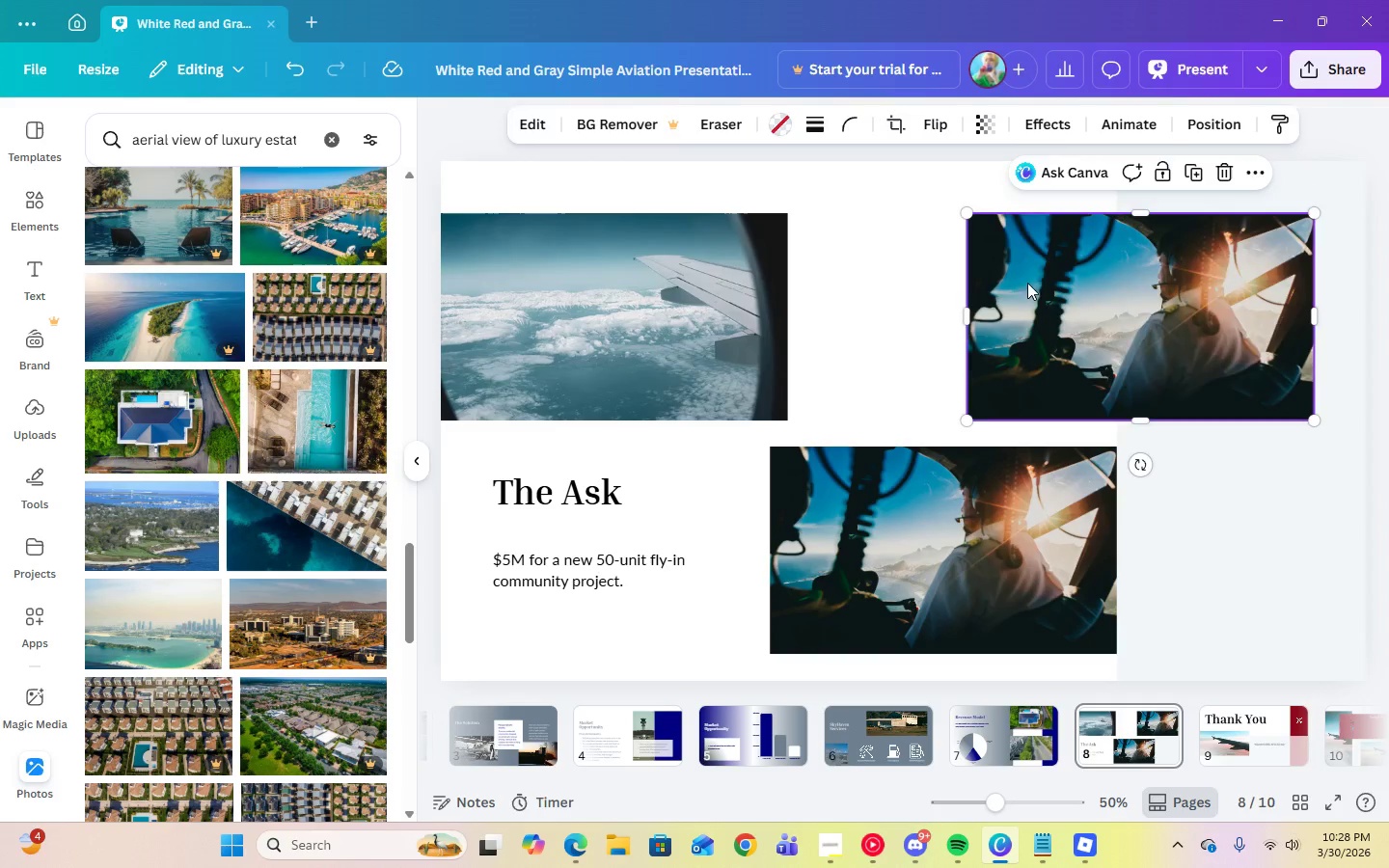 
key(Delete)
 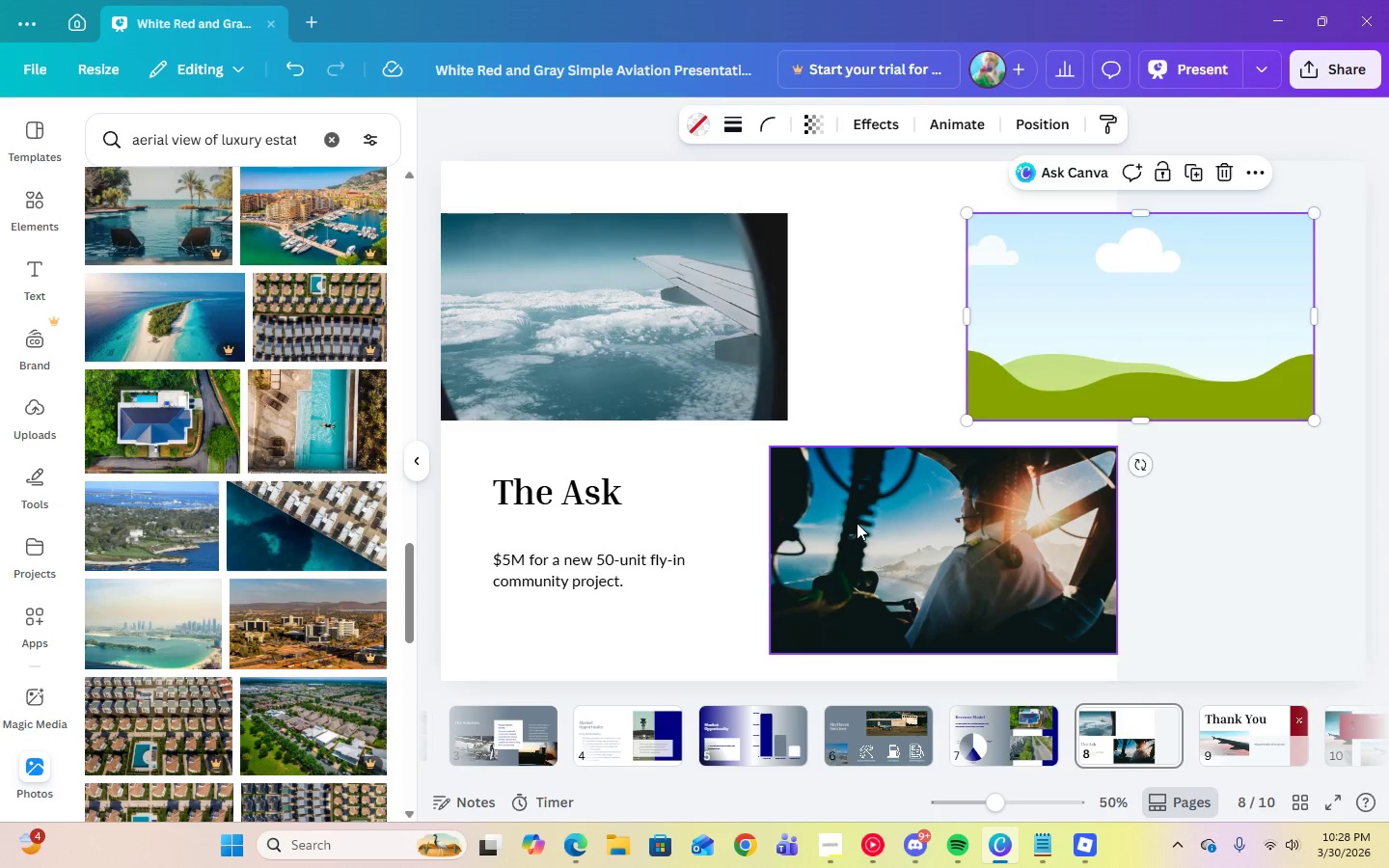 
left_click([857, 523])
 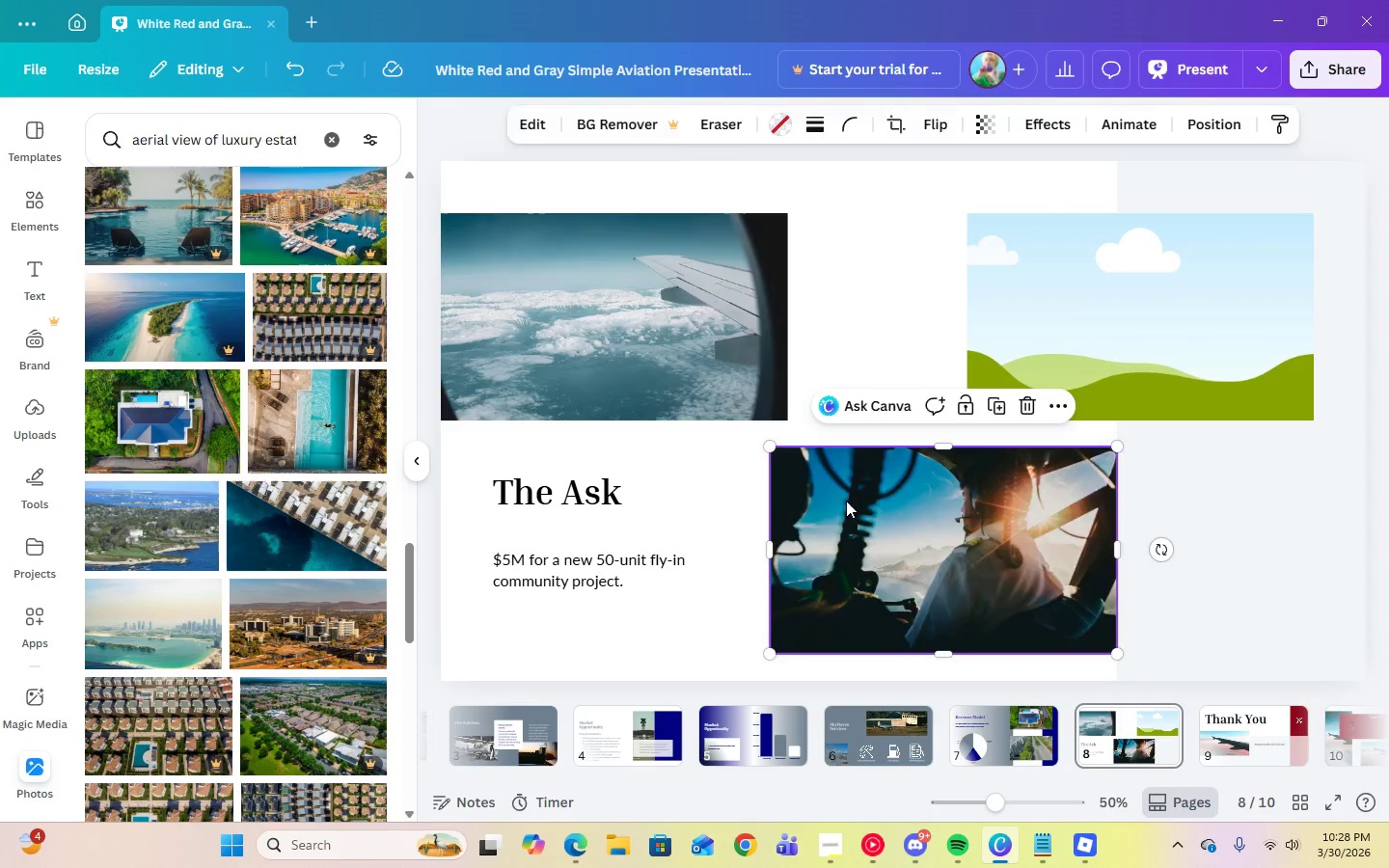 
key(Delete)
 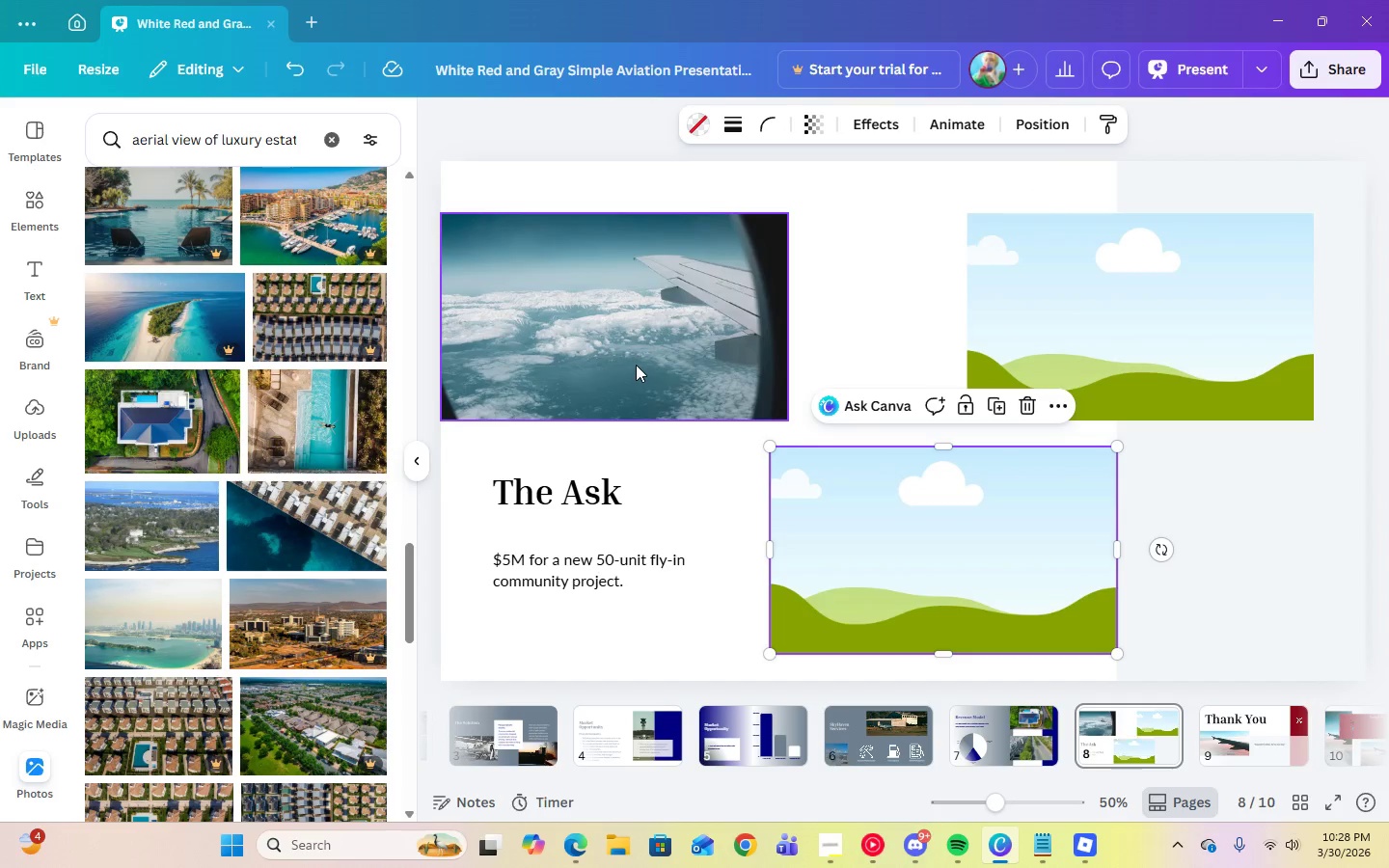 
left_click([636, 365])
 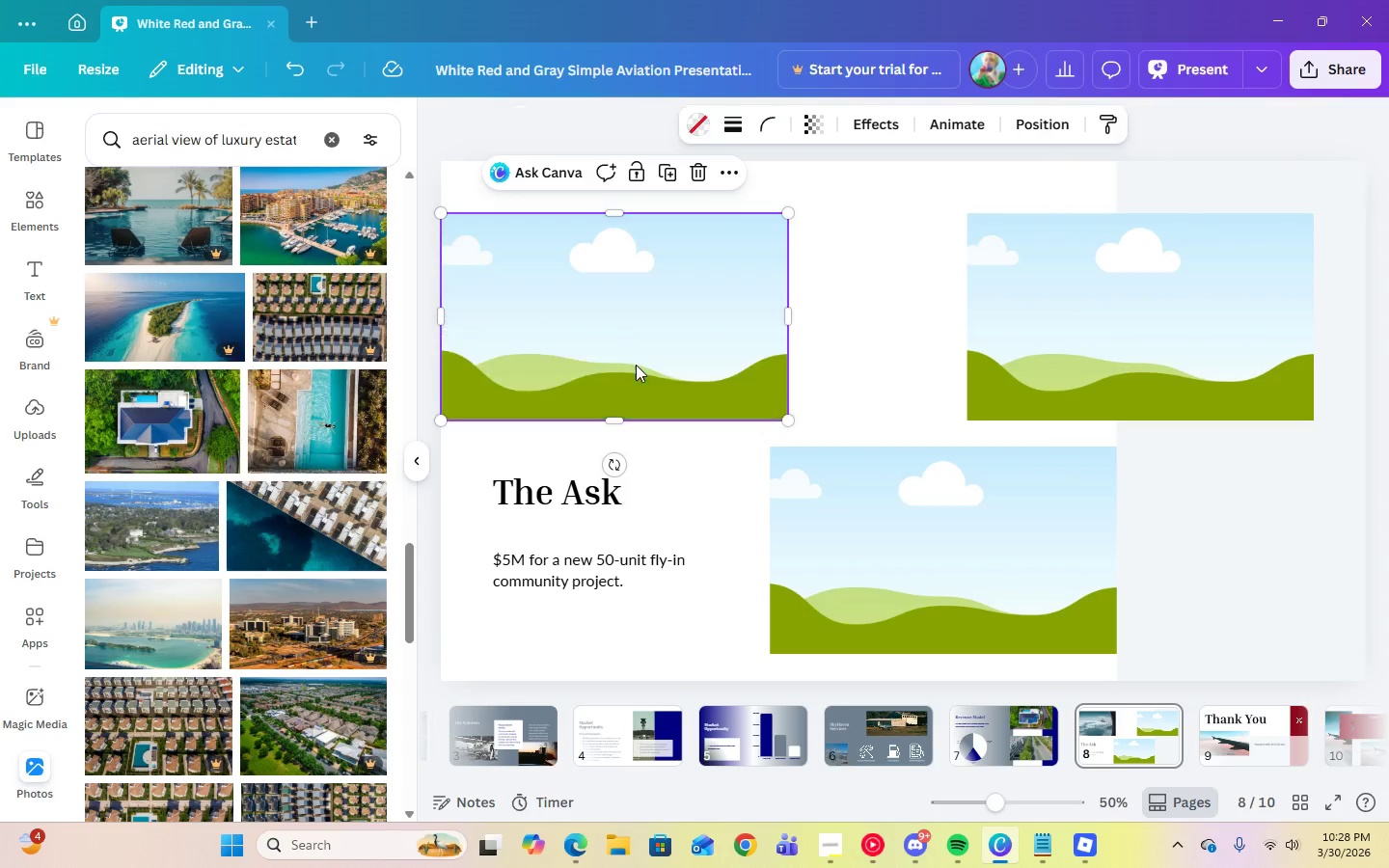 
key(Delete)
 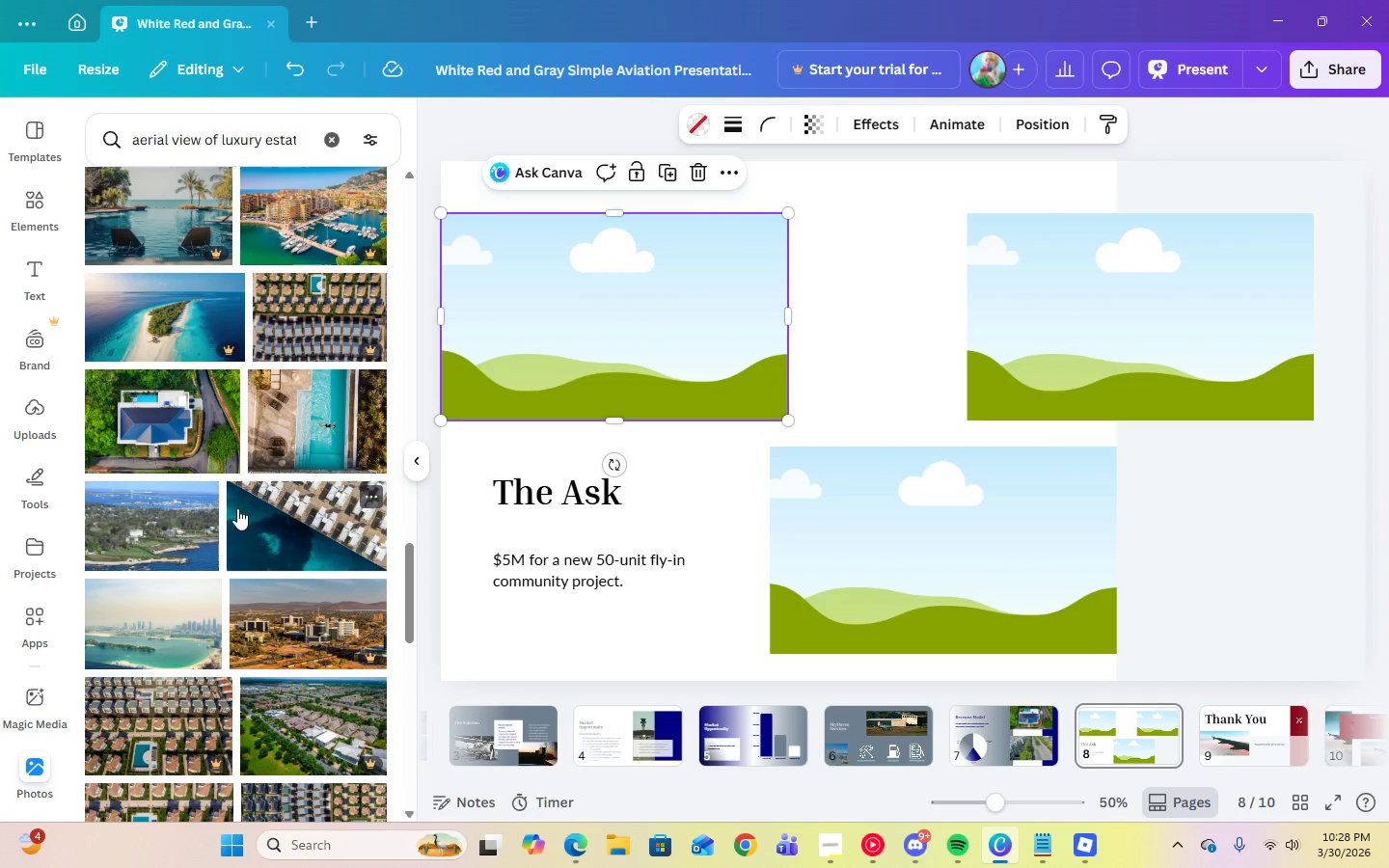 
scroll: coordinate [237, 475], scroll_direction: down, amount: 9.0
 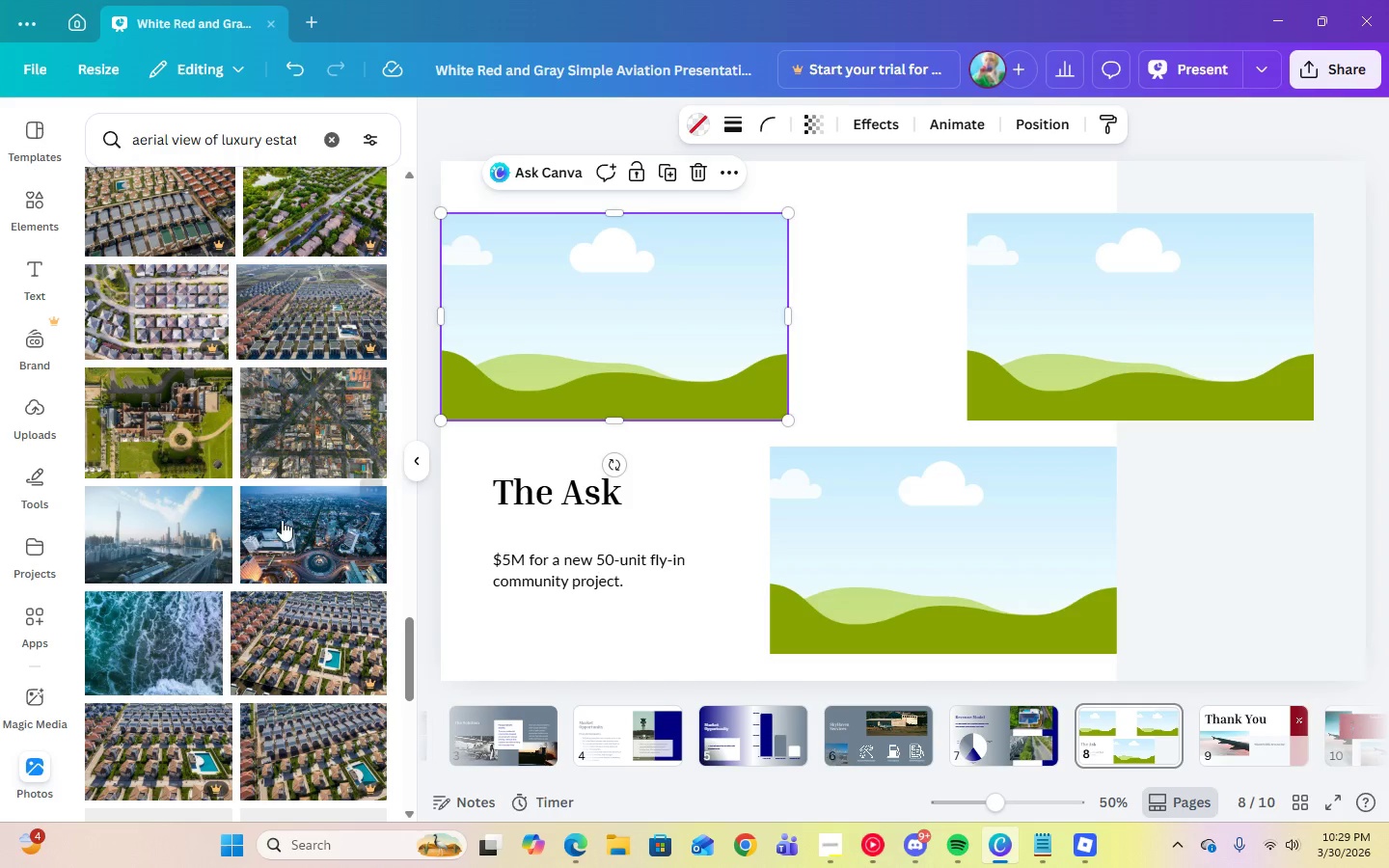 
left_click([289, 531])
 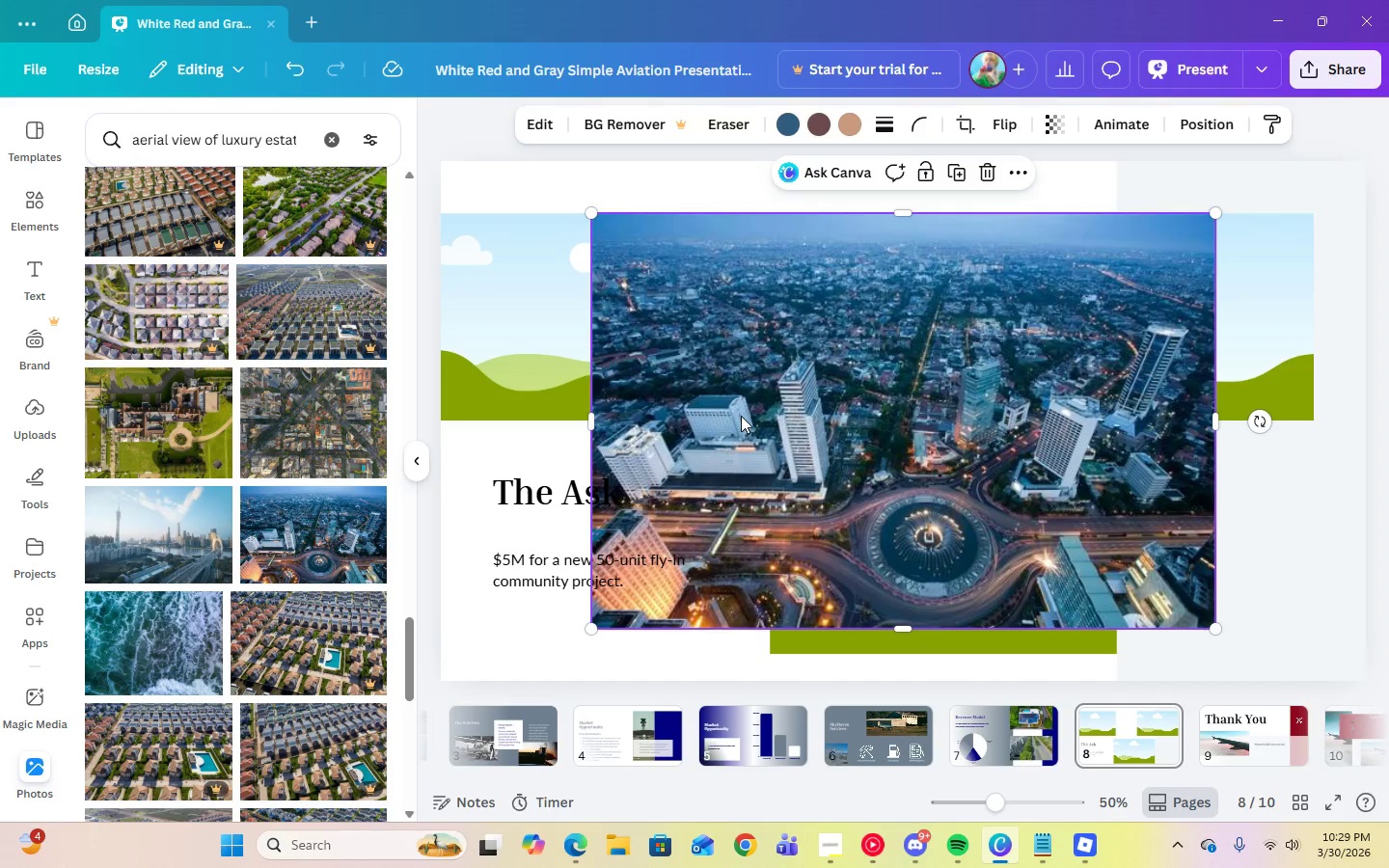 
left_click_drag(start_coordinate=[741, 416], to_coordinate=[610, 366])
 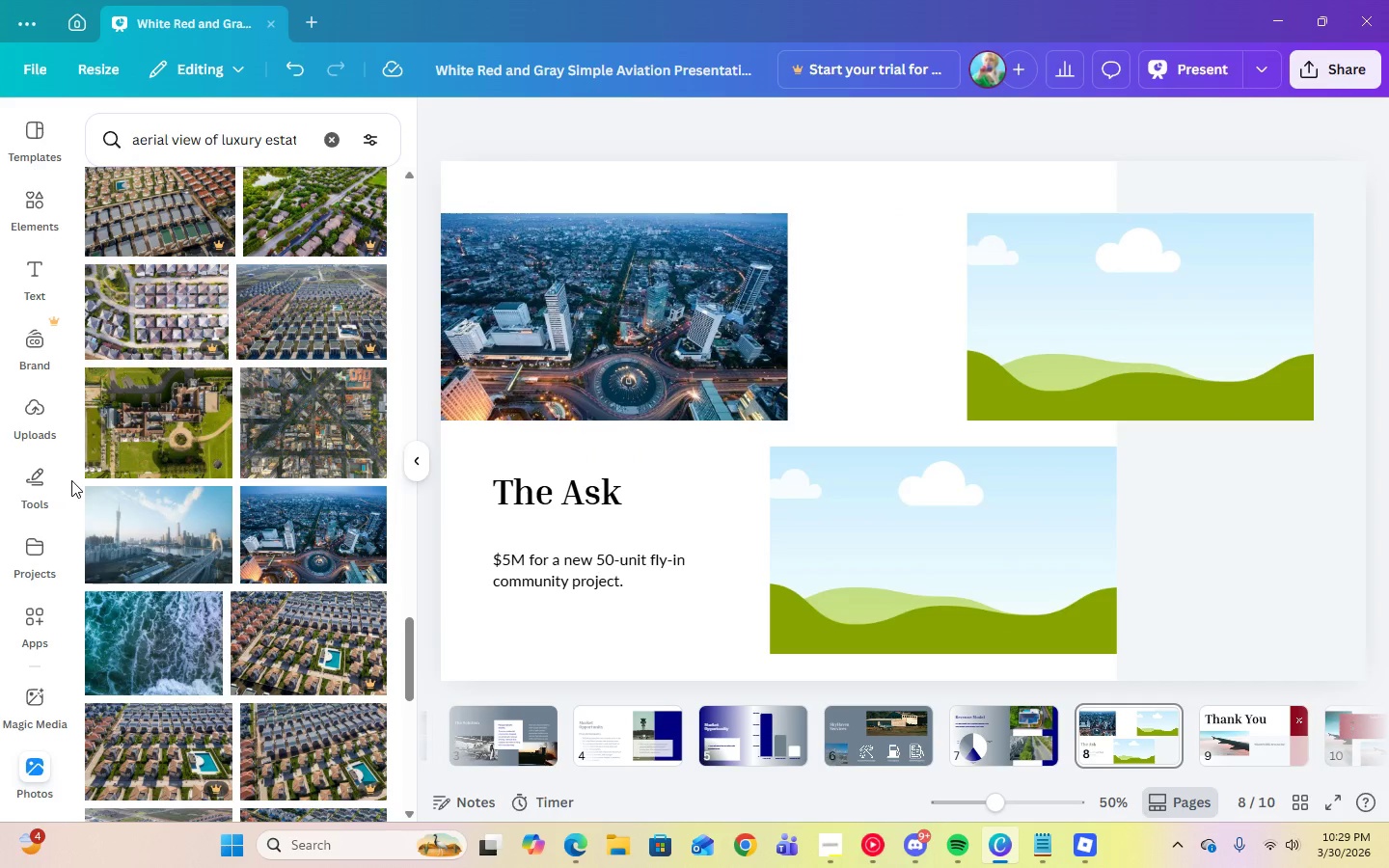 
scroll: coordinate [101, 484], scroll_direction: down, amount: 4.0
 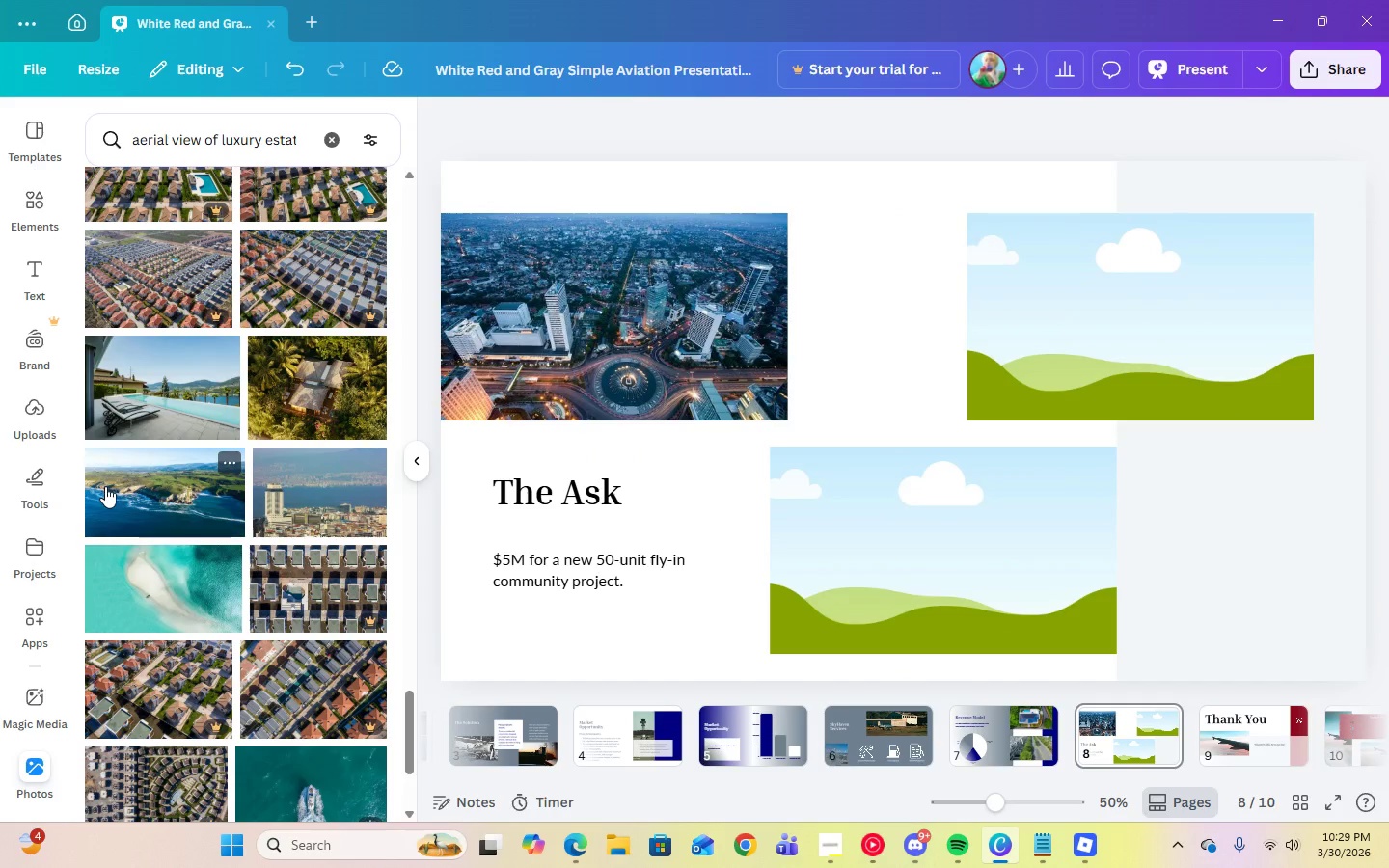 
scroll: coordinate [207, 498], scroll_direction: up, amount: 8.0
 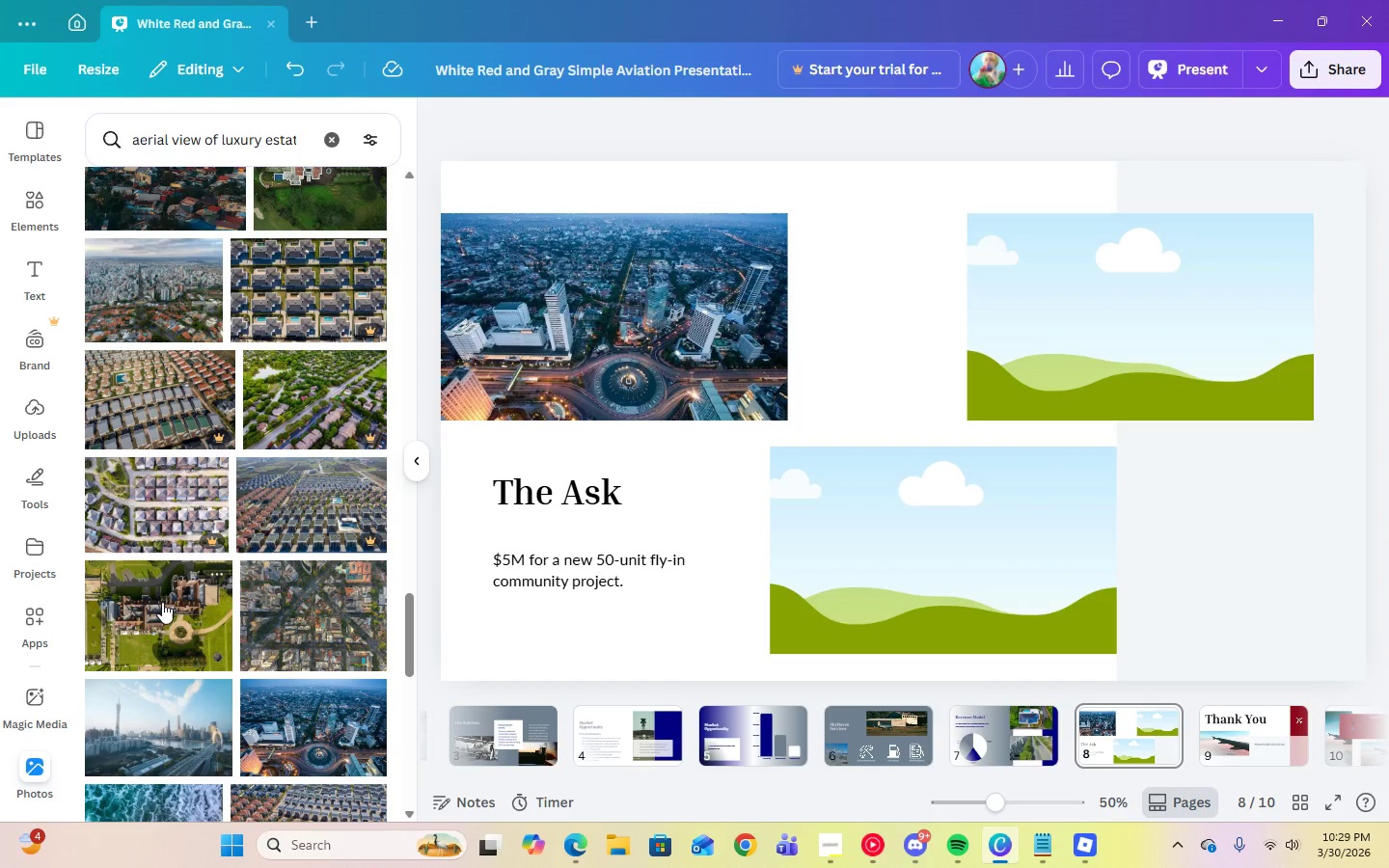 
left_click([162, 604])
 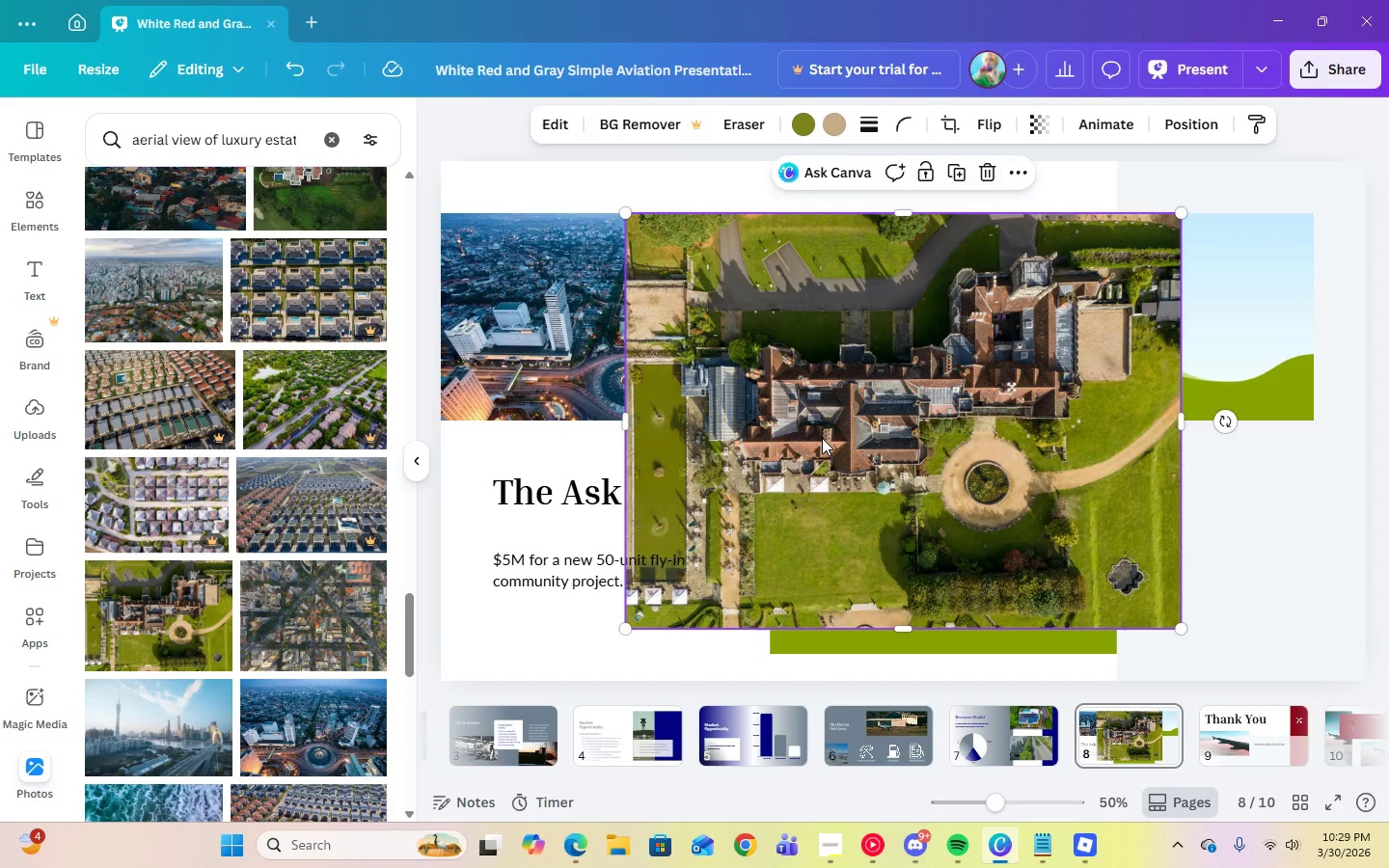 
left_click_drag(start_coordinate=[822, 438], to_coordinate=[1098, 361])
 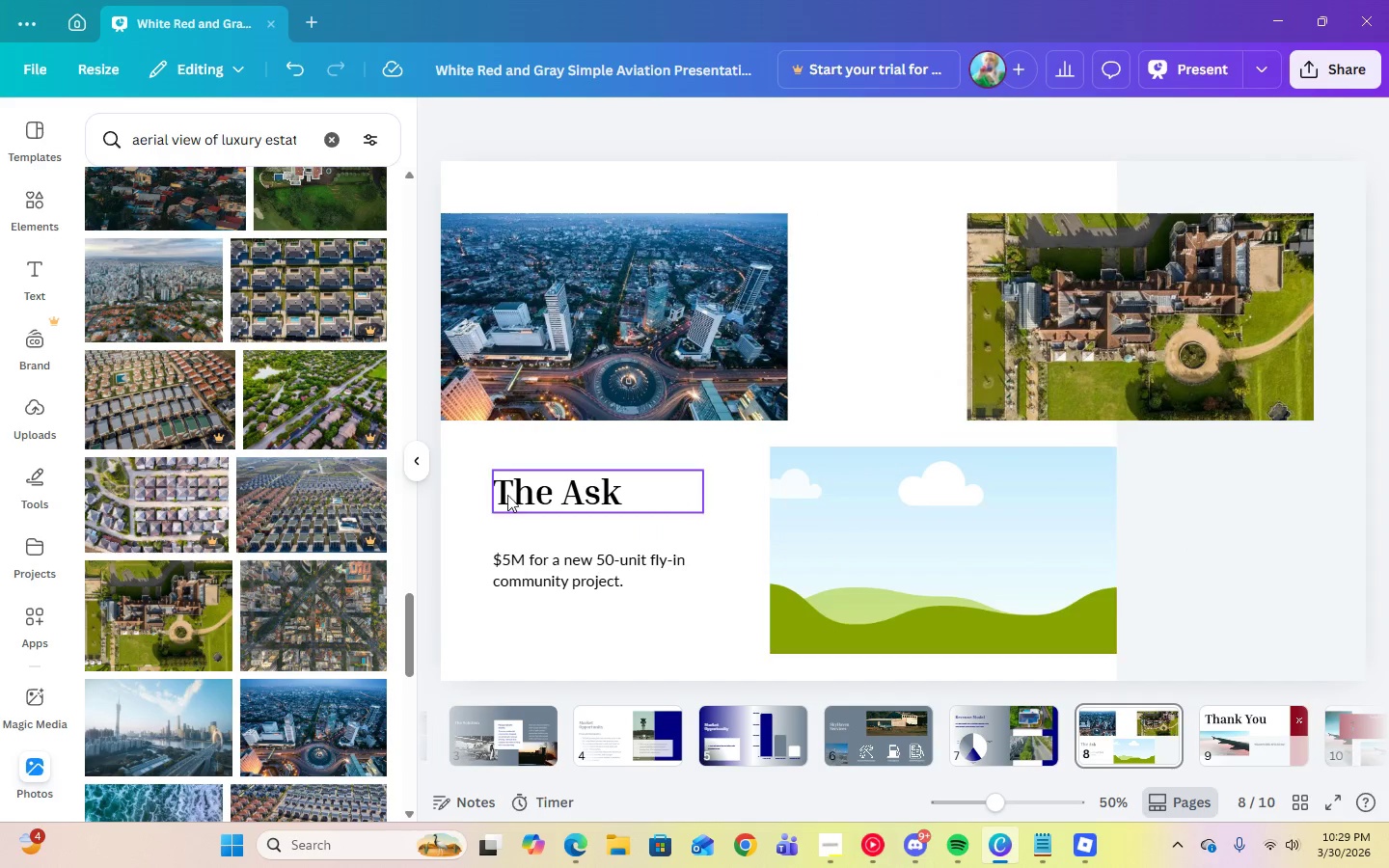 
scroll: coordinate [320, 479], scroll_direction: down, amount: 11.0
 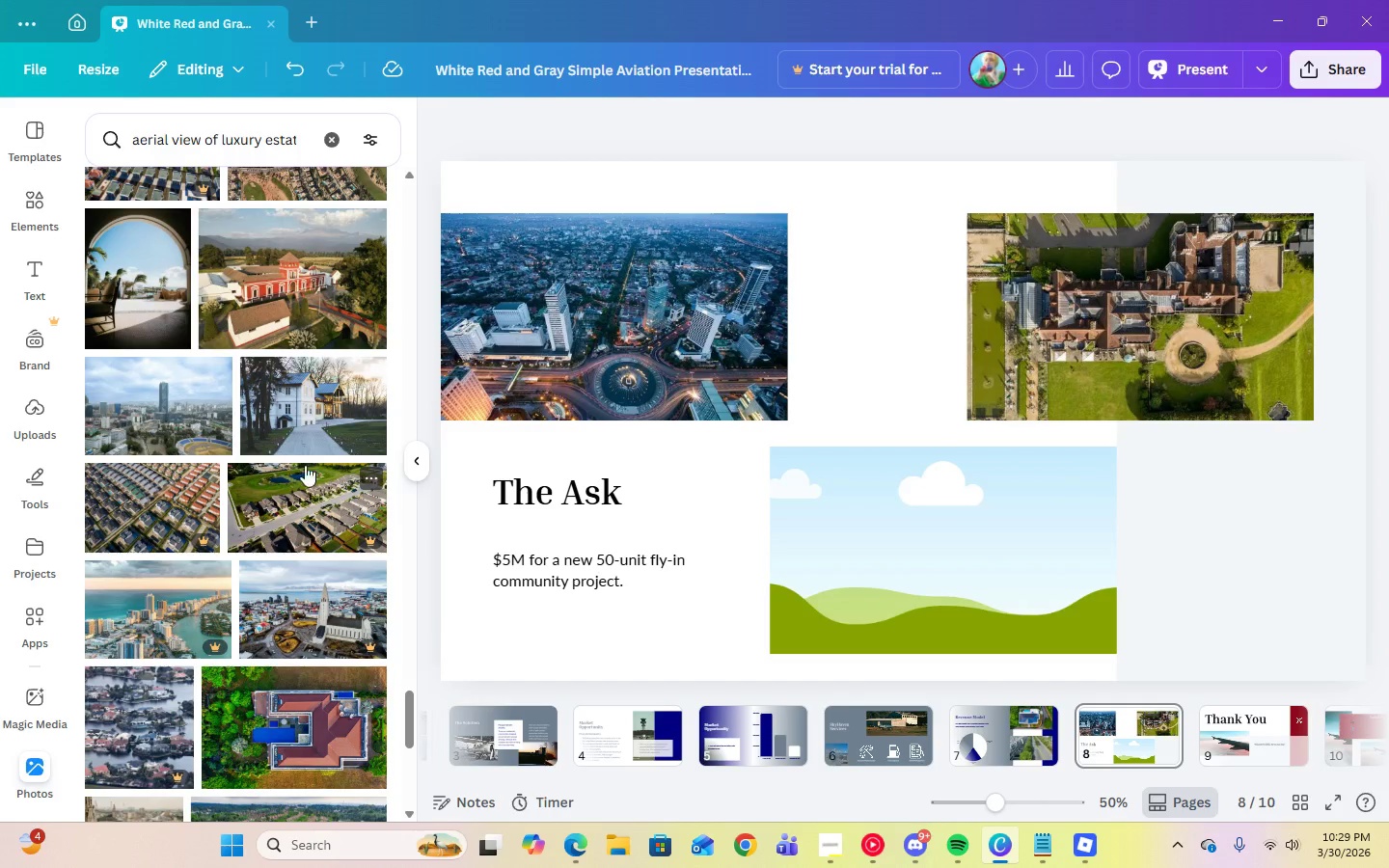 
left_click([151, 413])
 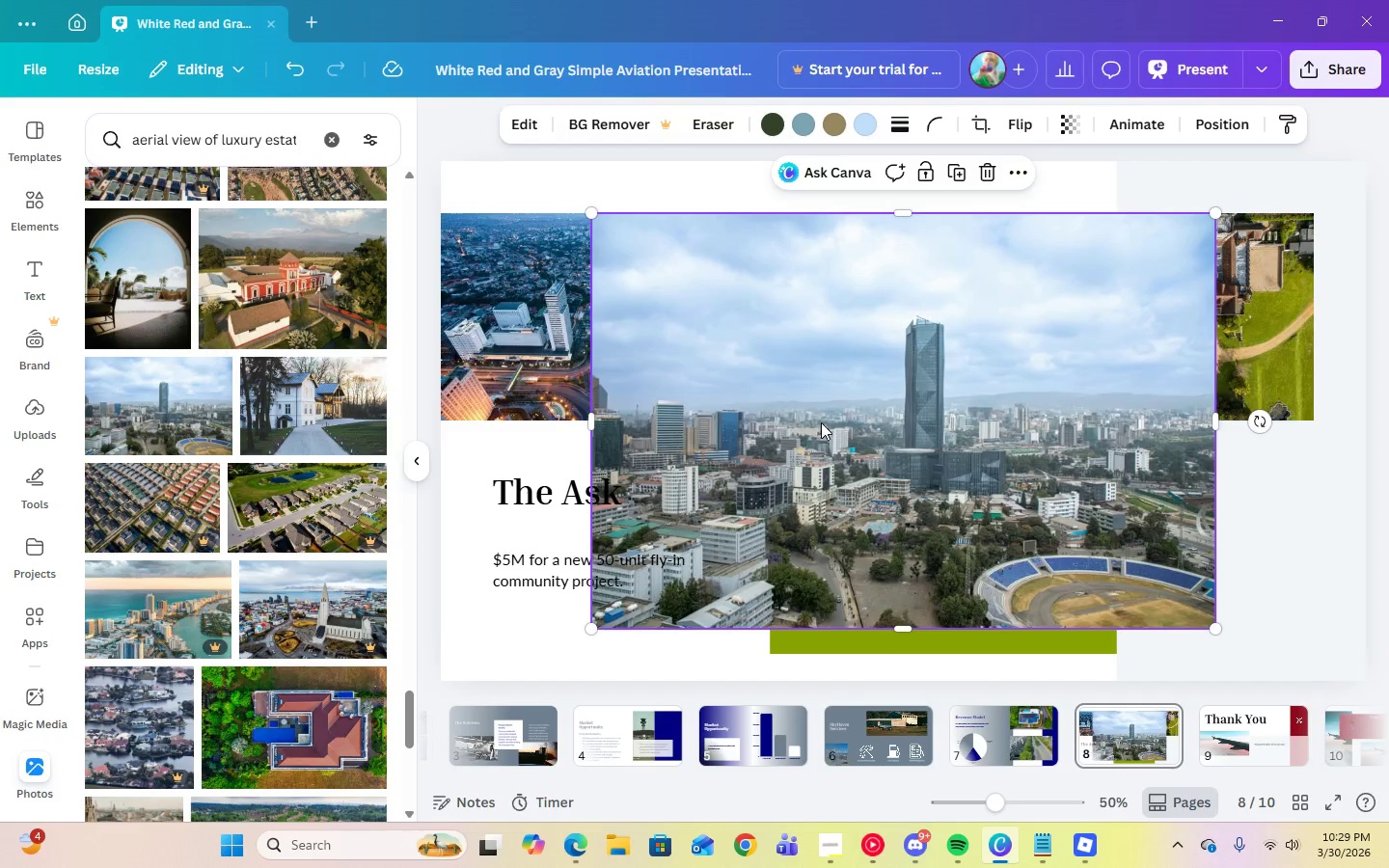 
left_click_drag(start_coordinate=[823, 423], to_coordinate=[872, 492])
 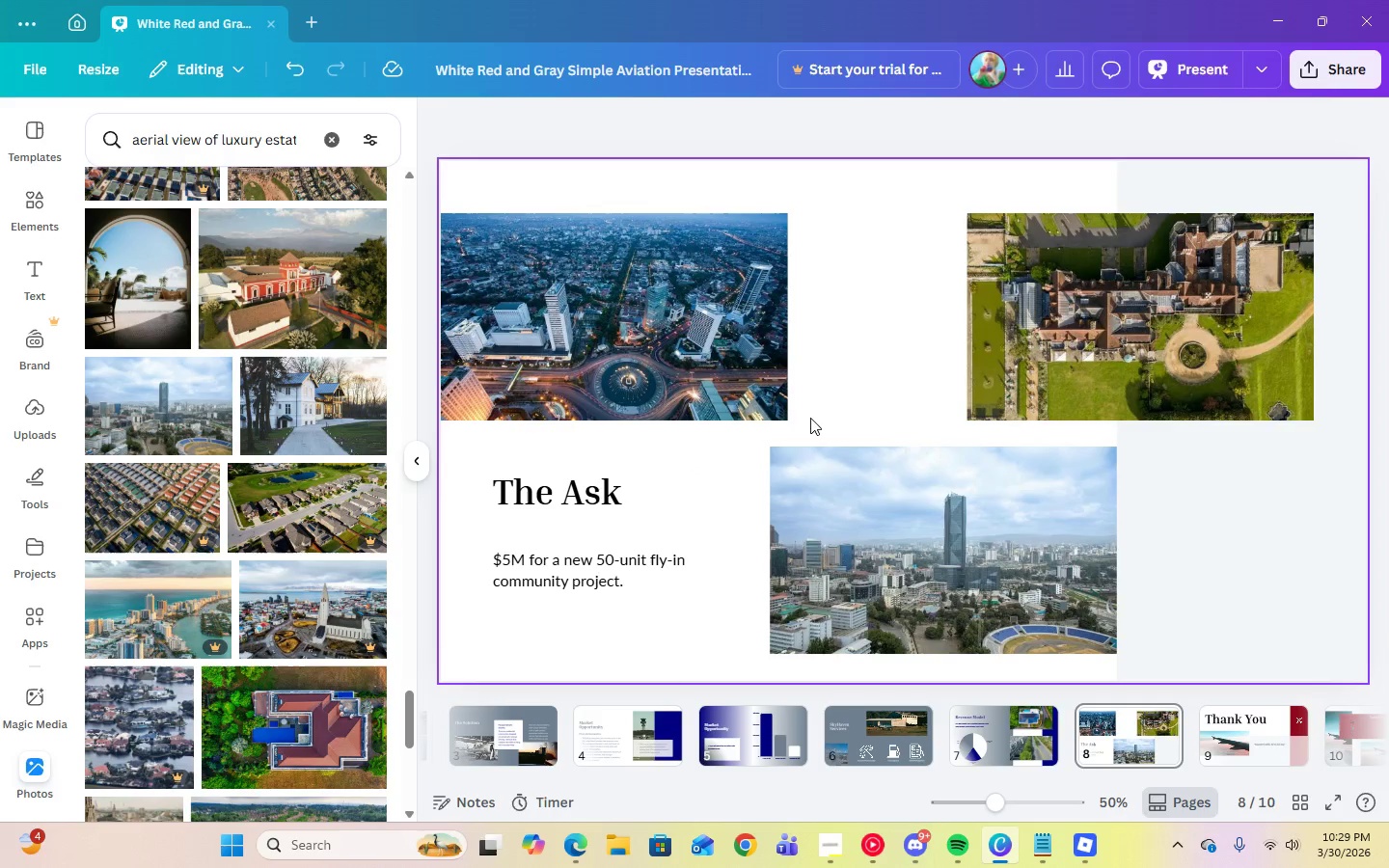 
left_click([861, 404])
 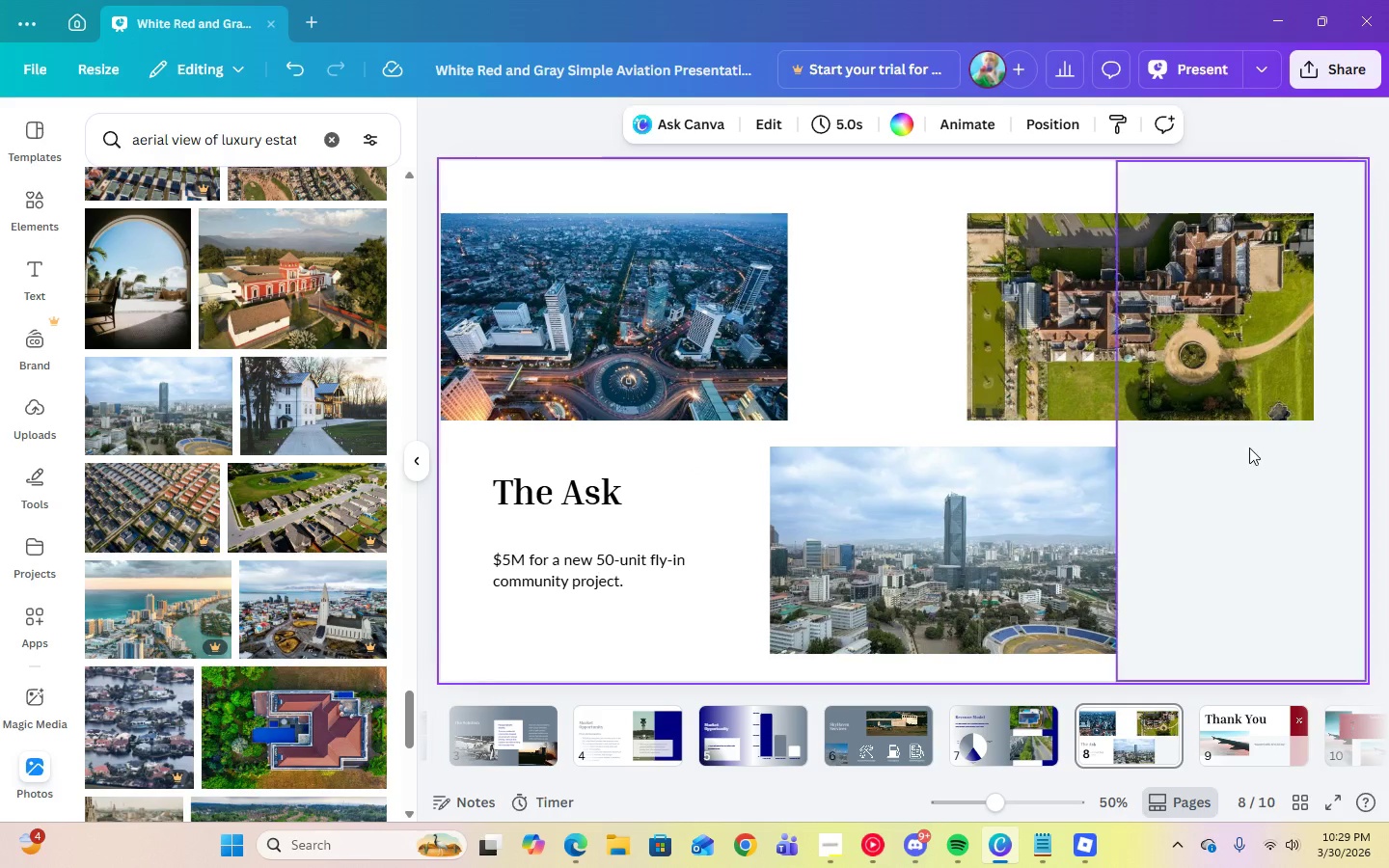 
left_click([1262, 501])
 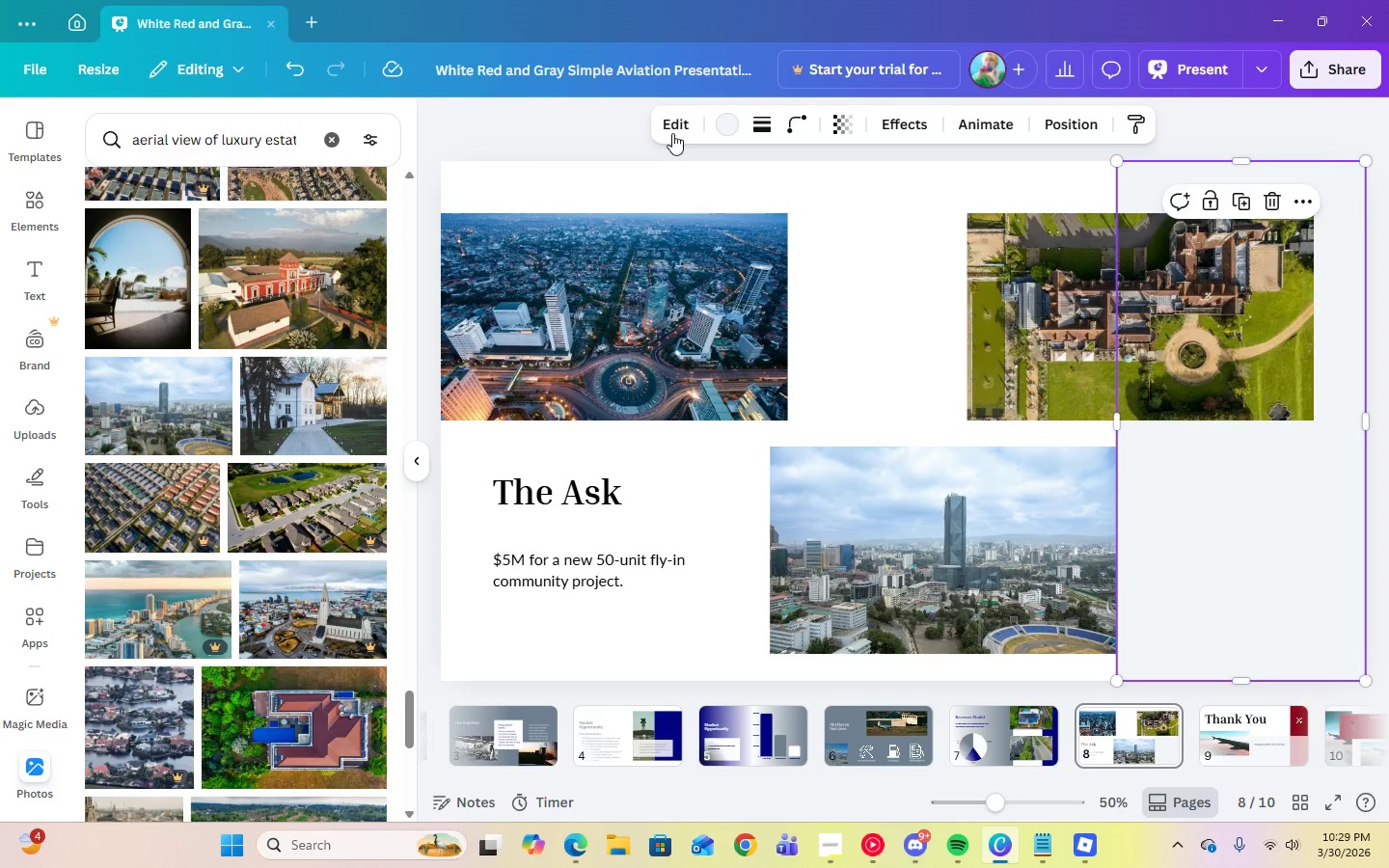 
left_click([736, 133])
 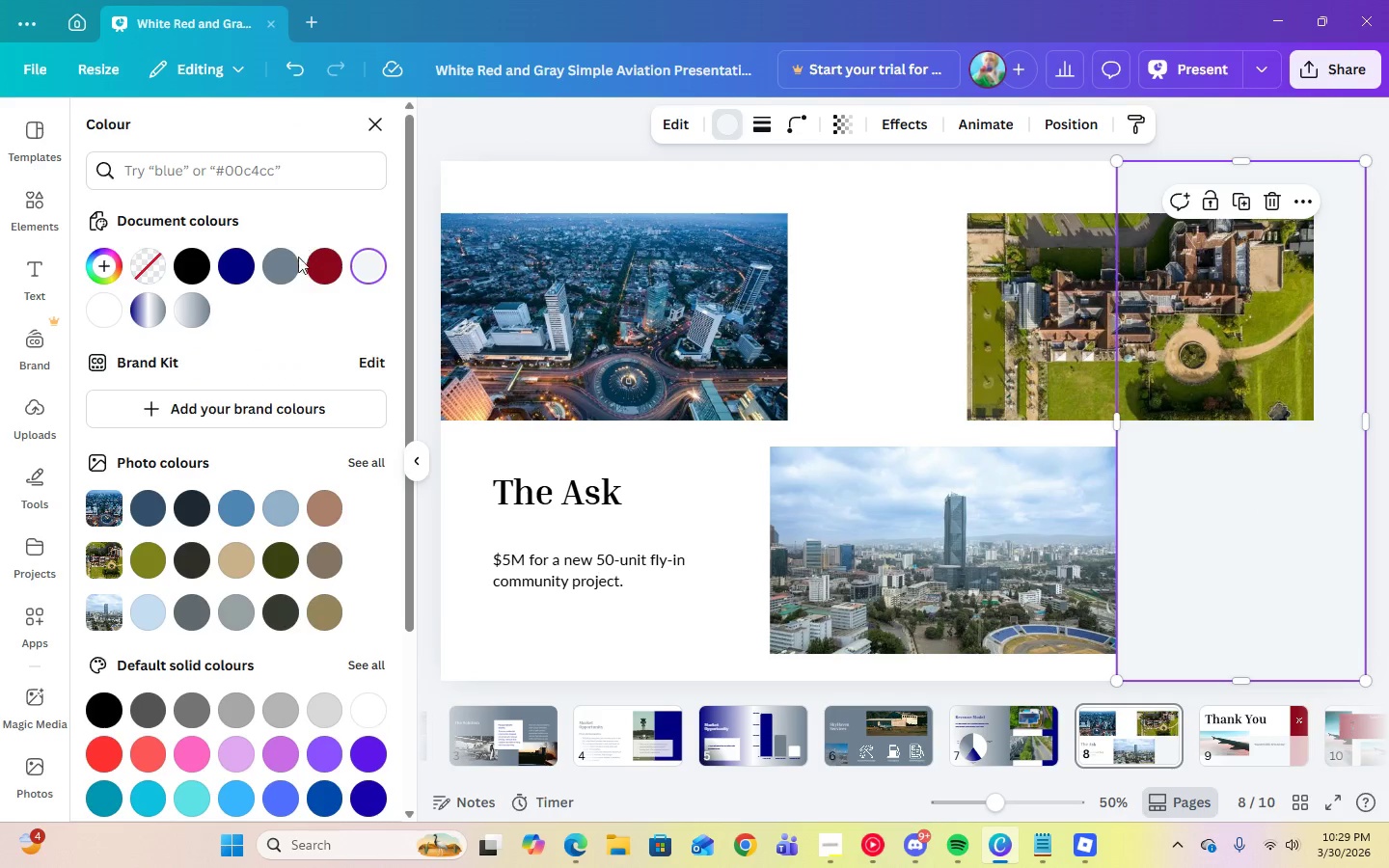 
left_click([290, 261])
 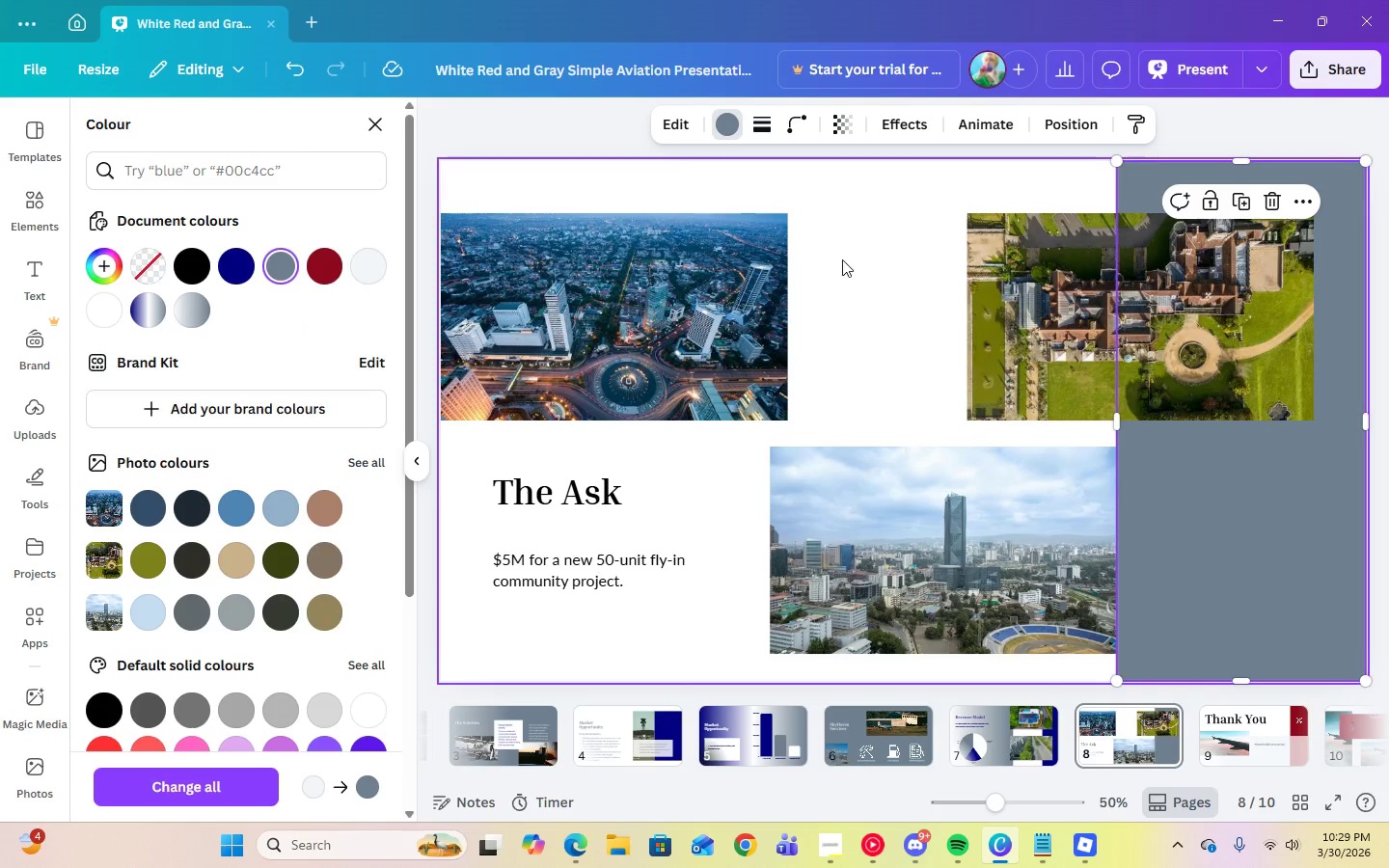 
left_click([886, 265])
 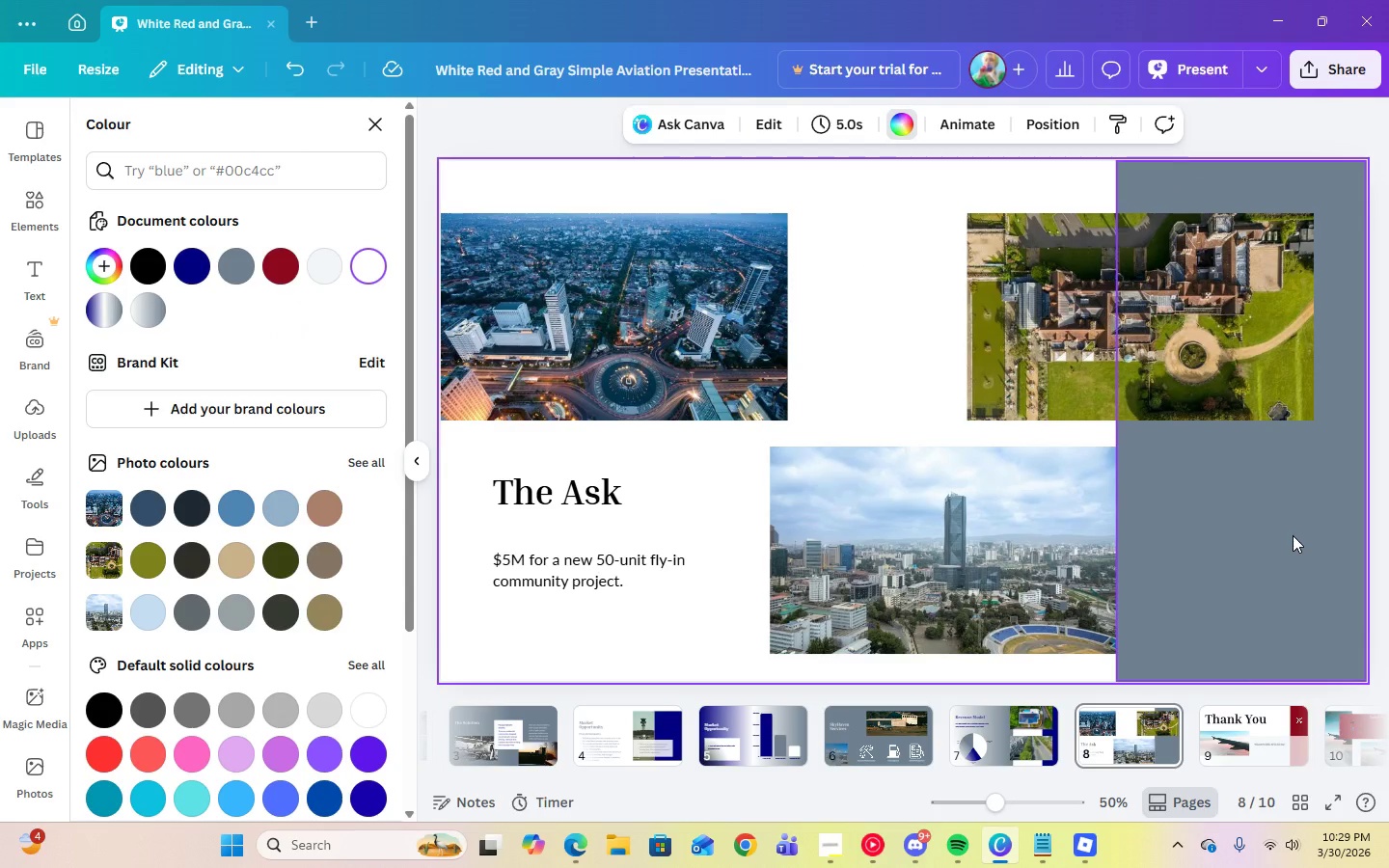 
left_click([1293, 535])
 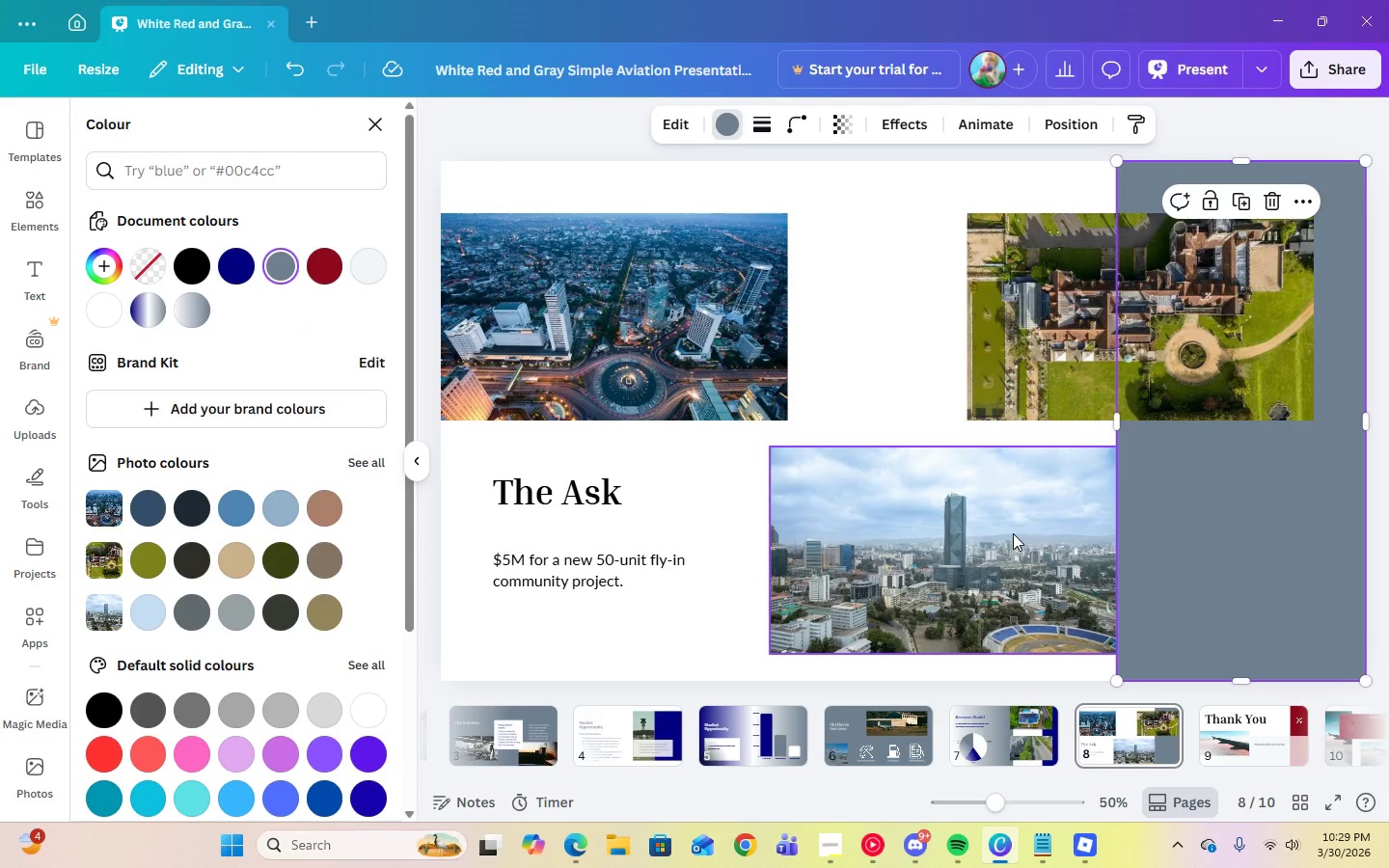 
left_click([1013, 533])
 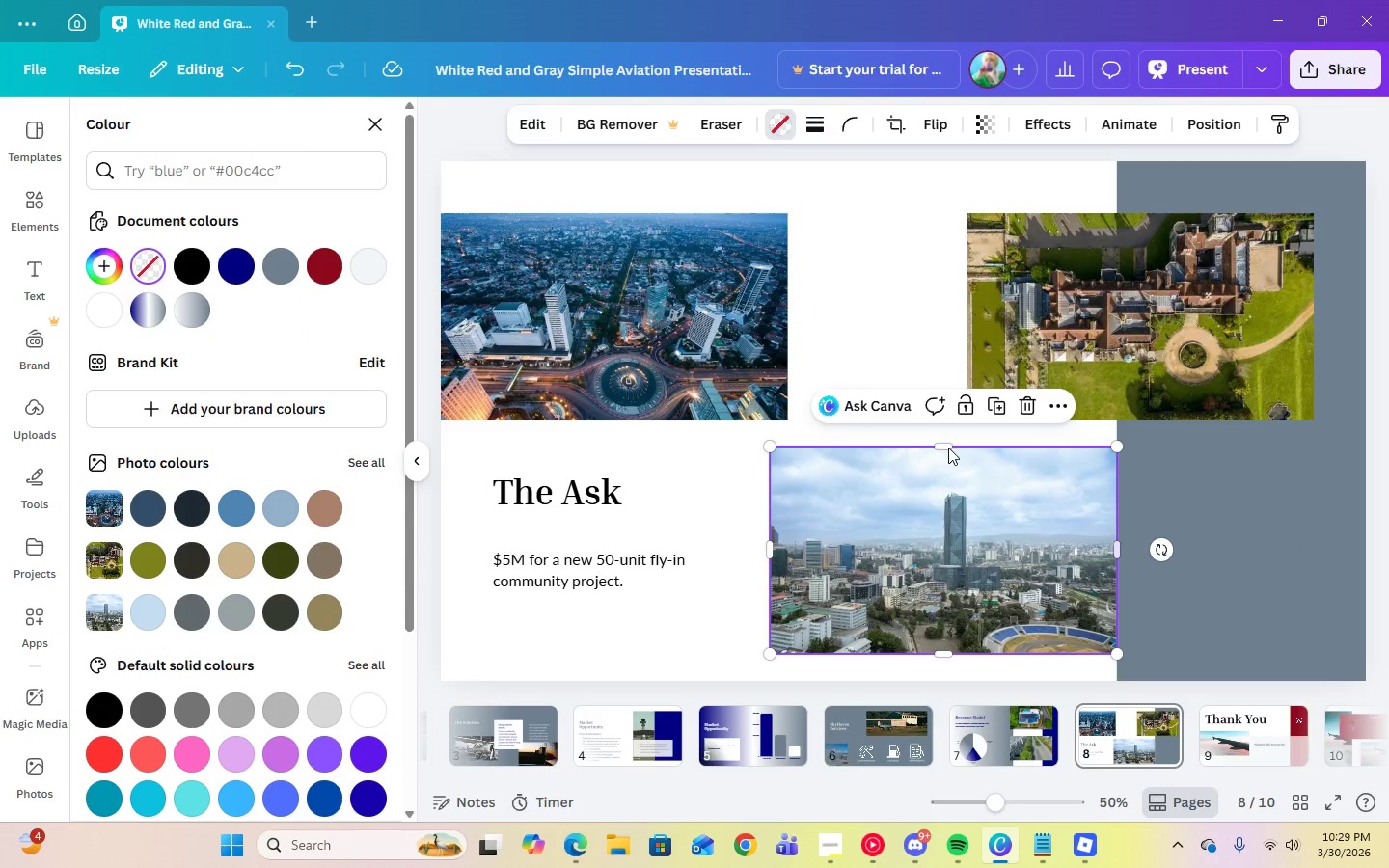 
left_click([846, 401])
 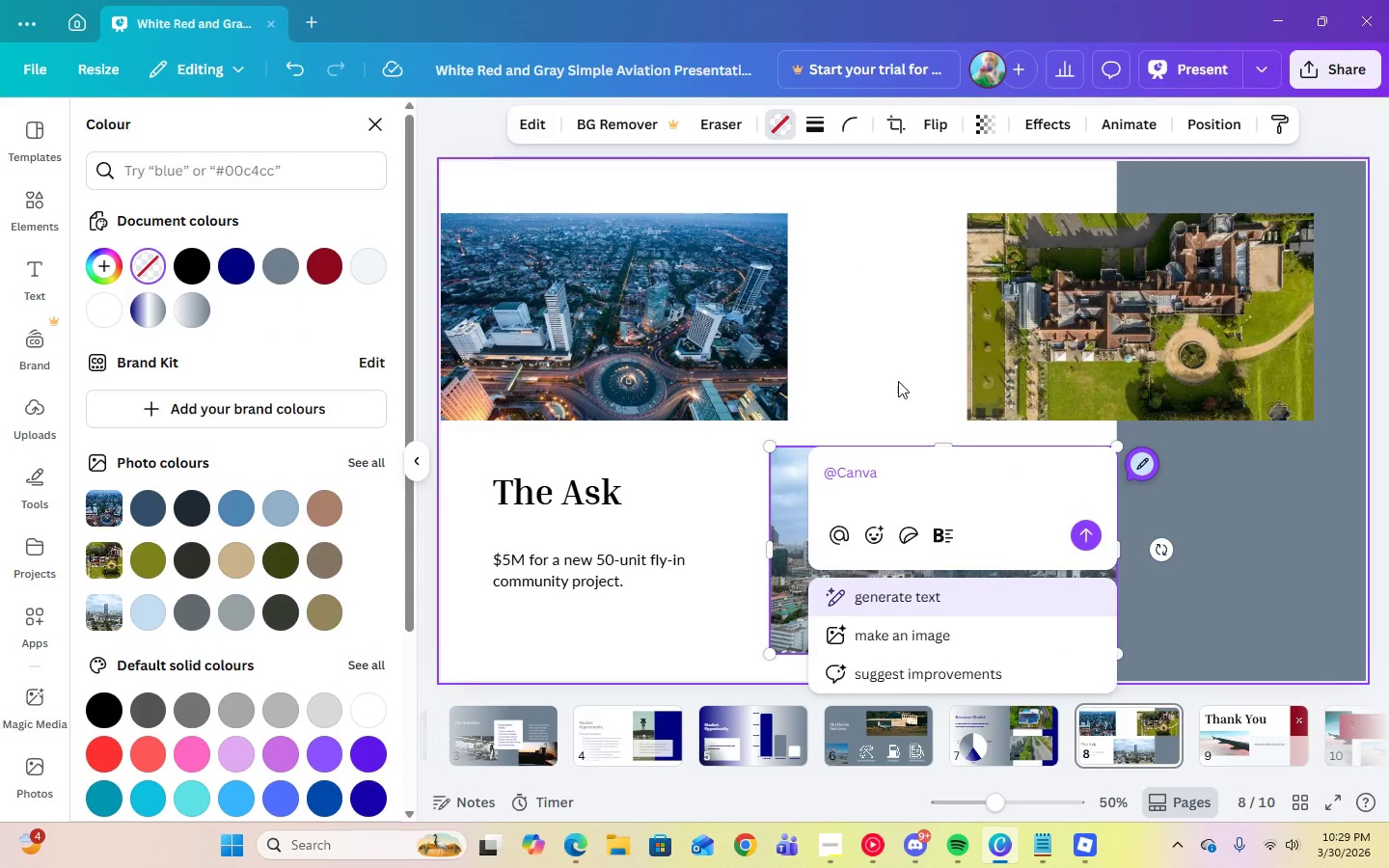 
left_click([854, 338])
 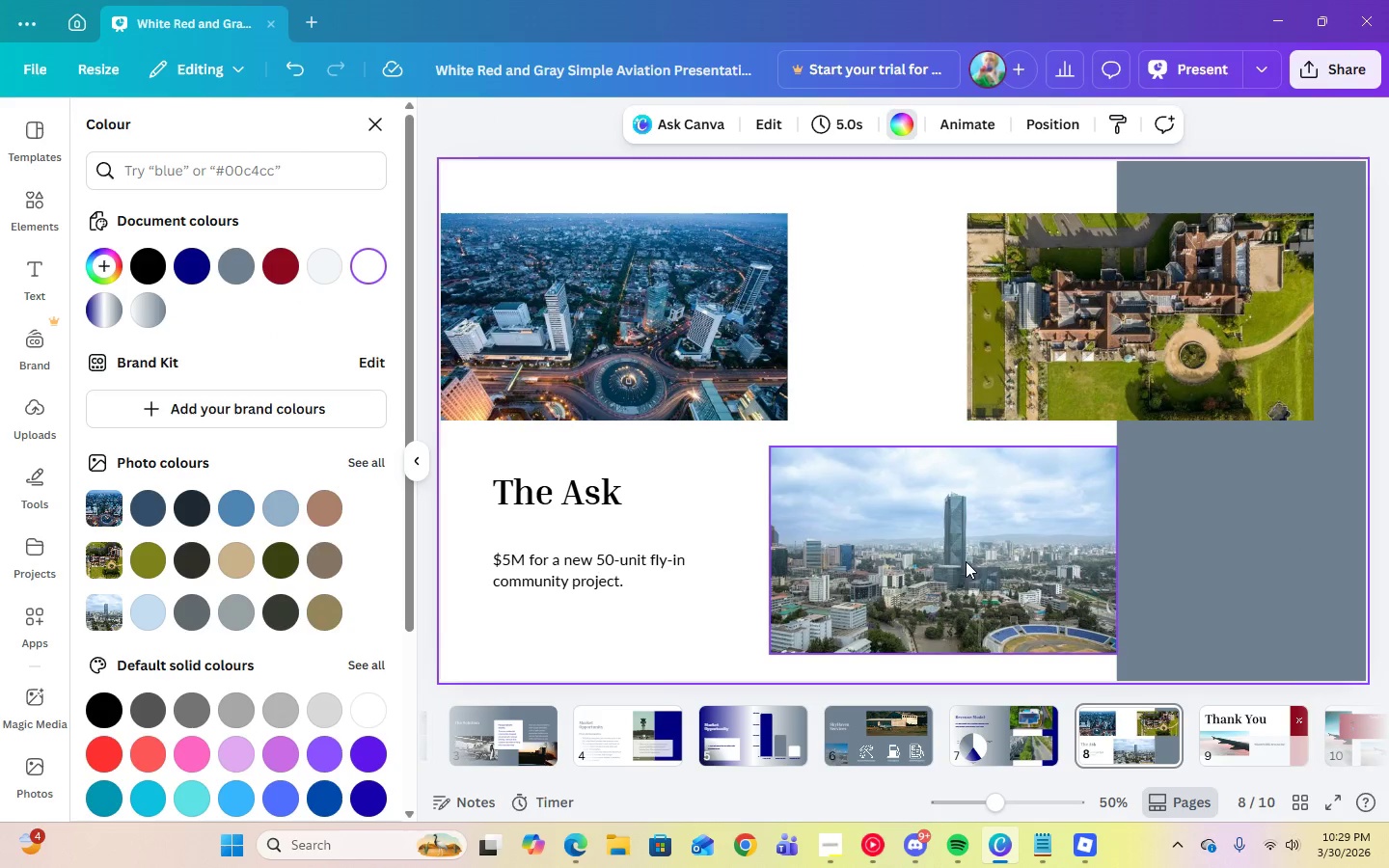 
left_click([948, 558])
 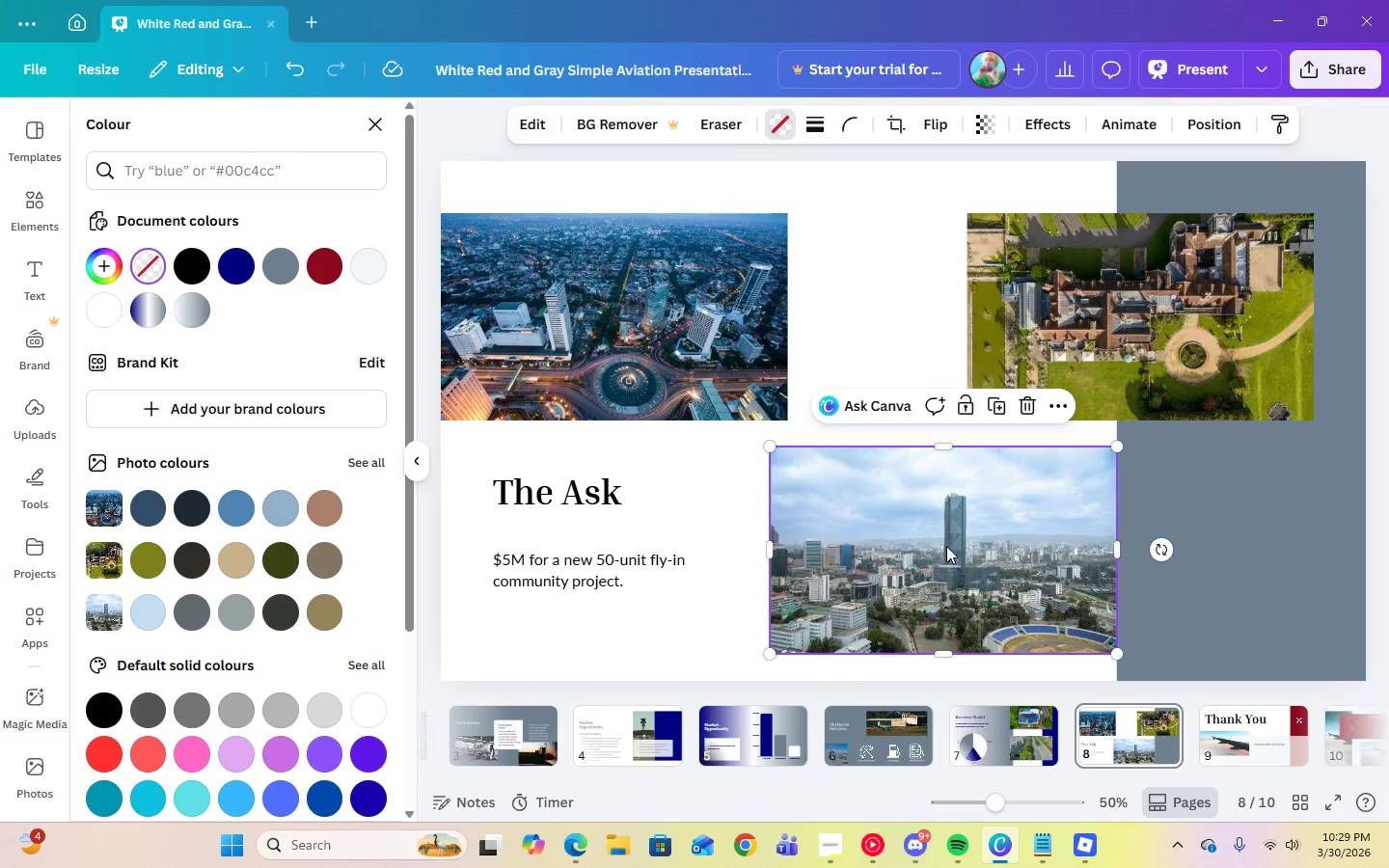 
left_click([868, 336])
 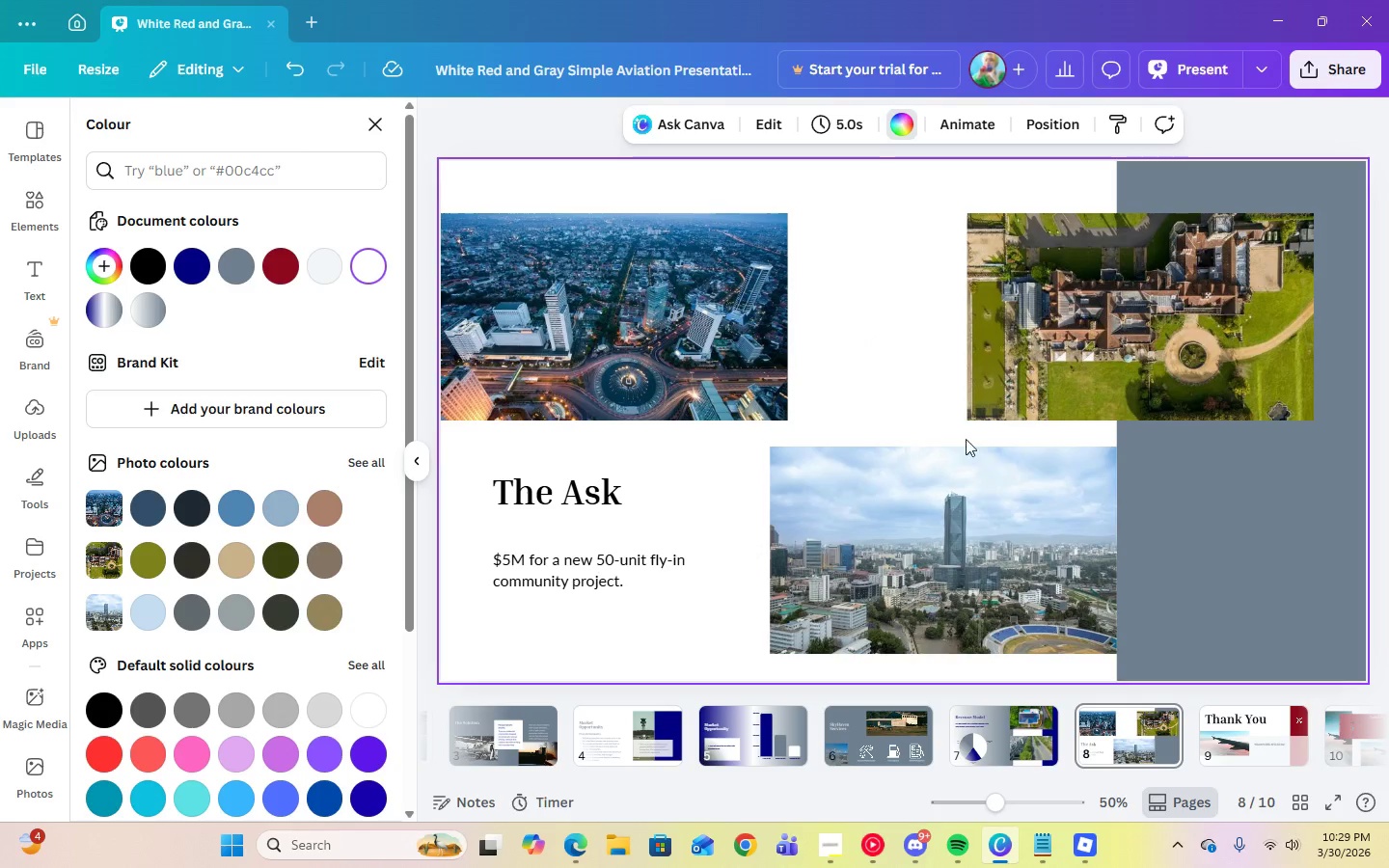 
left_click([1090, 319])
 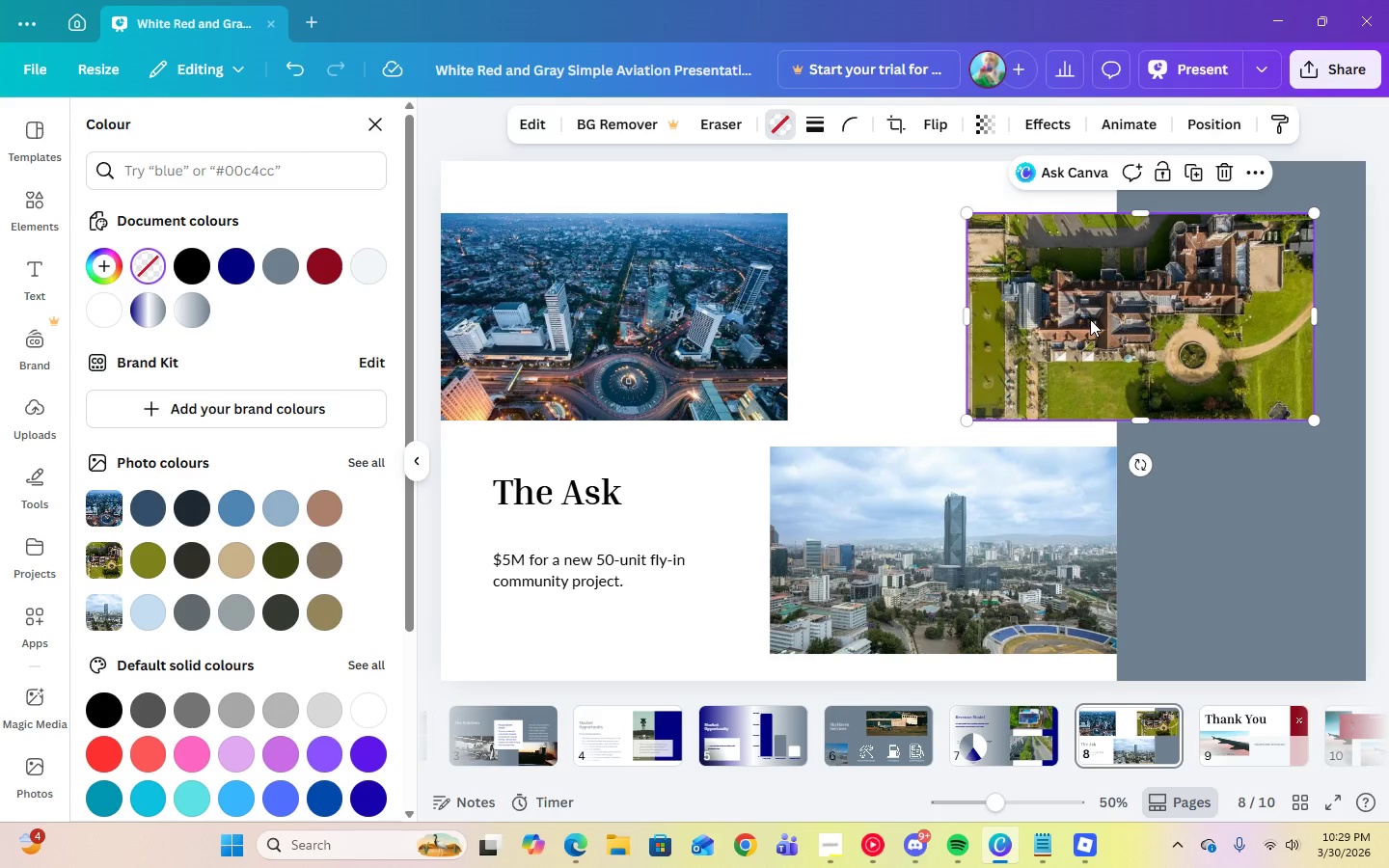 
key(Delete)
 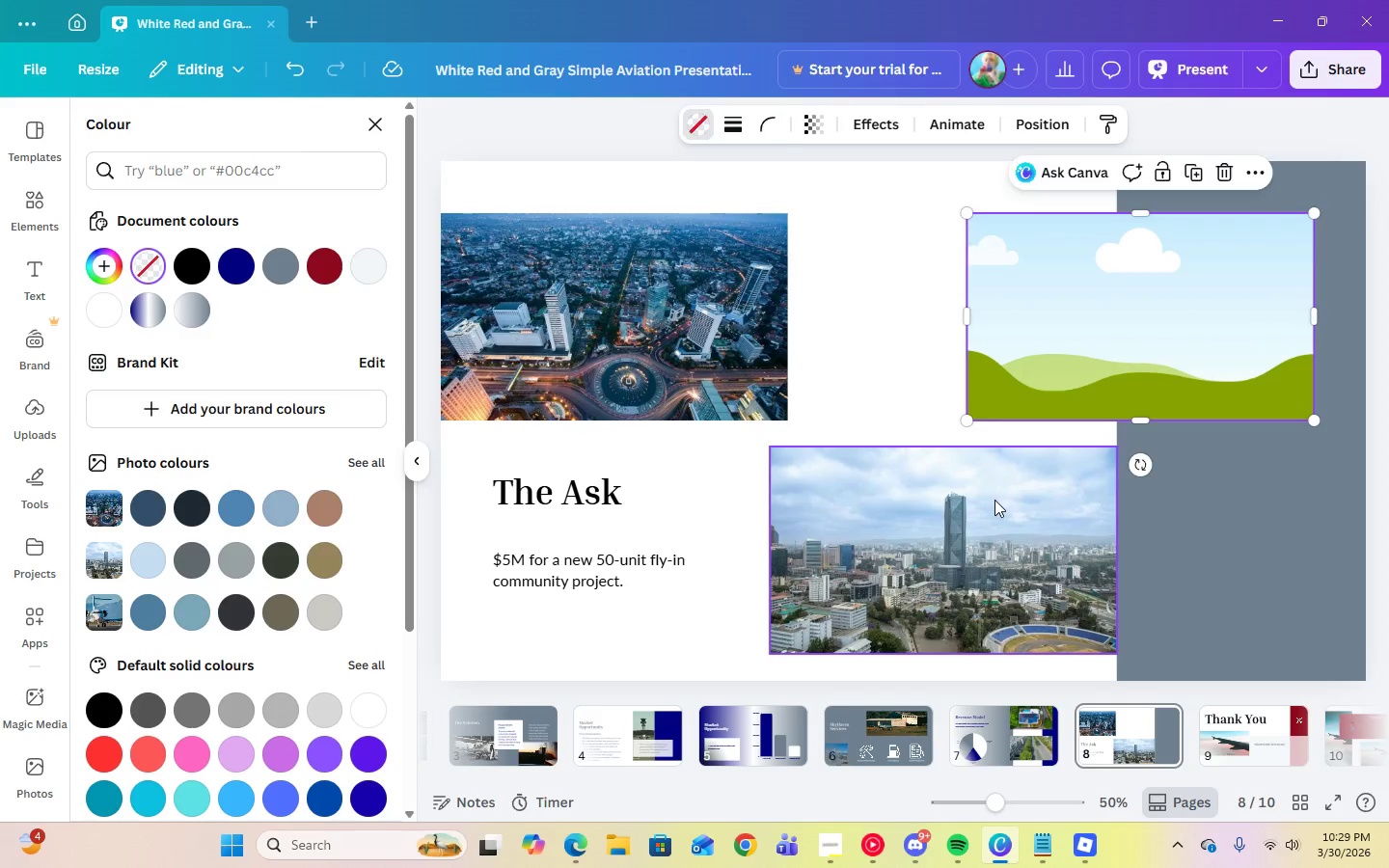 
left_click([994, 500])
 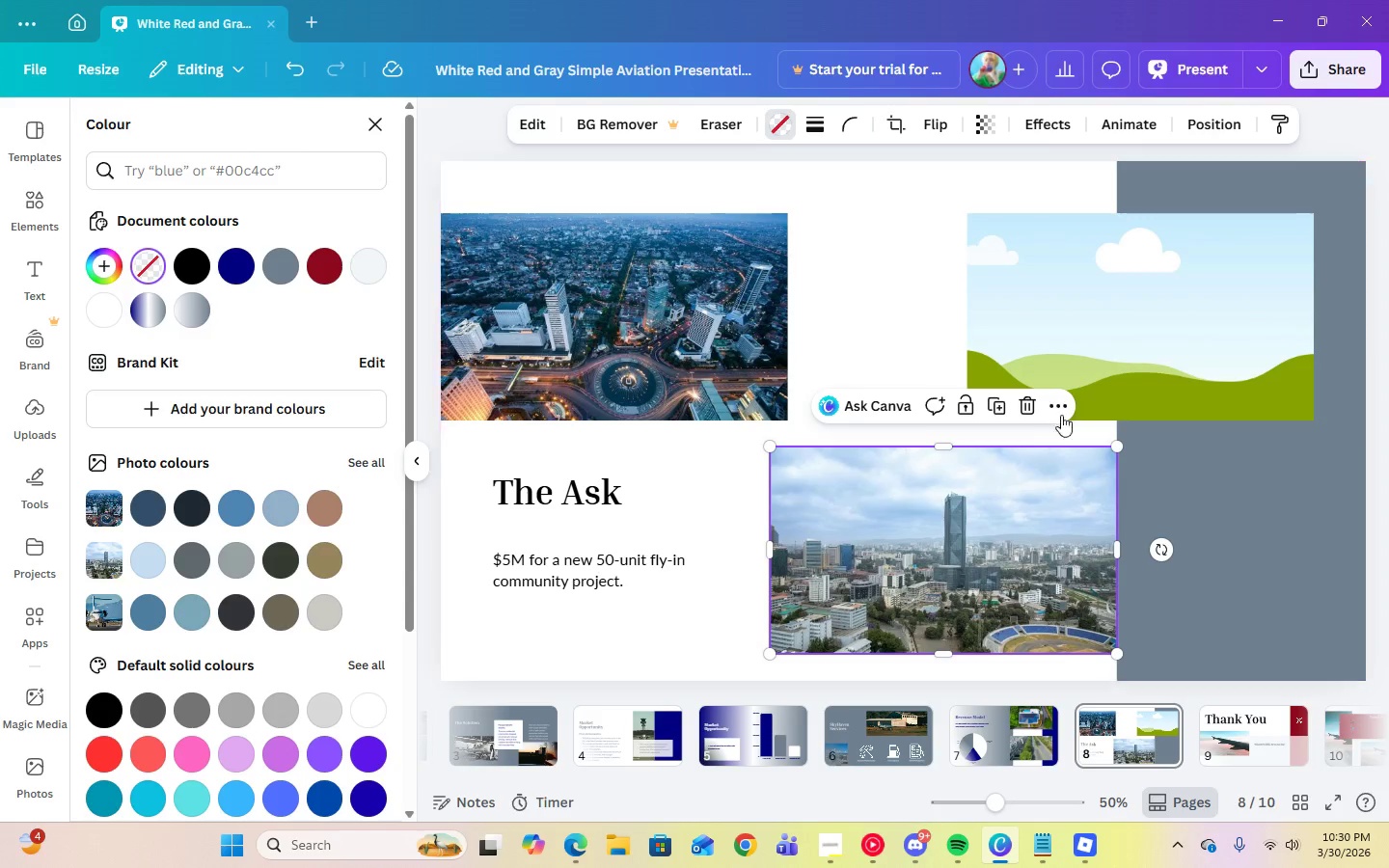 
left_click([1062, 409])
 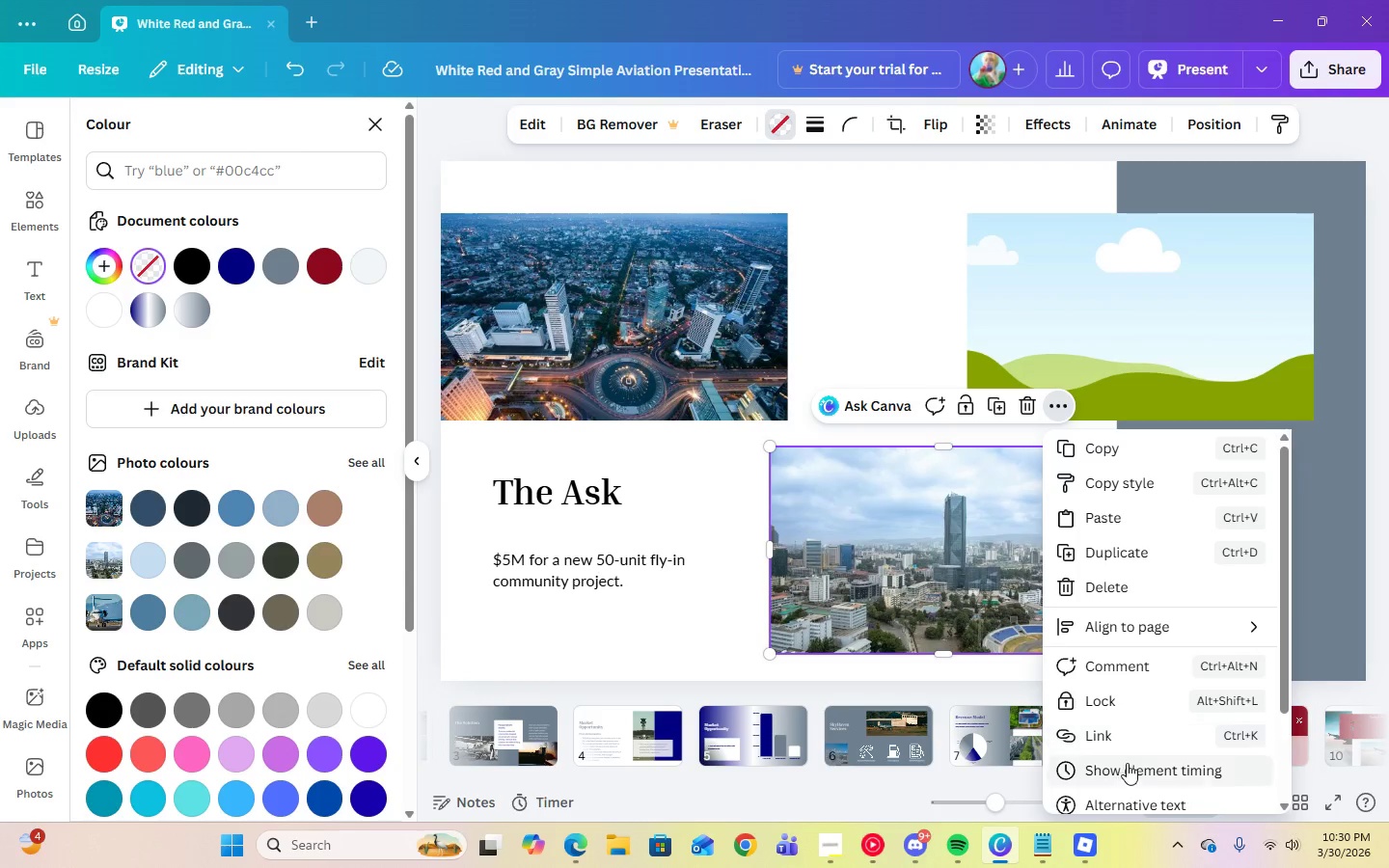 
scroll: coordinate [1128, 757], scroll_direction: down, amount: 2.0
 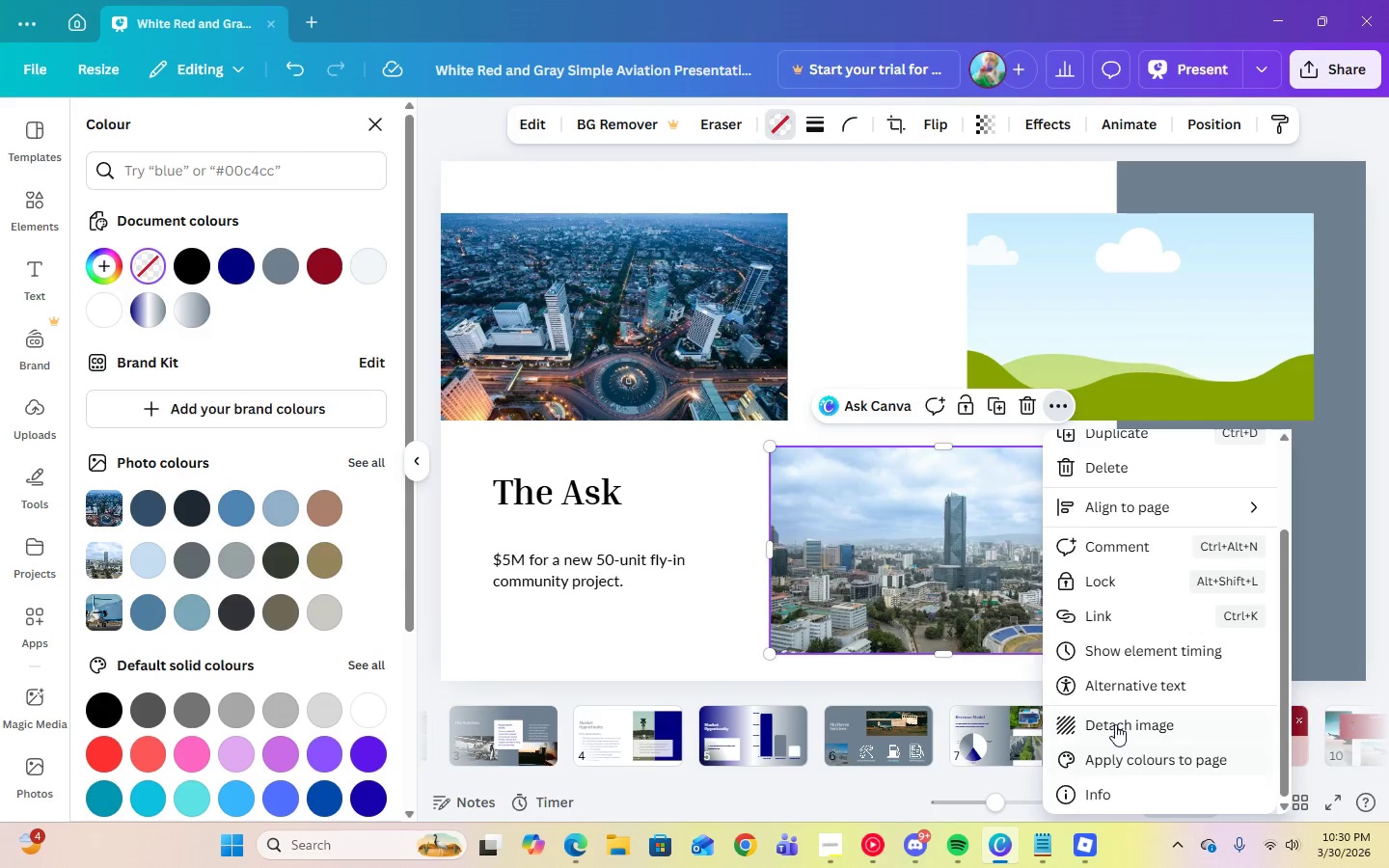 
left_click([1115, 721])
 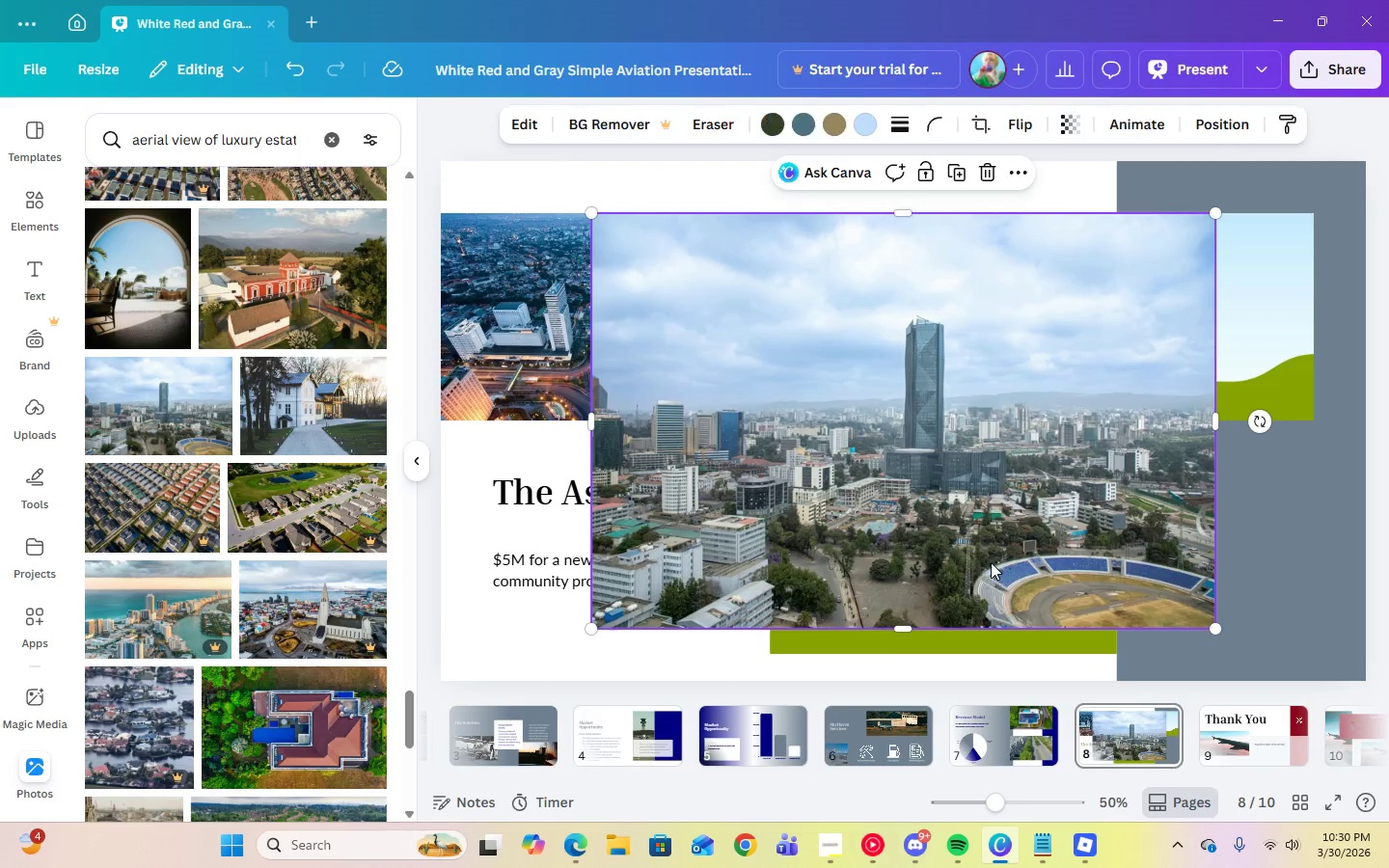 
left_click_drag(start_coordinate=[986, 552], to_coordinate=[1116, 387])
 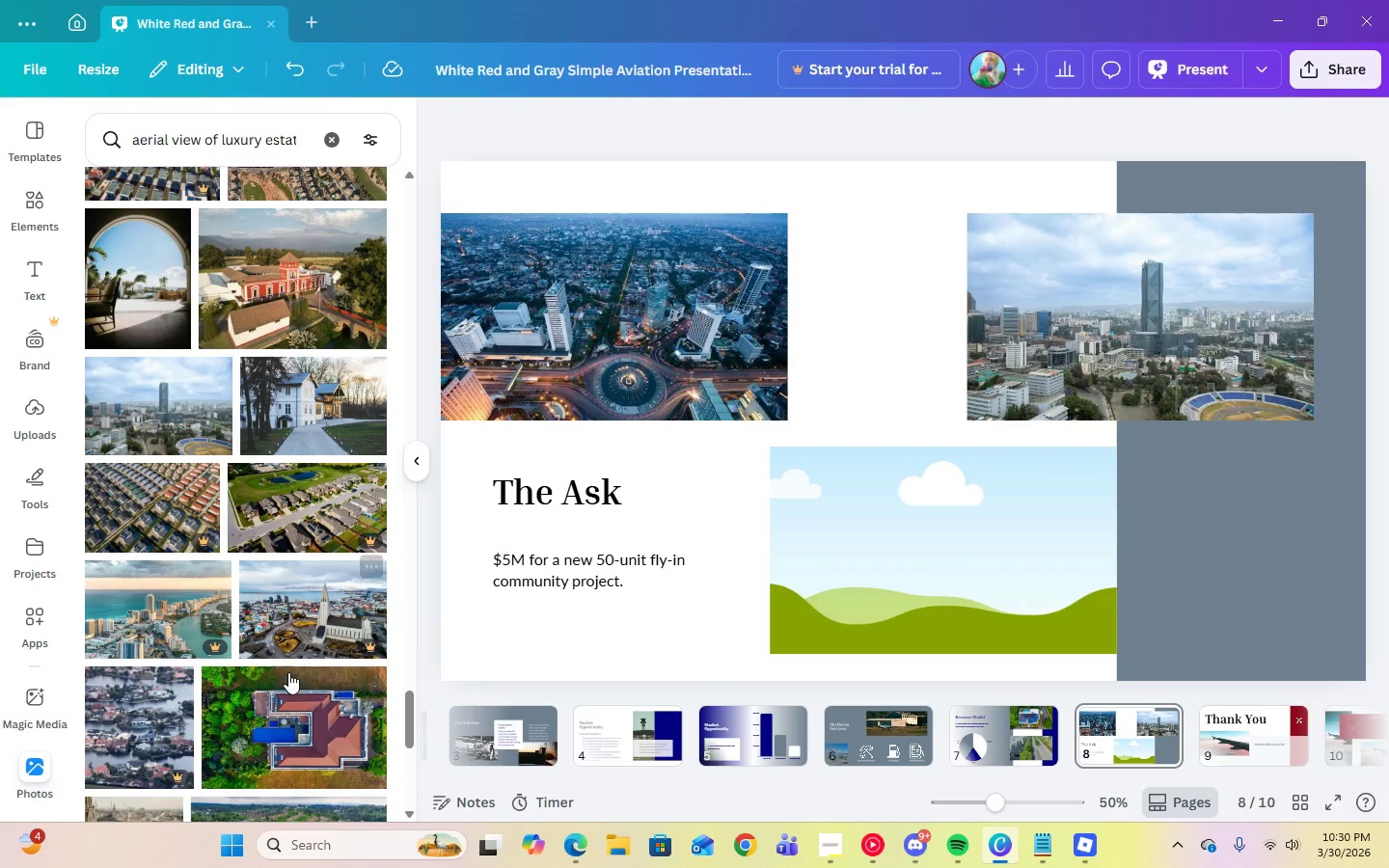 
scroll: coordinate [286, 653], scroll_direction: down, amount: 5.0
 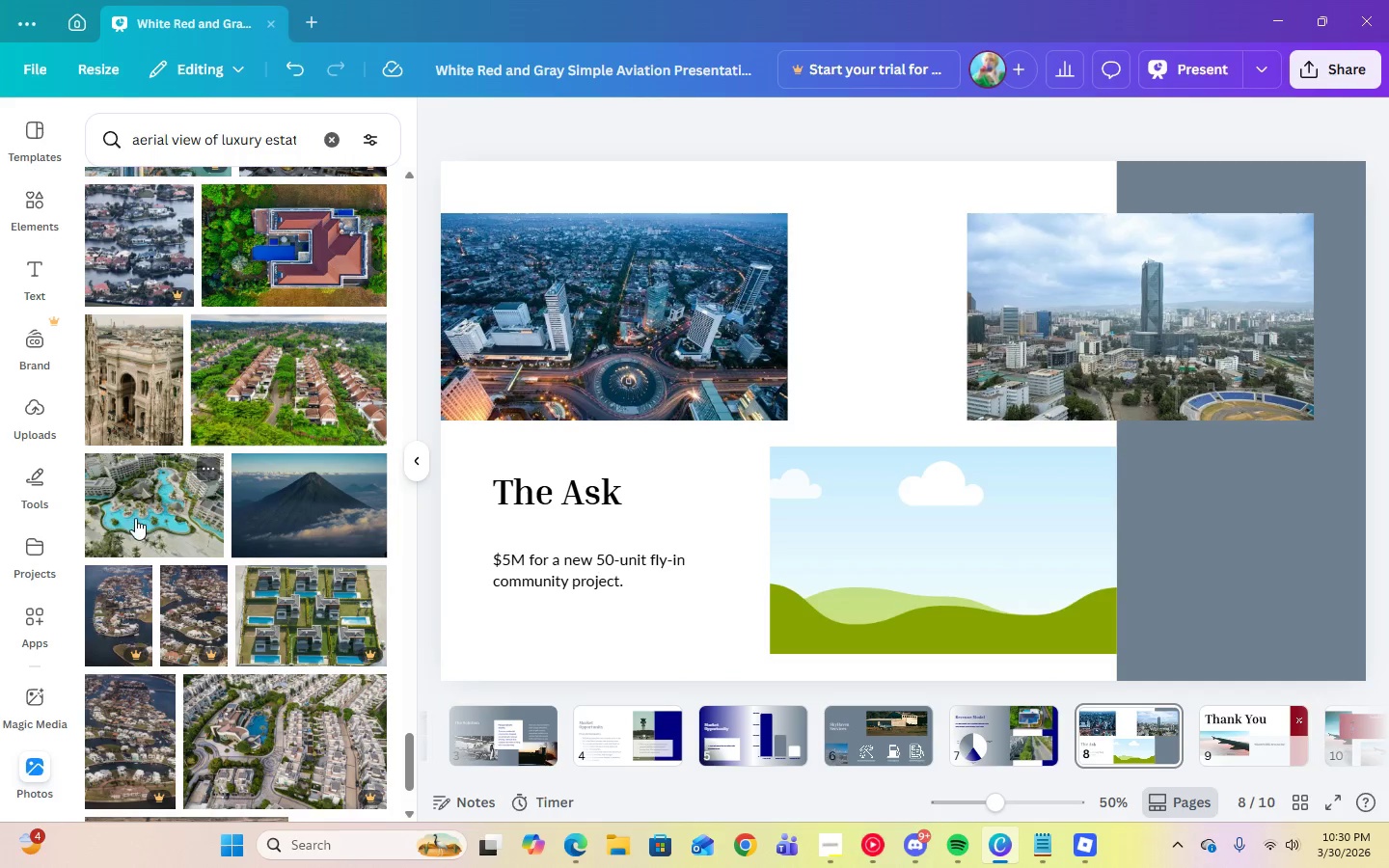 
left_click([135, 518])
 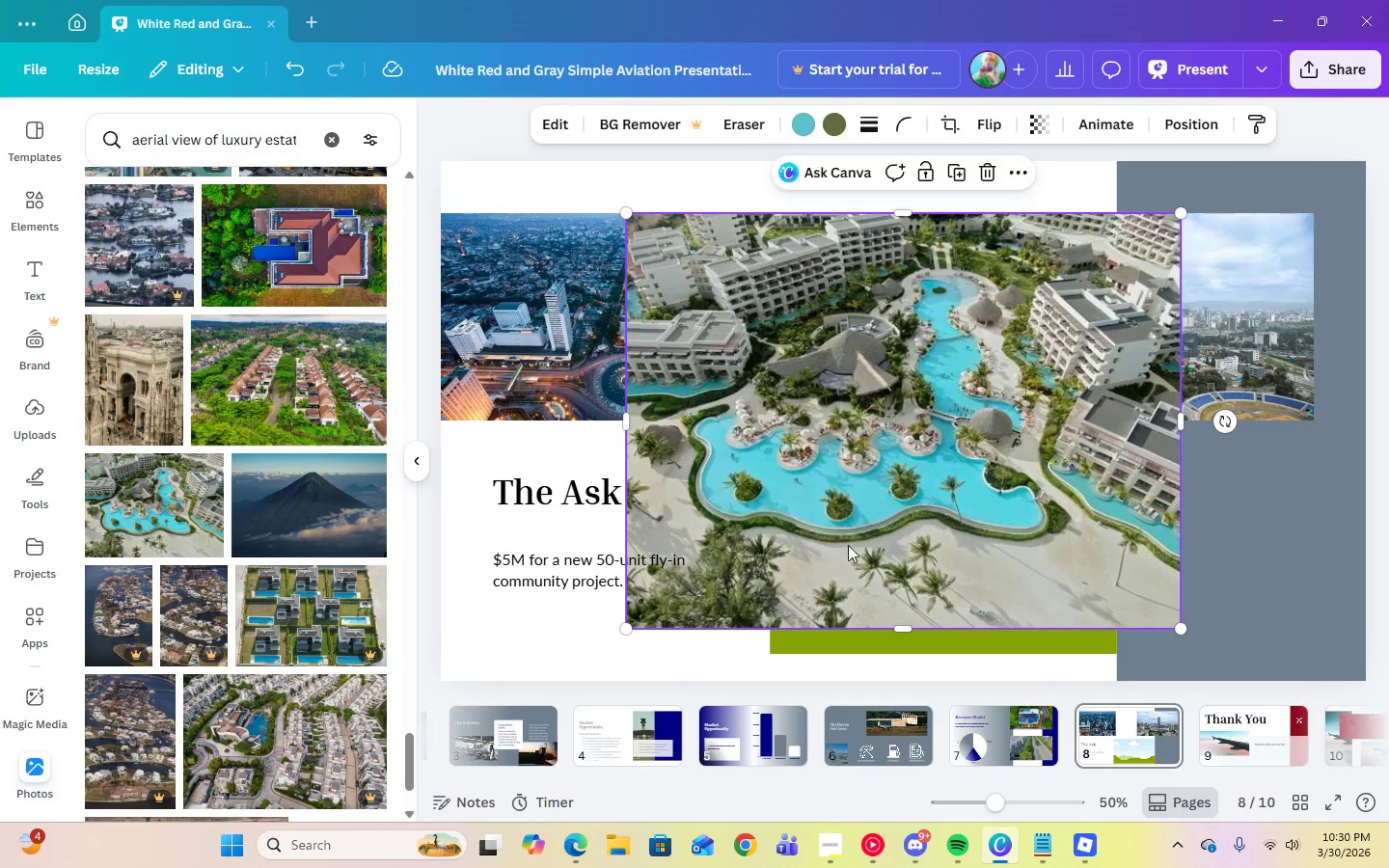 
left_click_drag(start_coordinate=[862, 545], to_coordinate=[908, 565])
 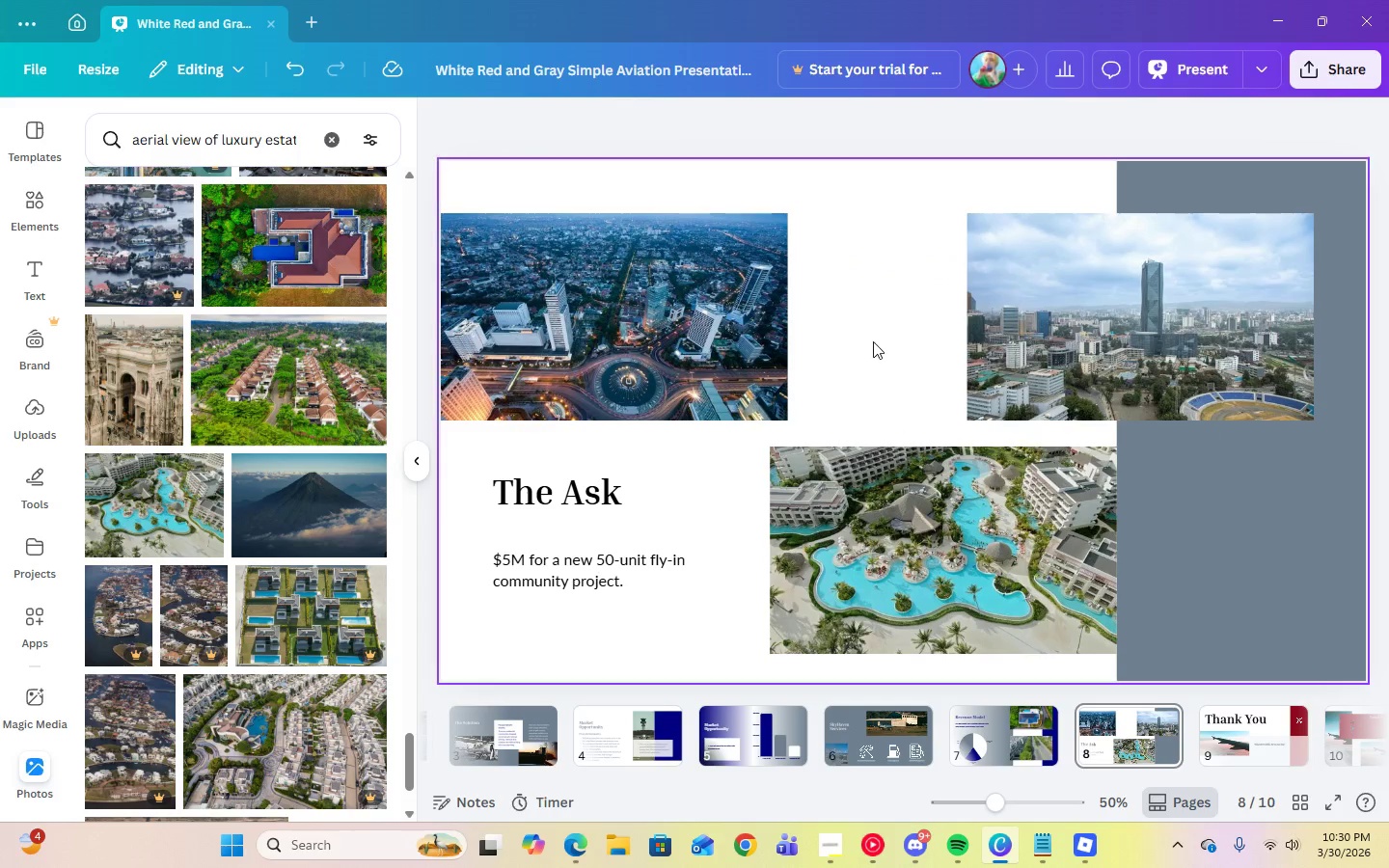 
left_click([873, 340])
 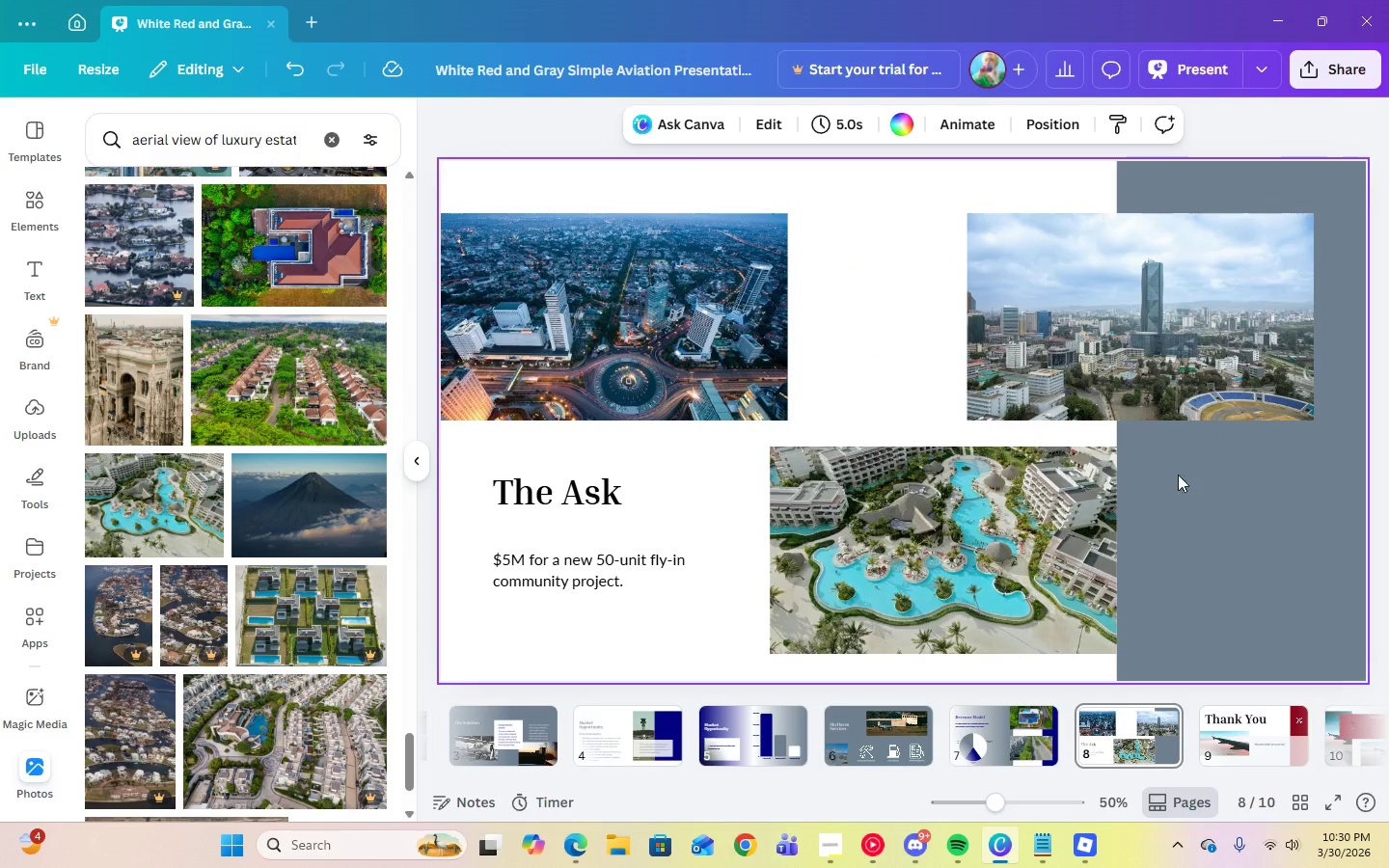 
left_click([1283, 547])
 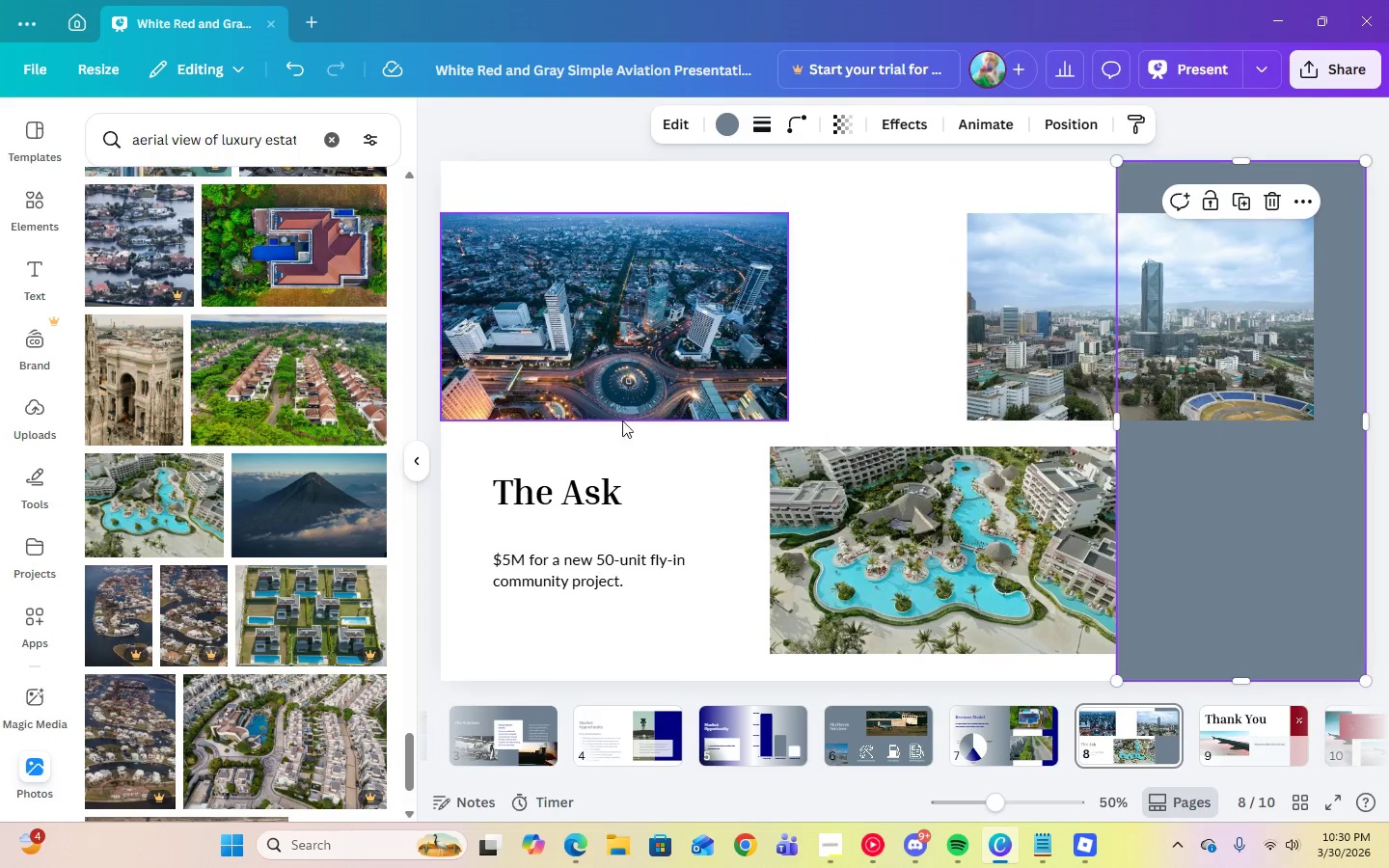 
left_click([561, 501])
 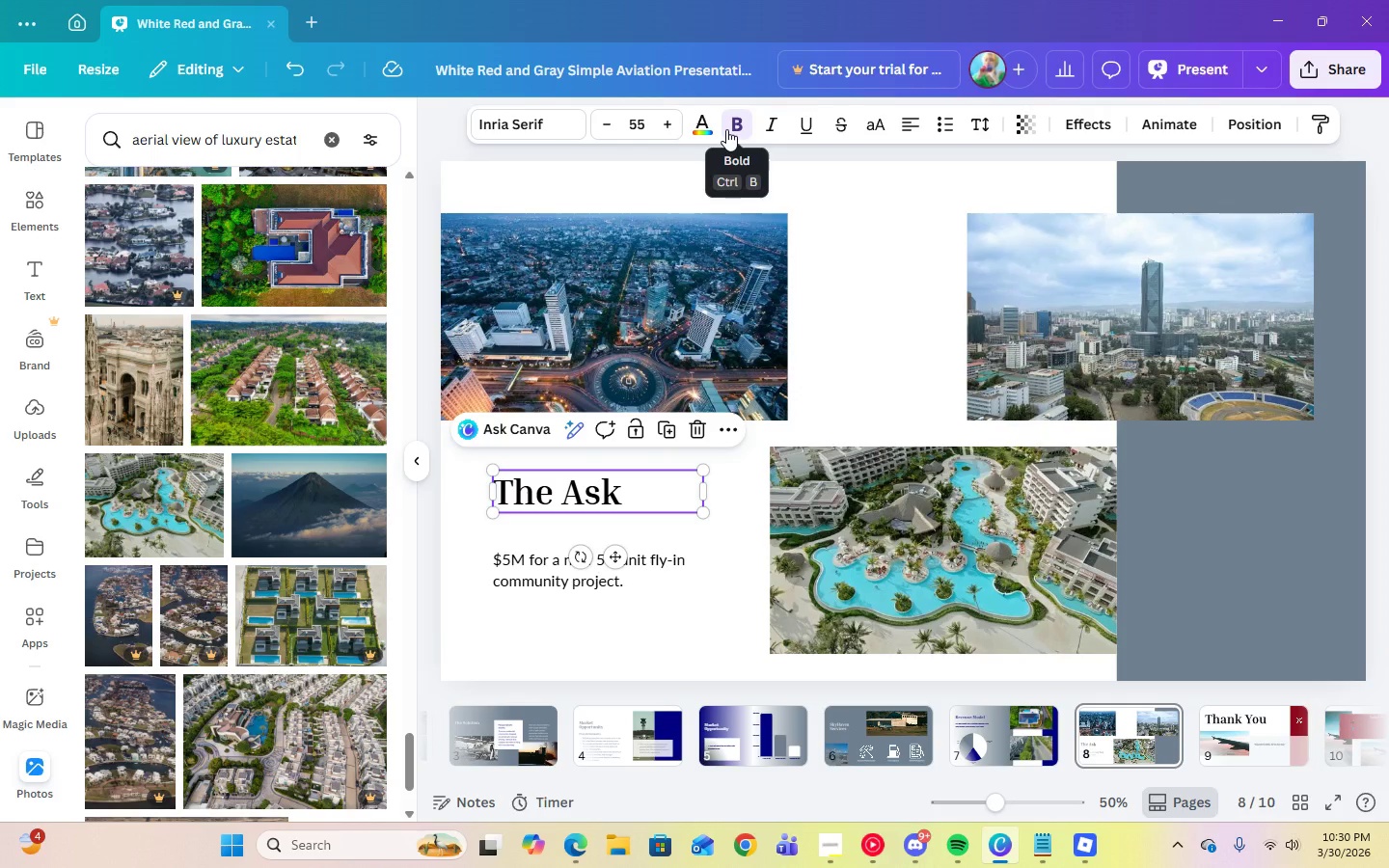 
wait(7.62)
 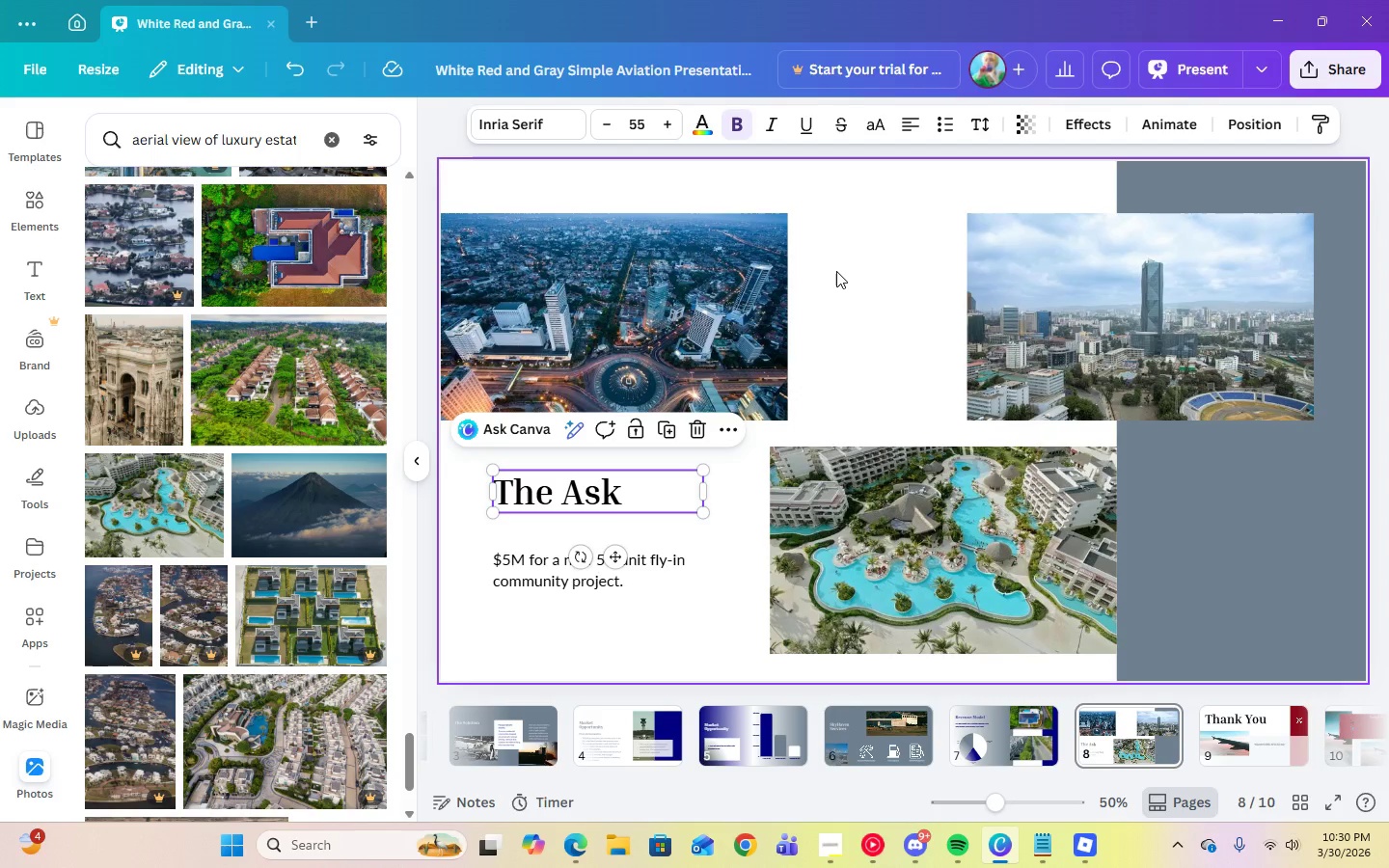 
double_click([696, 132])
 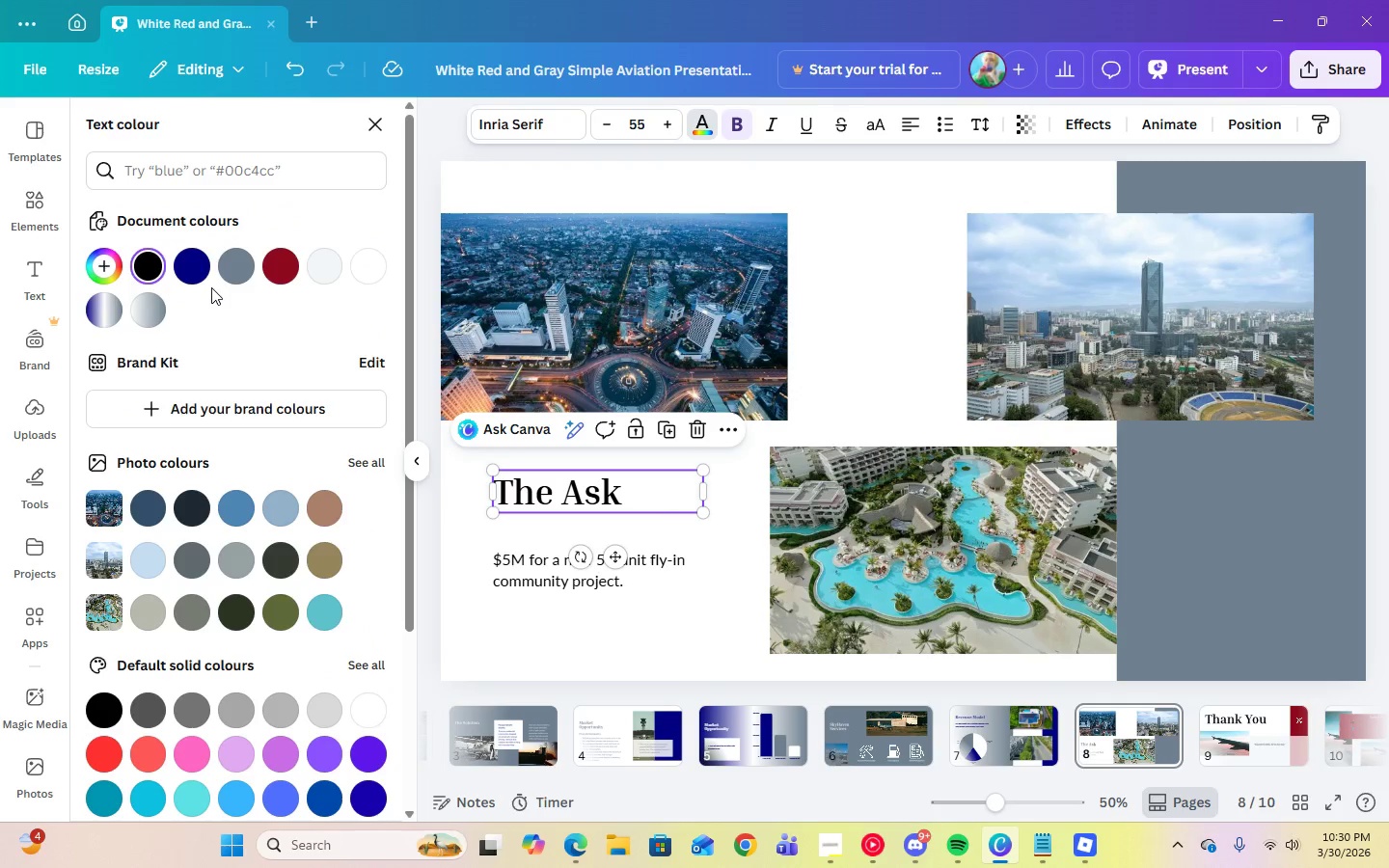 
left_click([233, 276])
 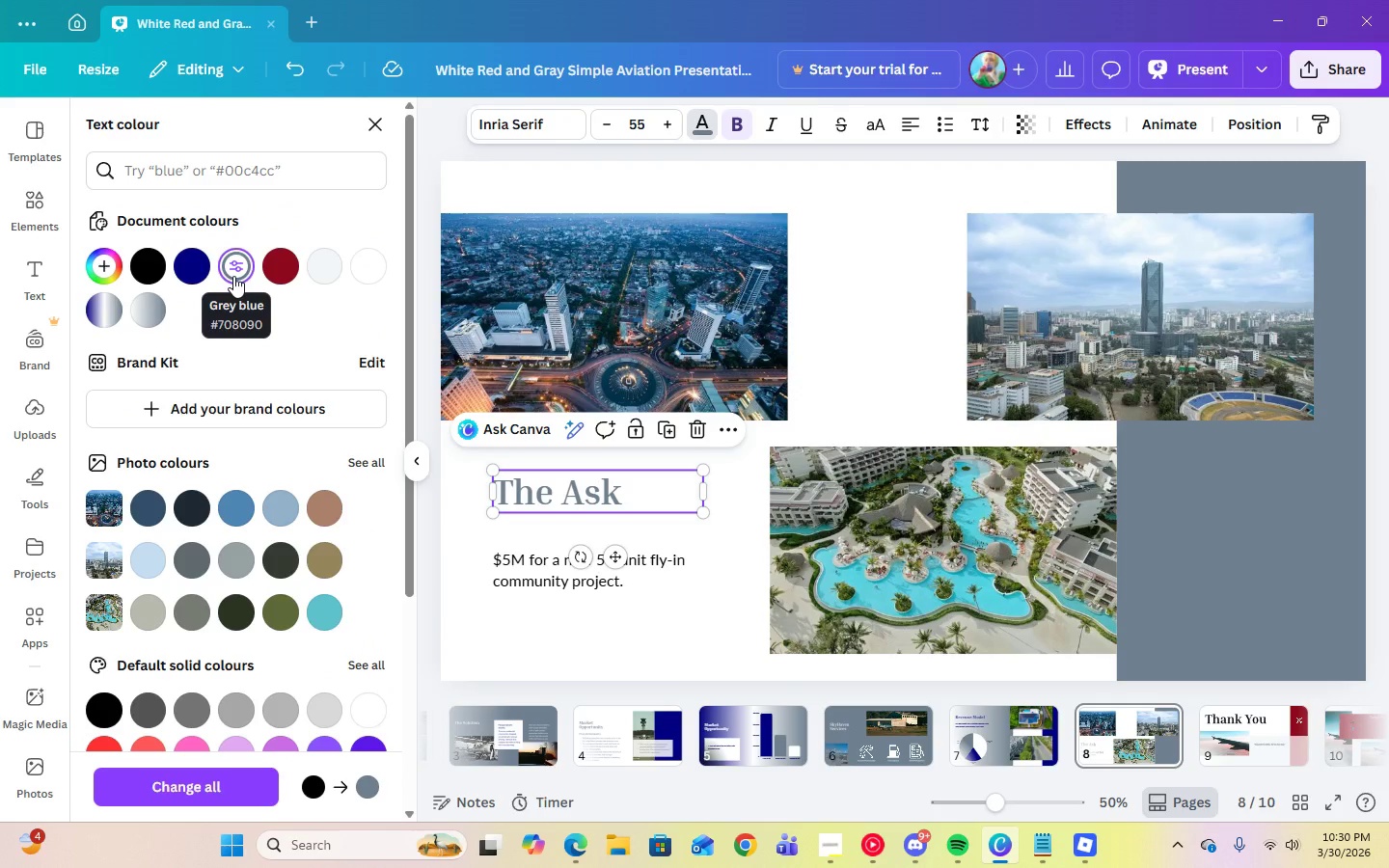 
left_click([204, 272])
 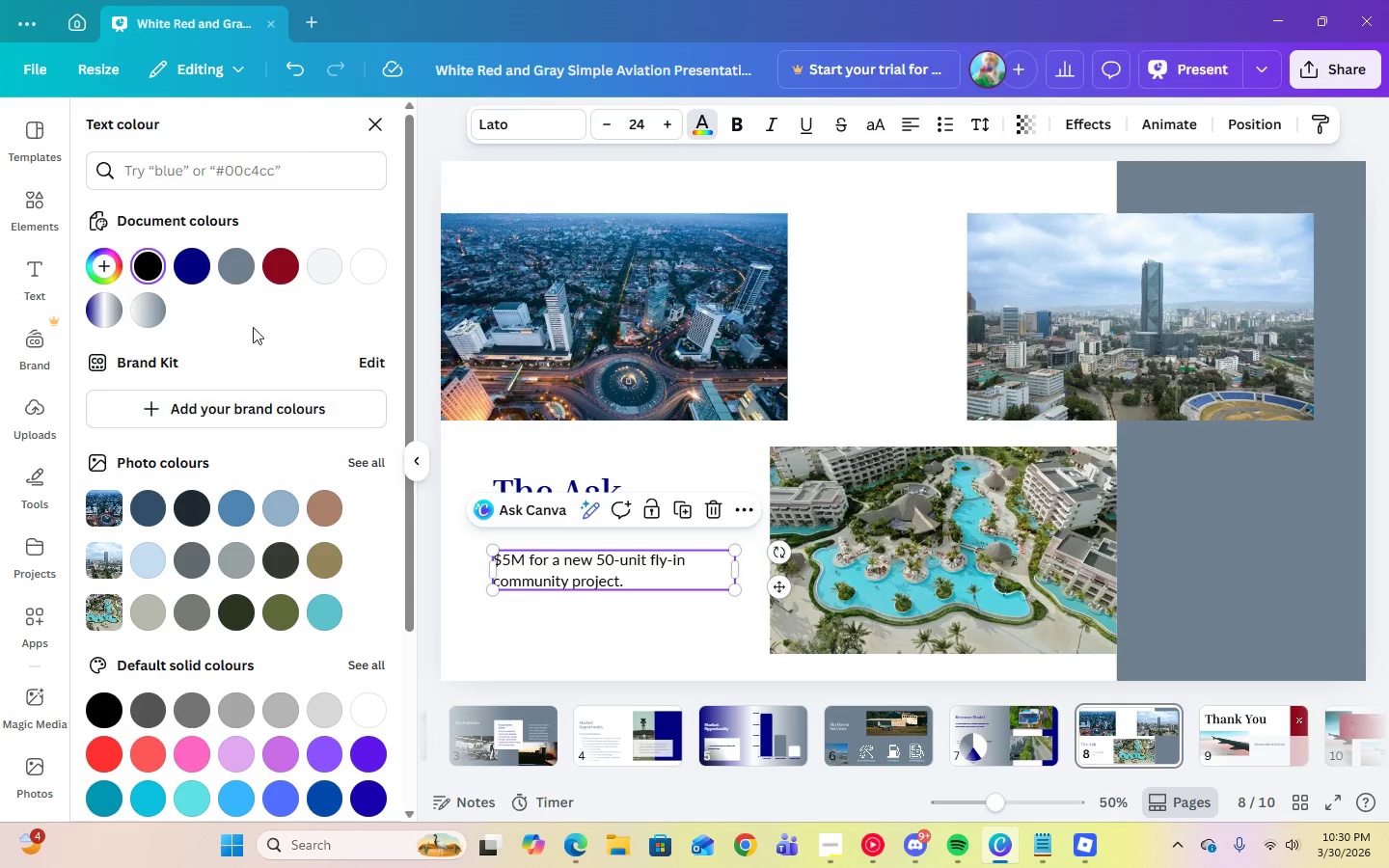 
left_click([187, 268])
 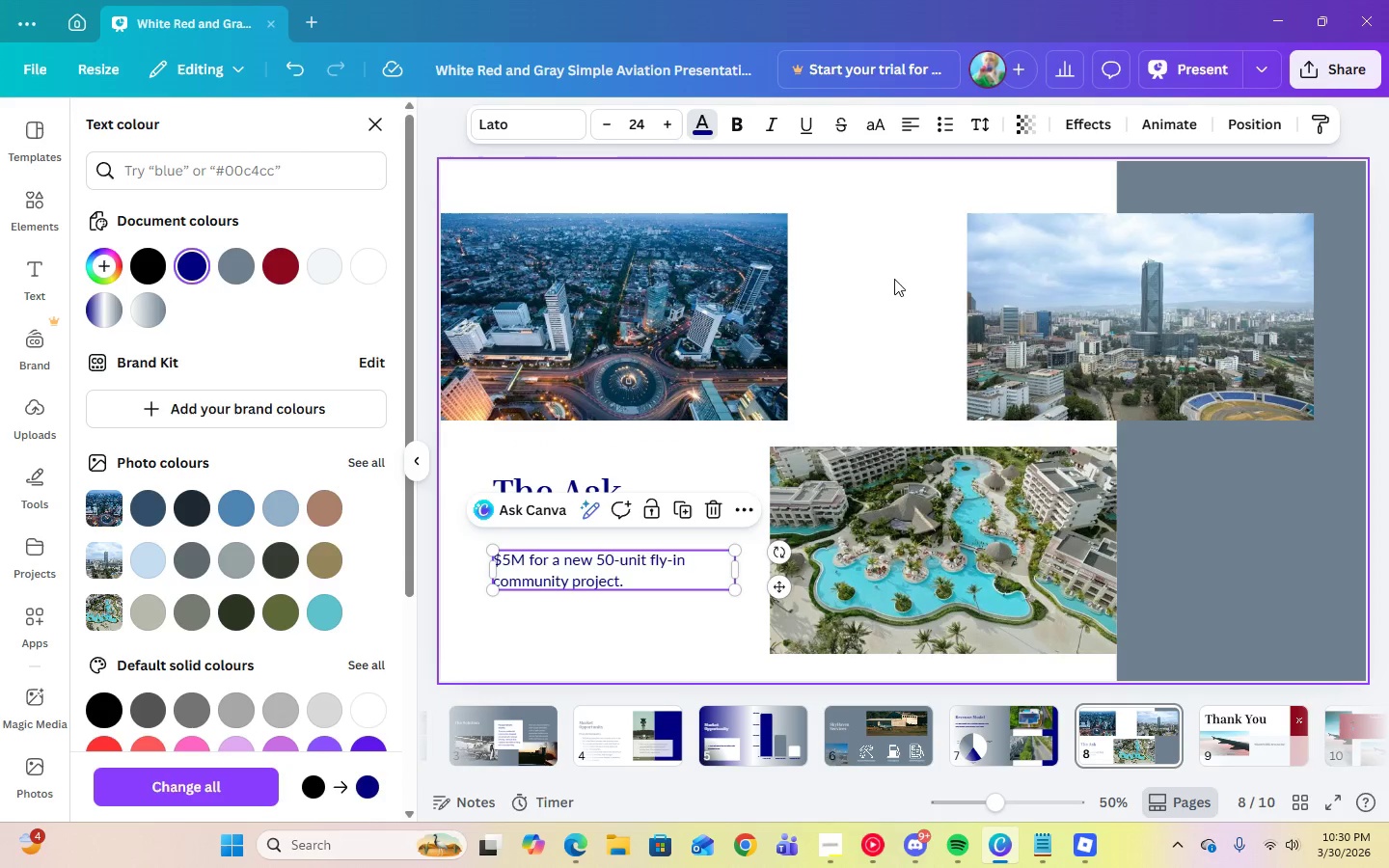 
left_click([904, 282])
 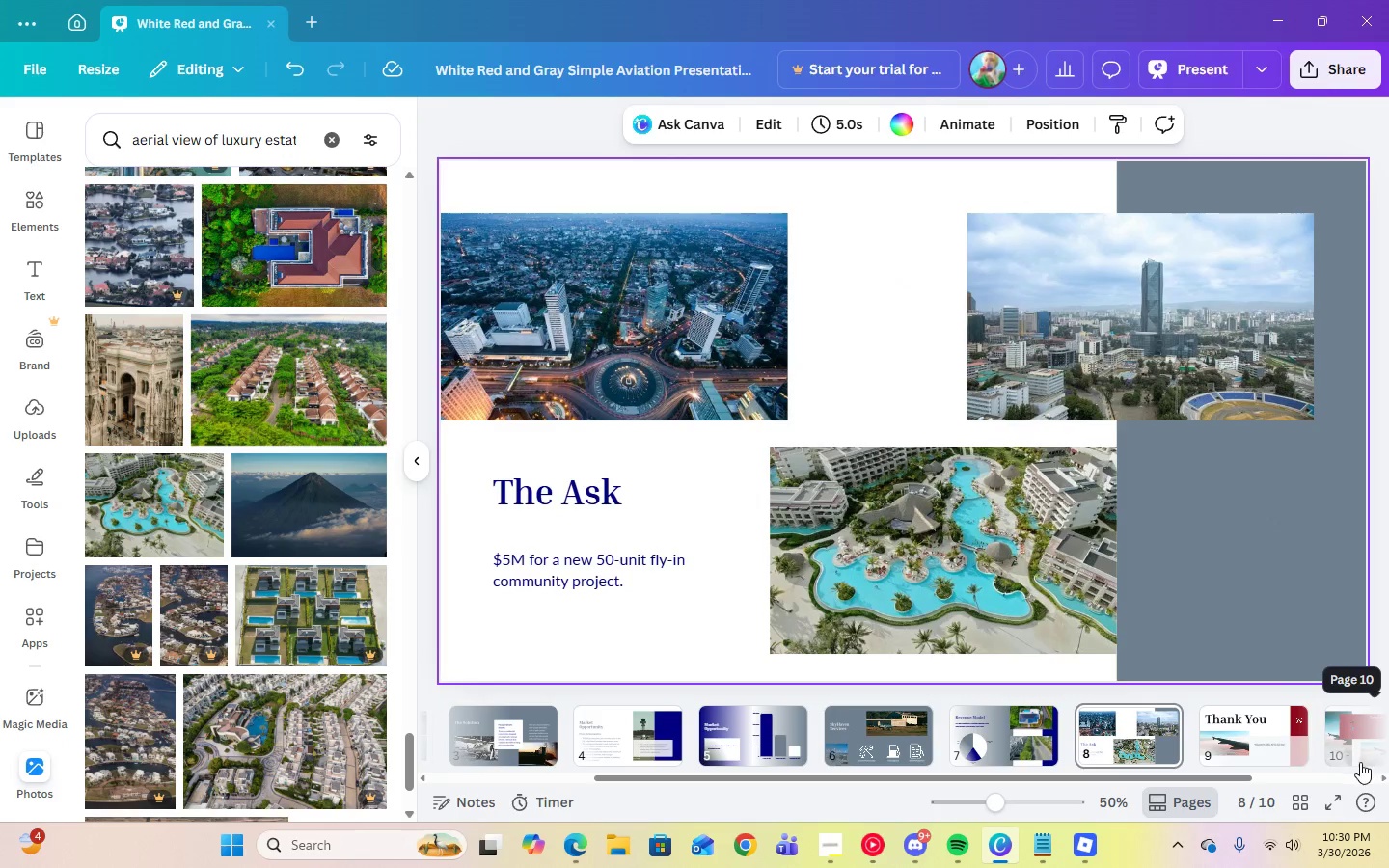 
left_click([1276, 751])
 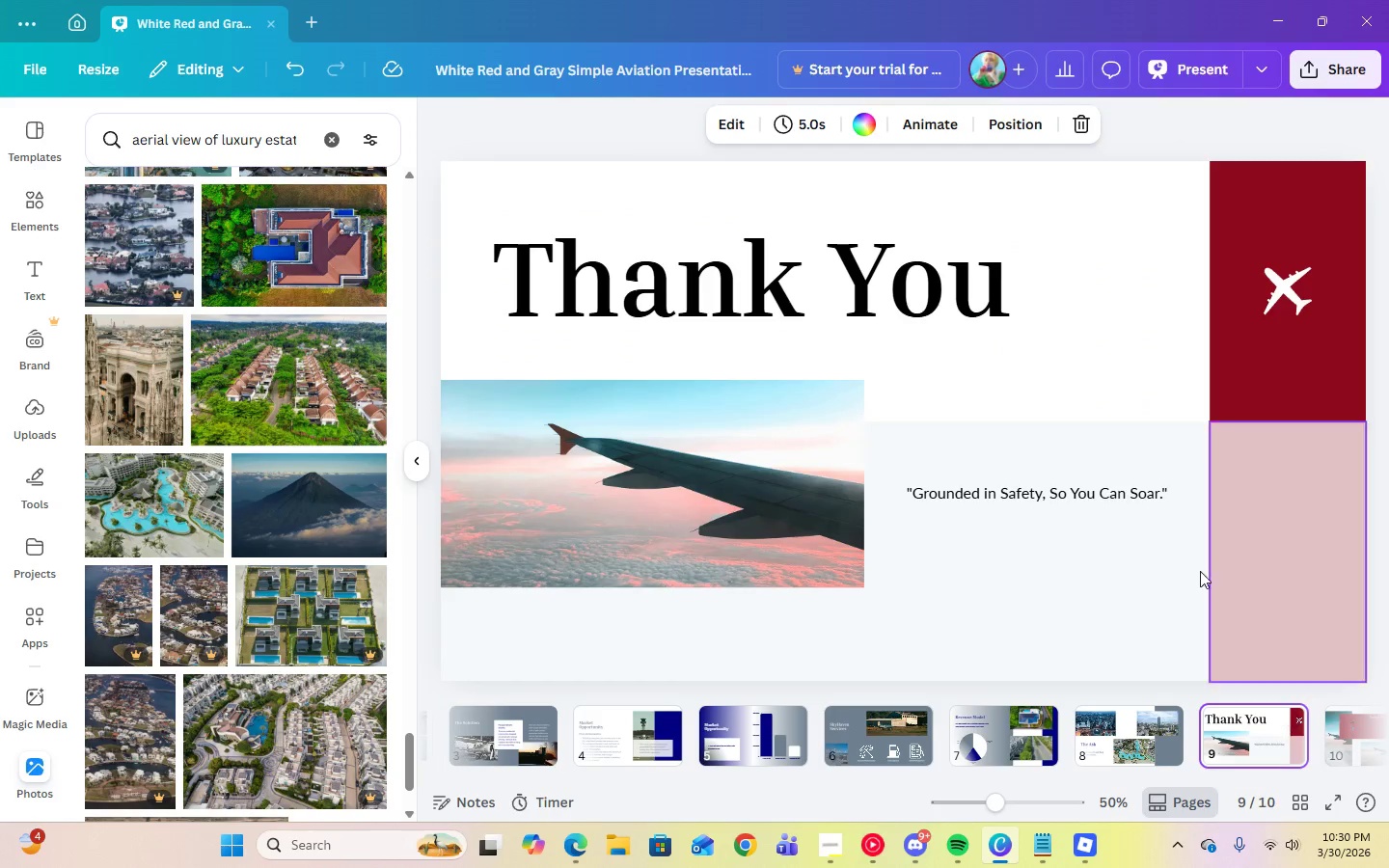 
left_click([1101, 308])
 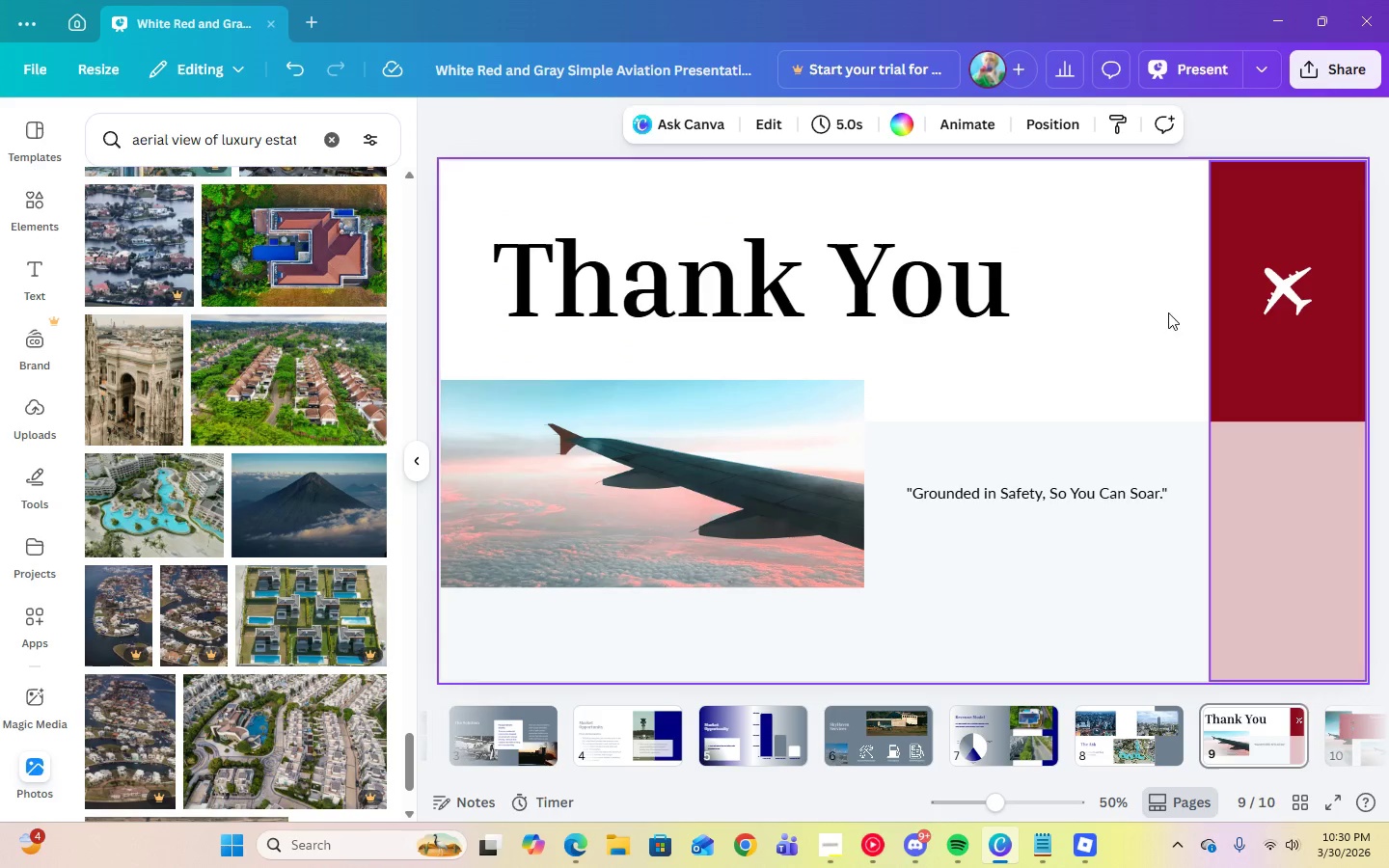 
left_click([1090, 268])
 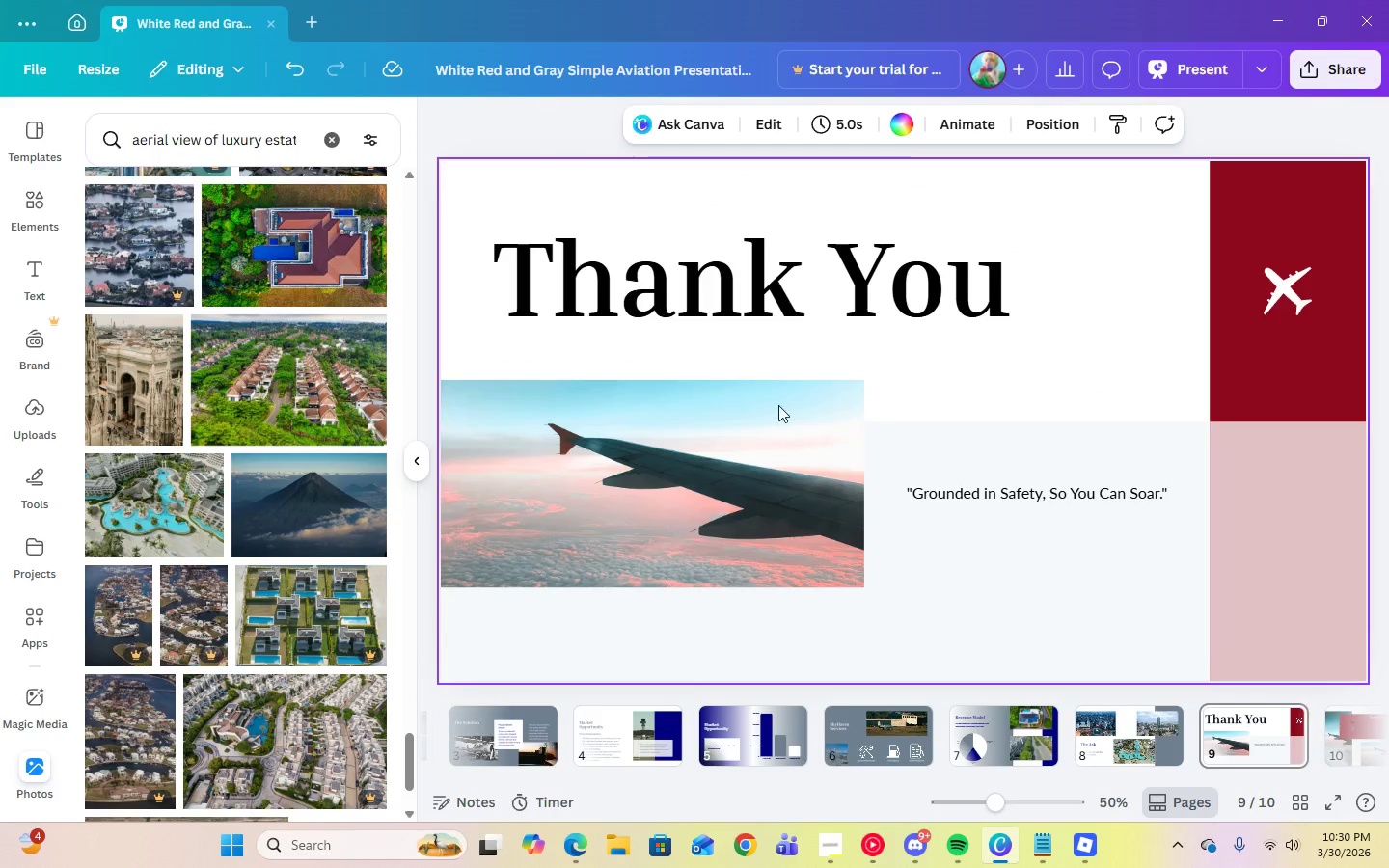 
double_click([642, 463])
 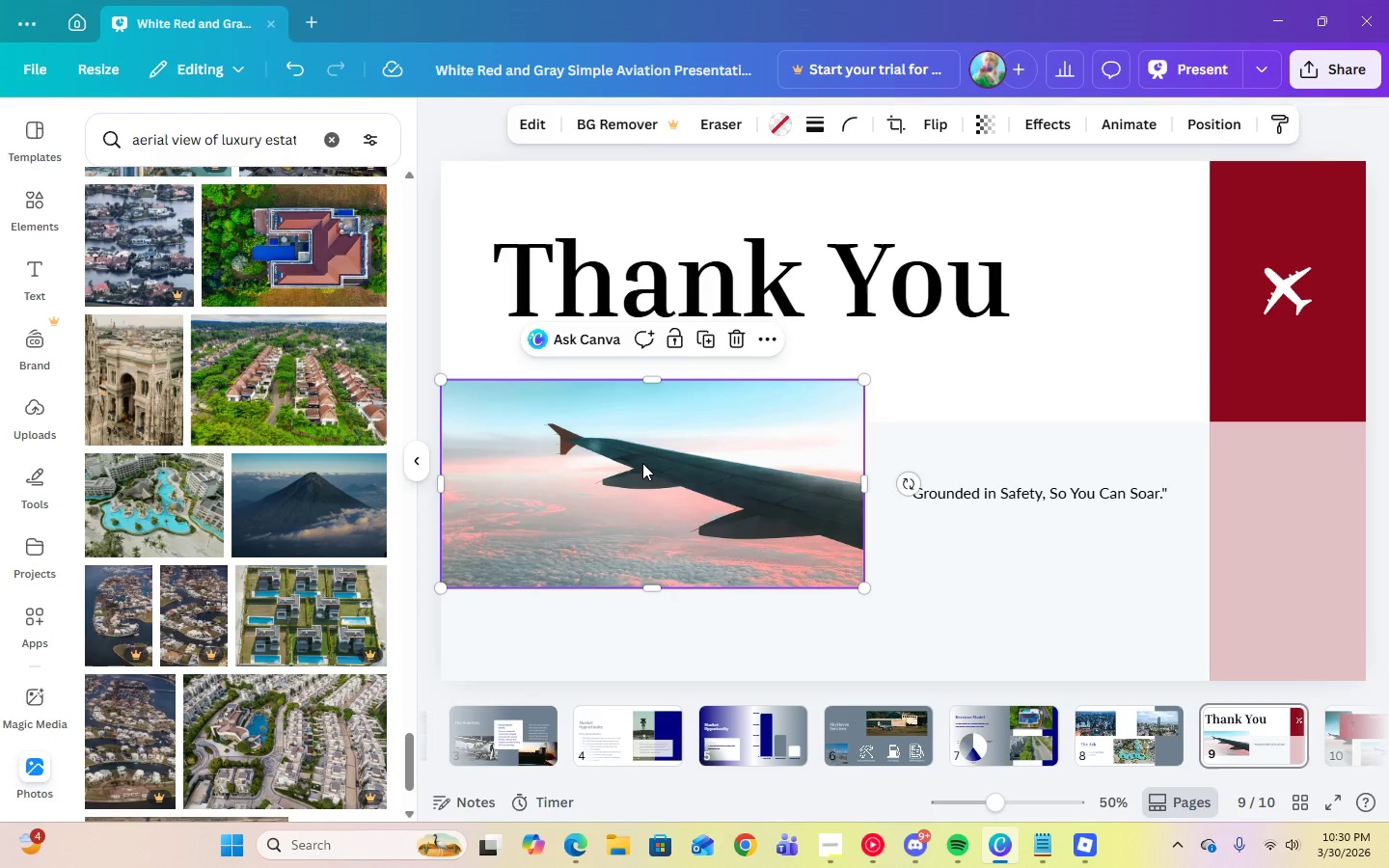 
key(Delete)
 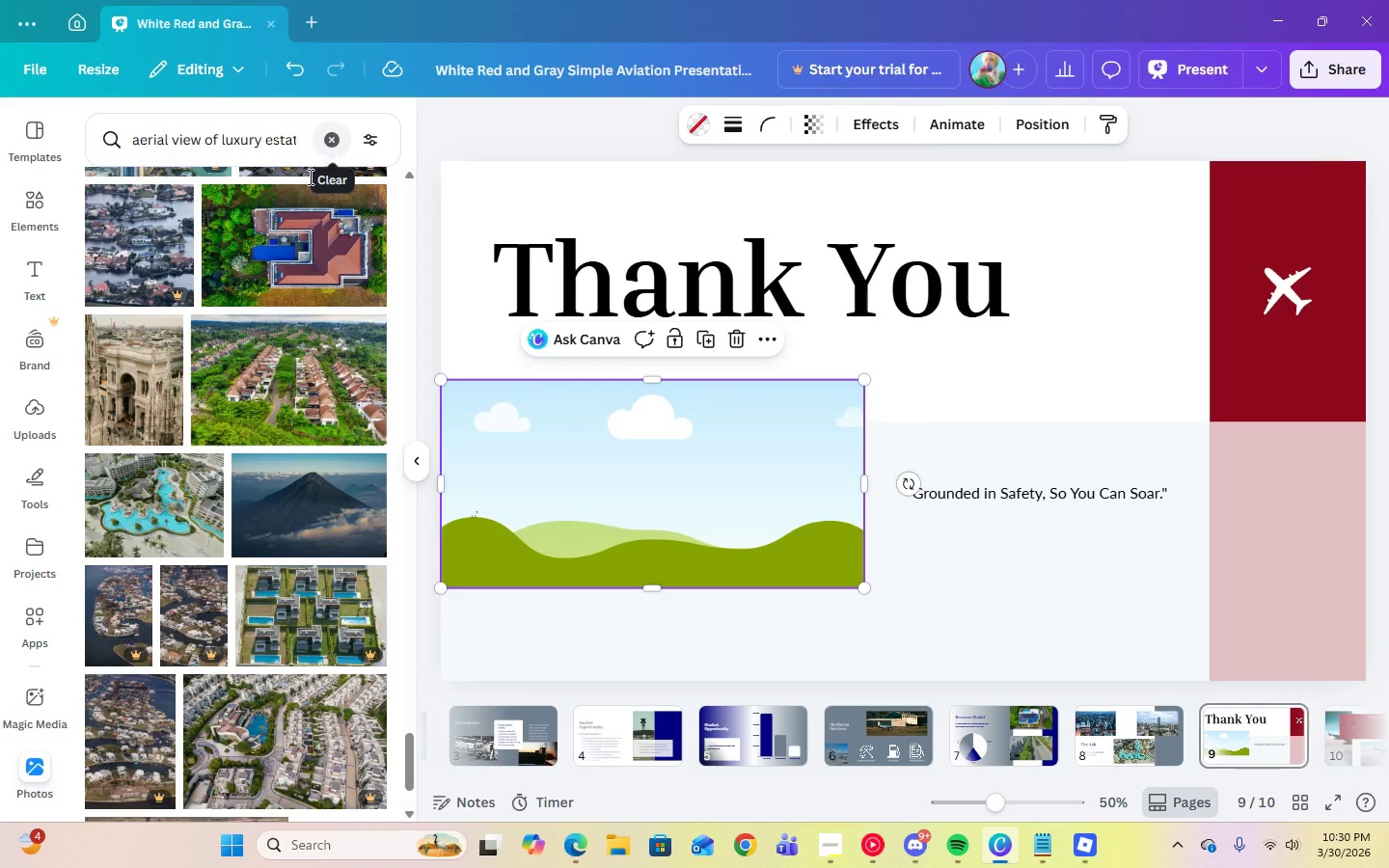 
scroll: coordinate [313, 476], scroll_direction: down, amount: 12.0
 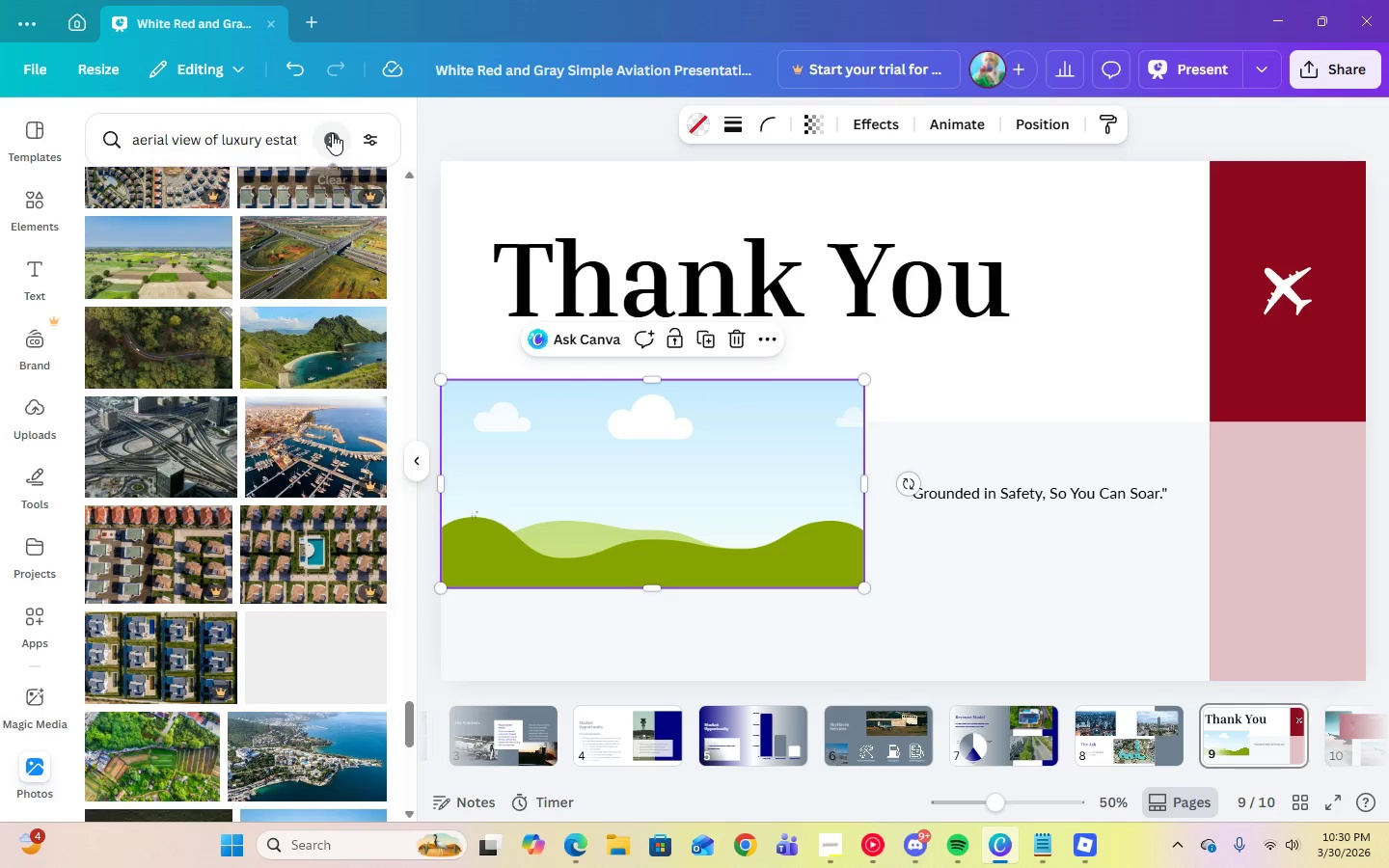 
double_click([330, 134])
 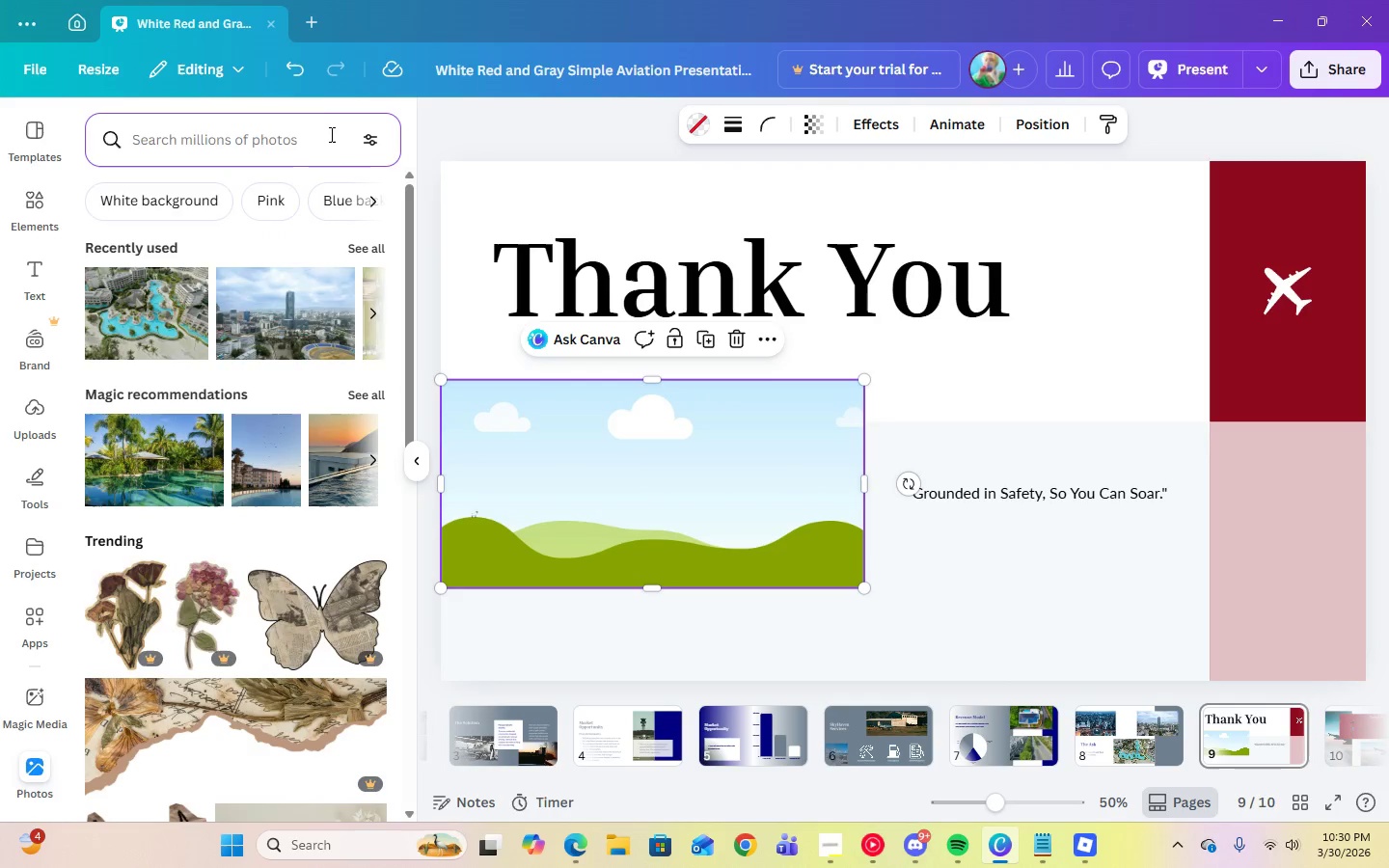 
type(pri)
 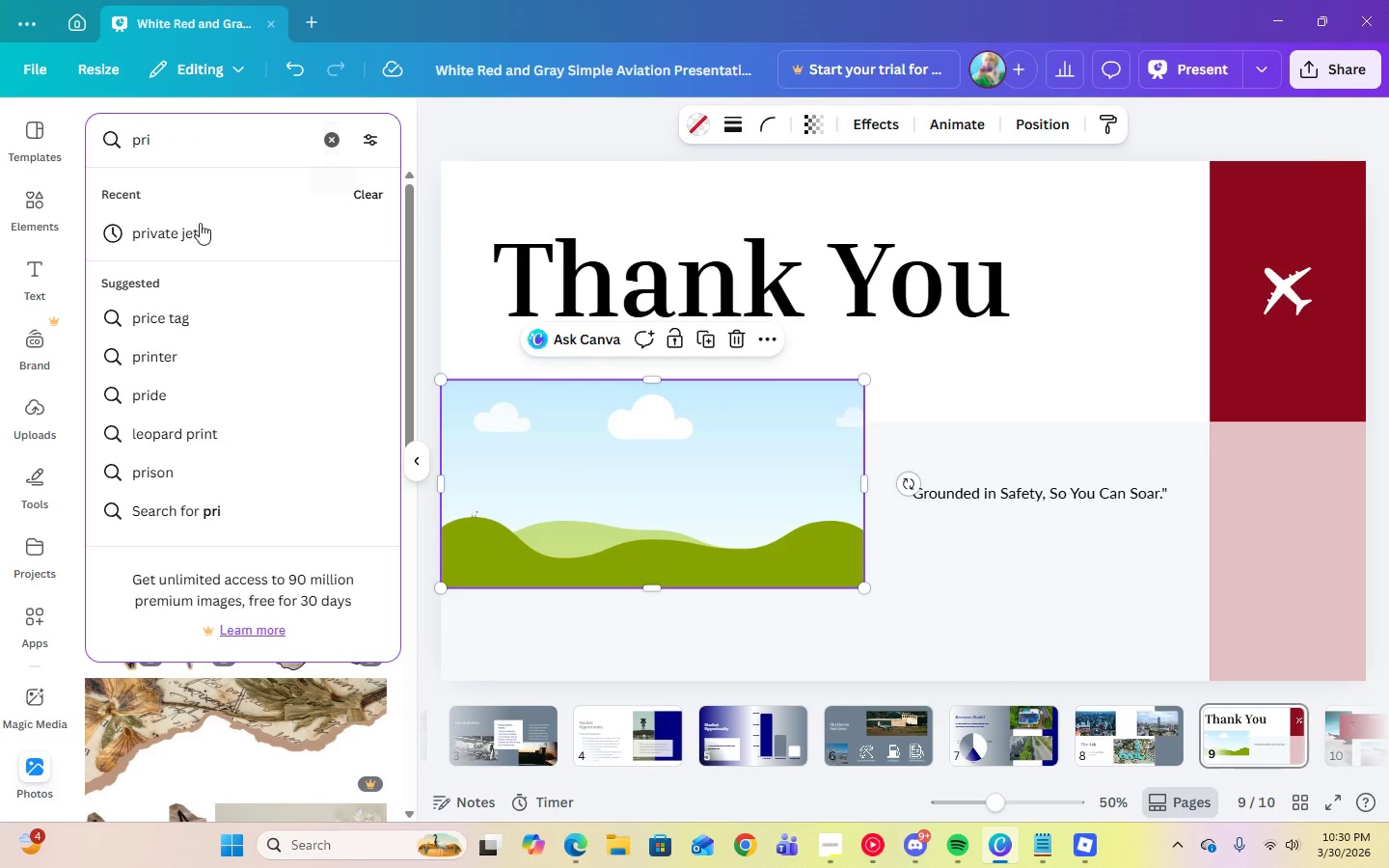 
left_click([197, 230])
 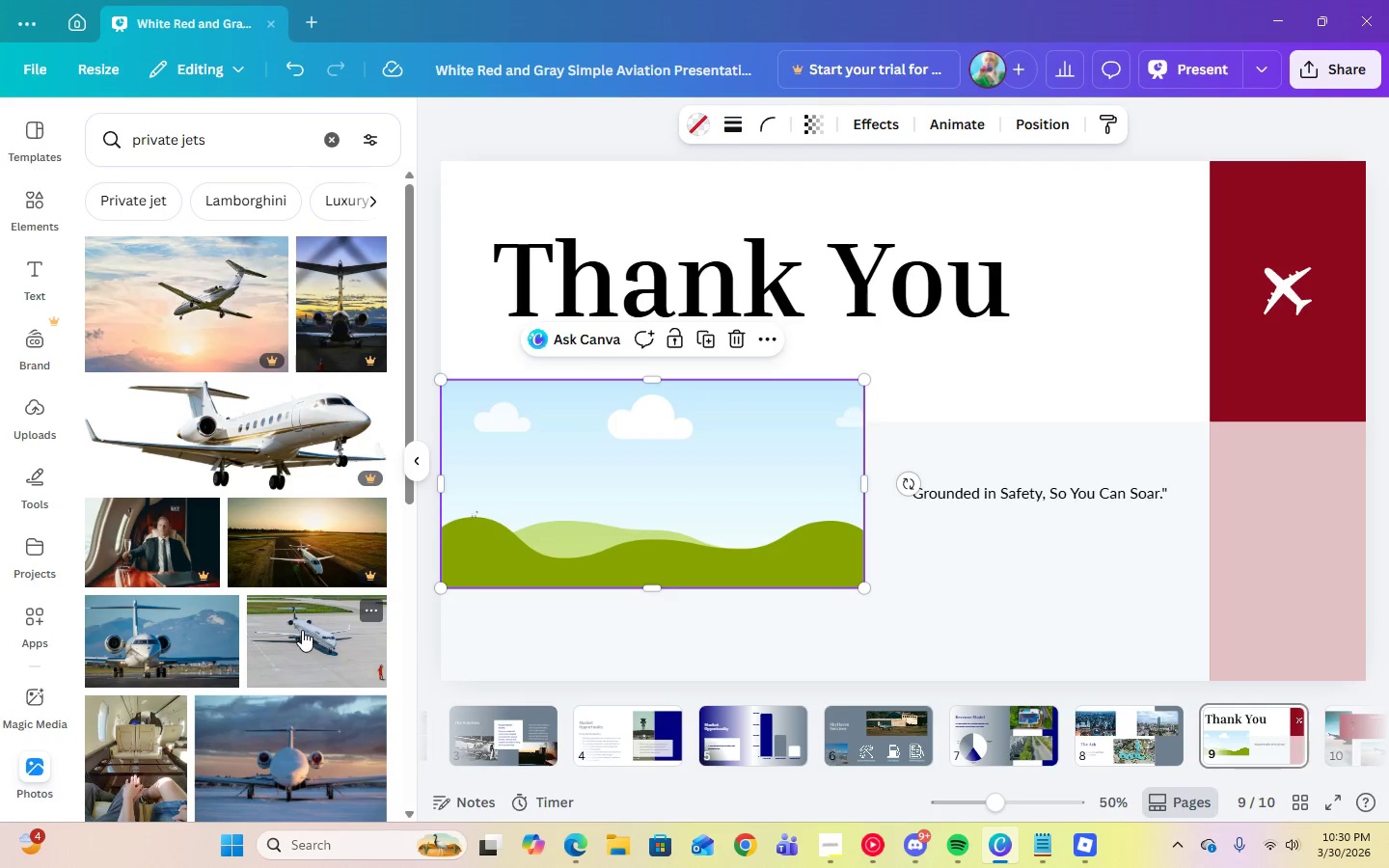 
scroll: coordinate [313, 643], scroll_direction: down, amount: 17.0
 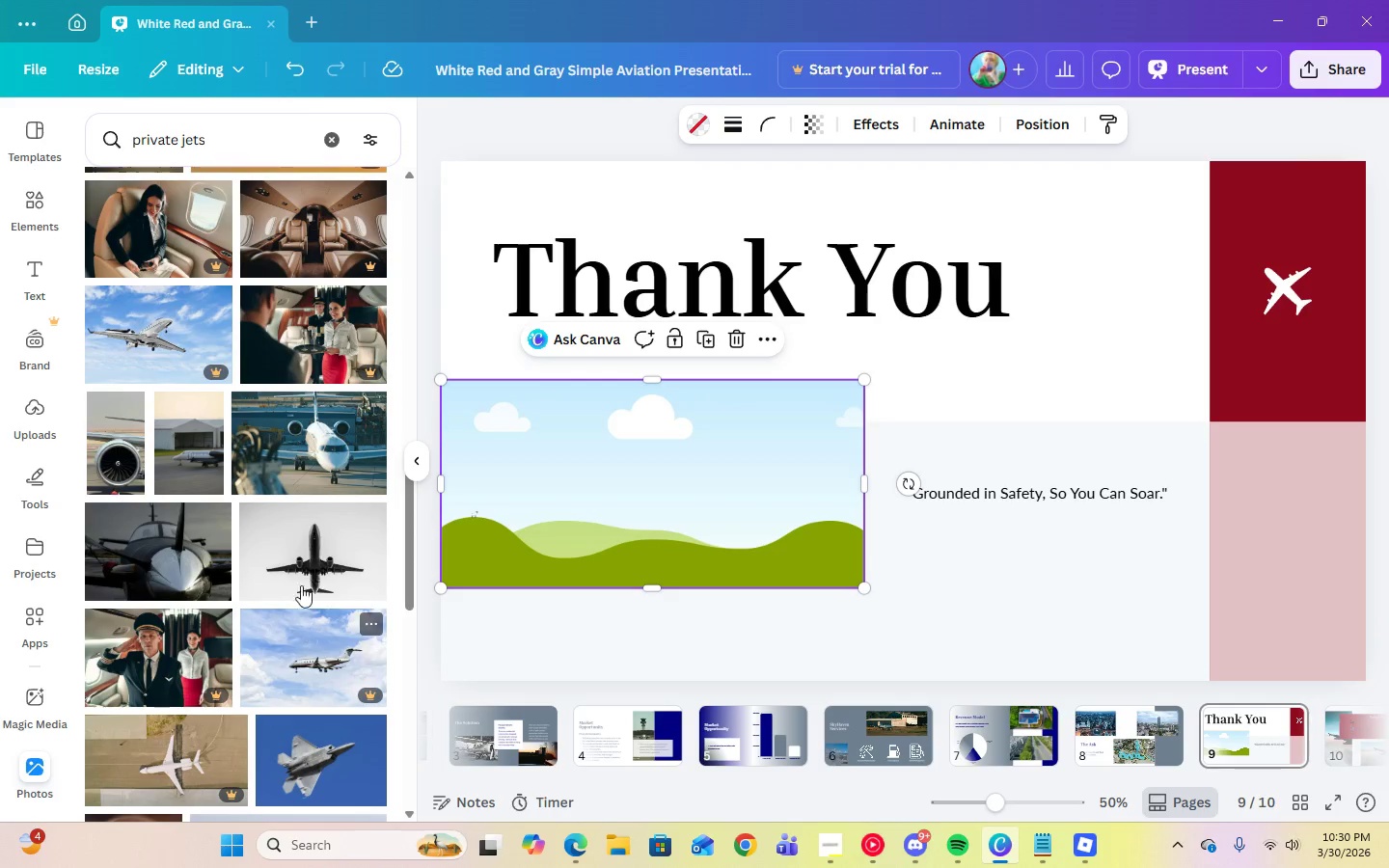 
left_click([301, 459])
 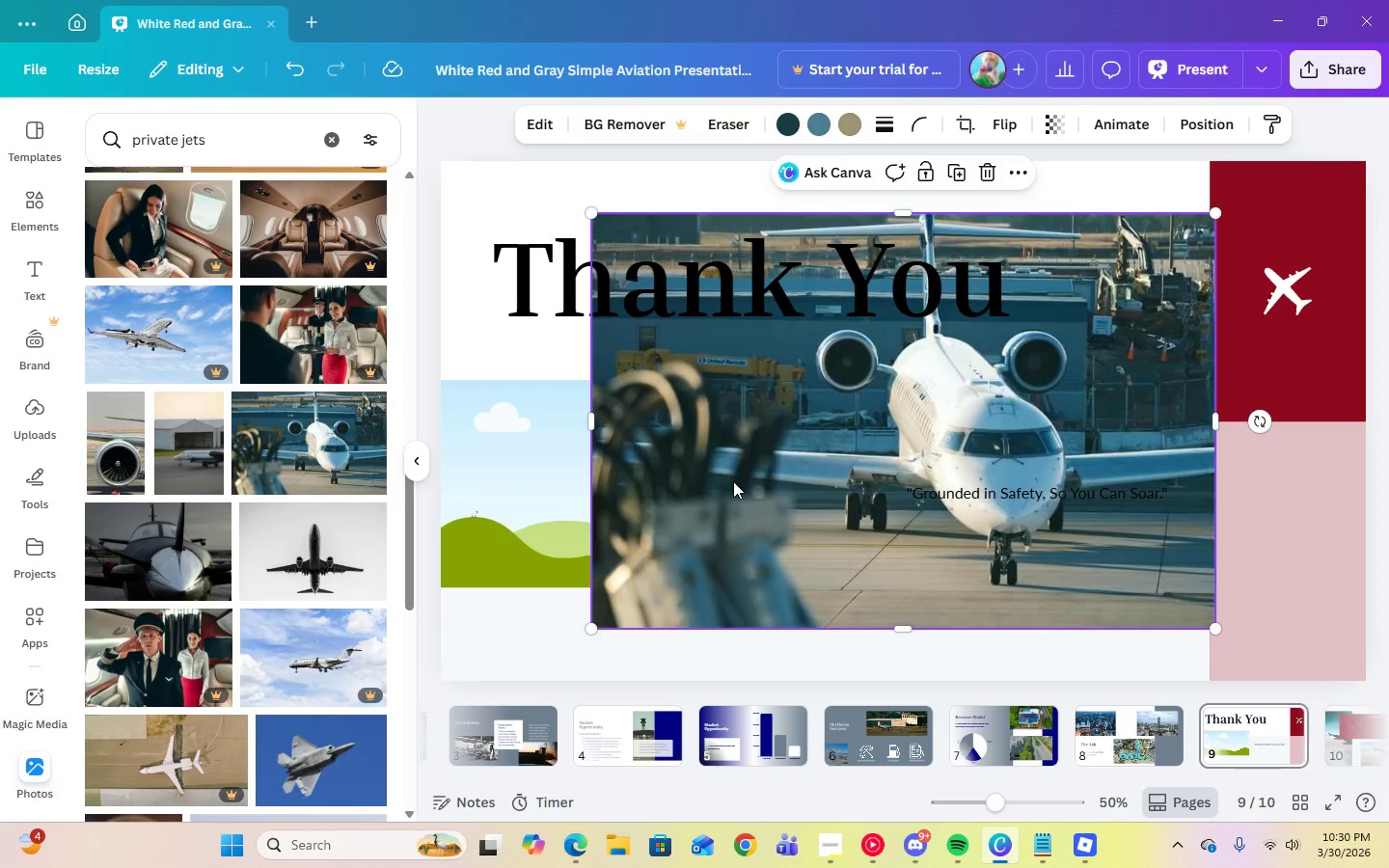 
left_click_drag(start_coordinate=[733, 481], to_coordinate=[659, 489])
 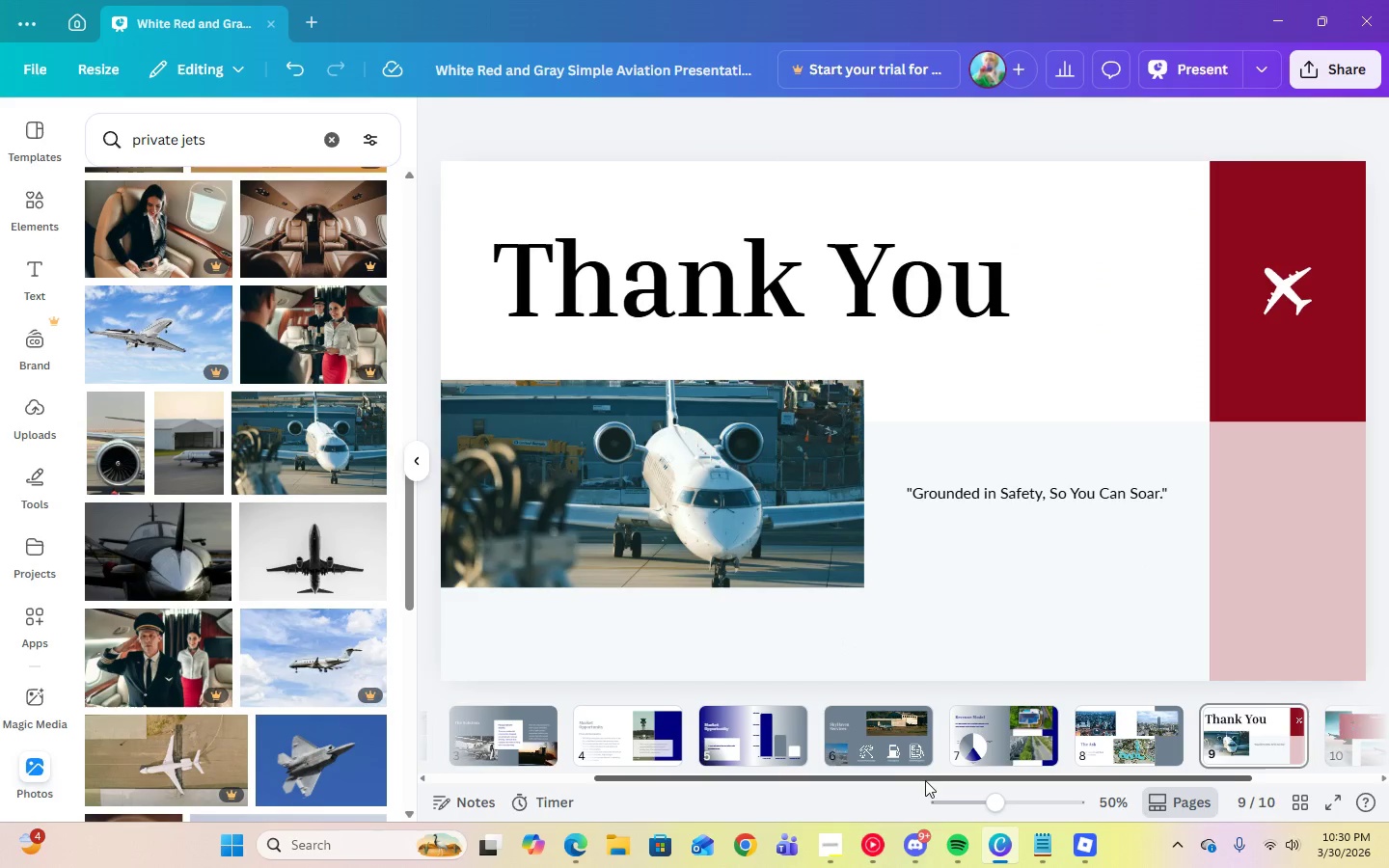 
left_click_drag(start_coordinate=[923, 778], to_coordinate=[338, 815])
 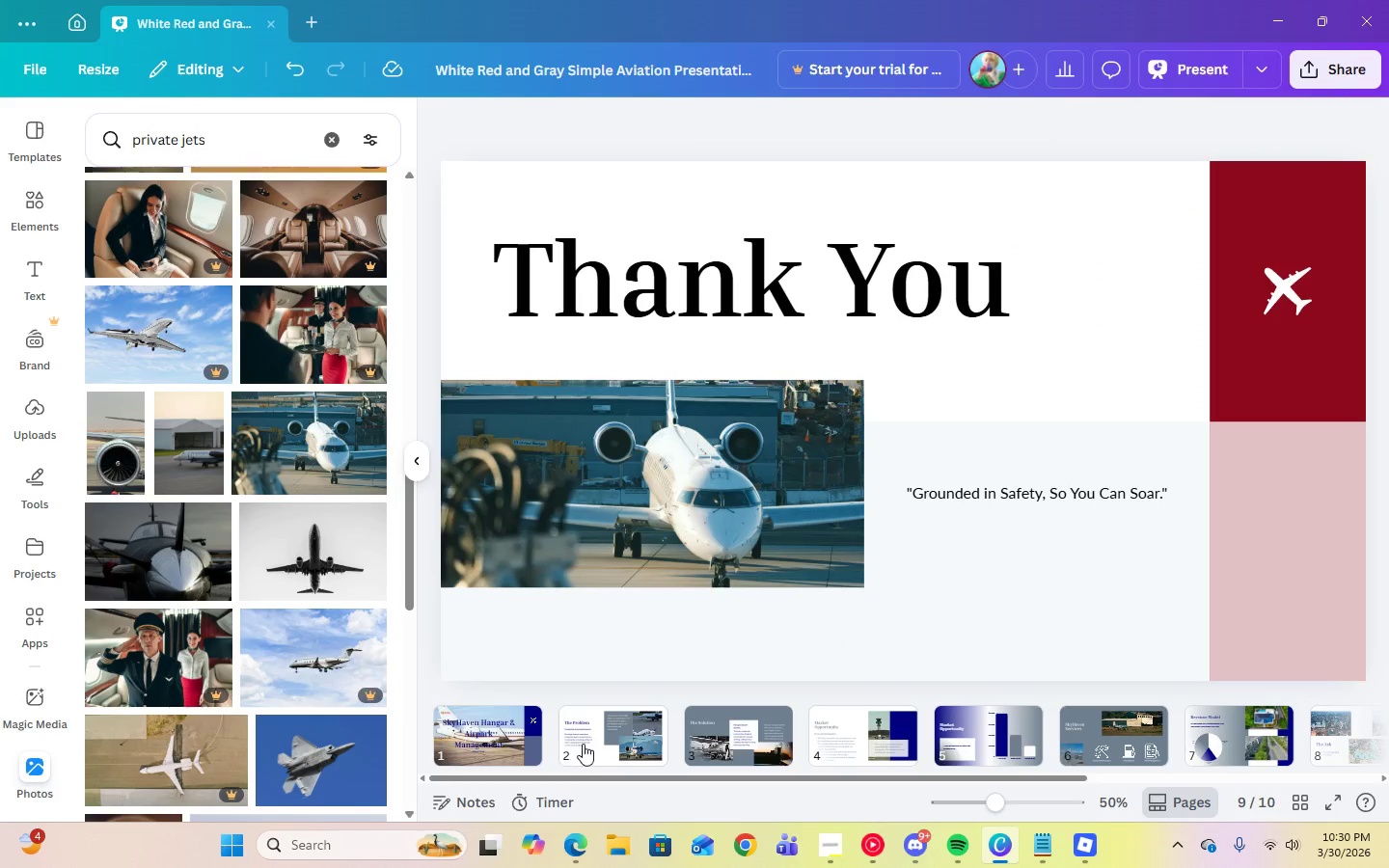 
left_click([584, 743])
 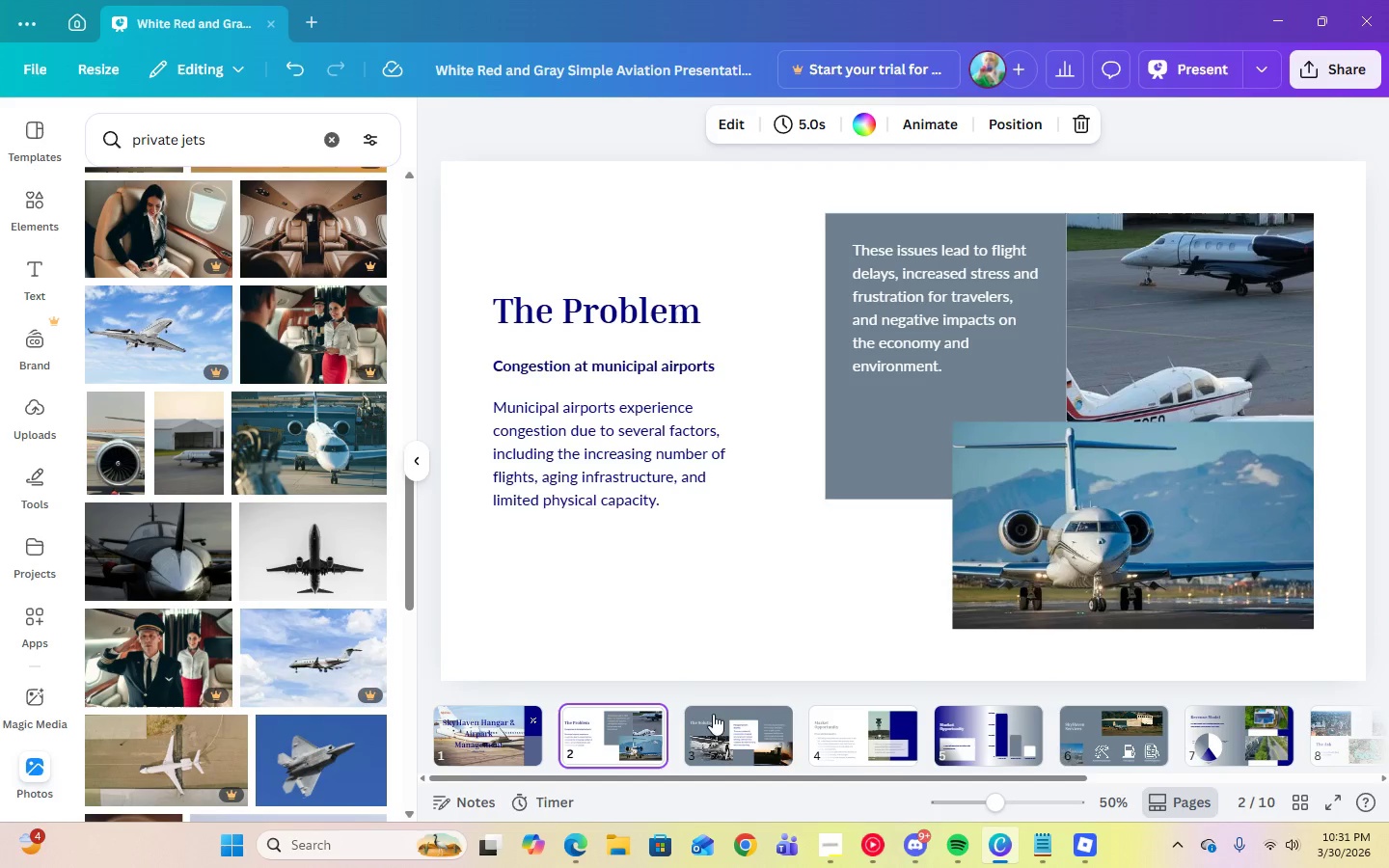 
left_click([754, 724])
 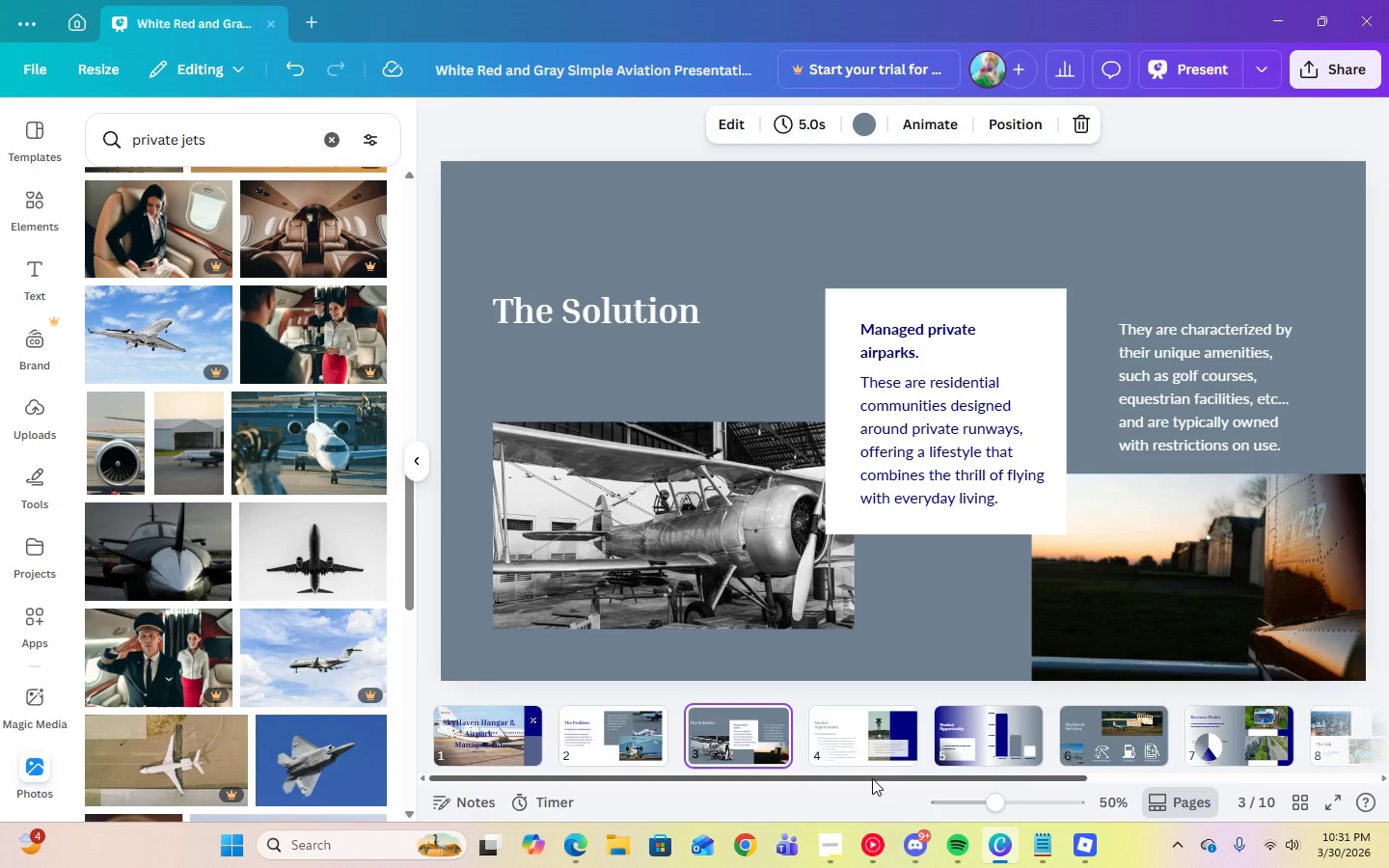 
left_click_drag(start_coordinate=[870, 777], to_coordinate=[1186, 768])
 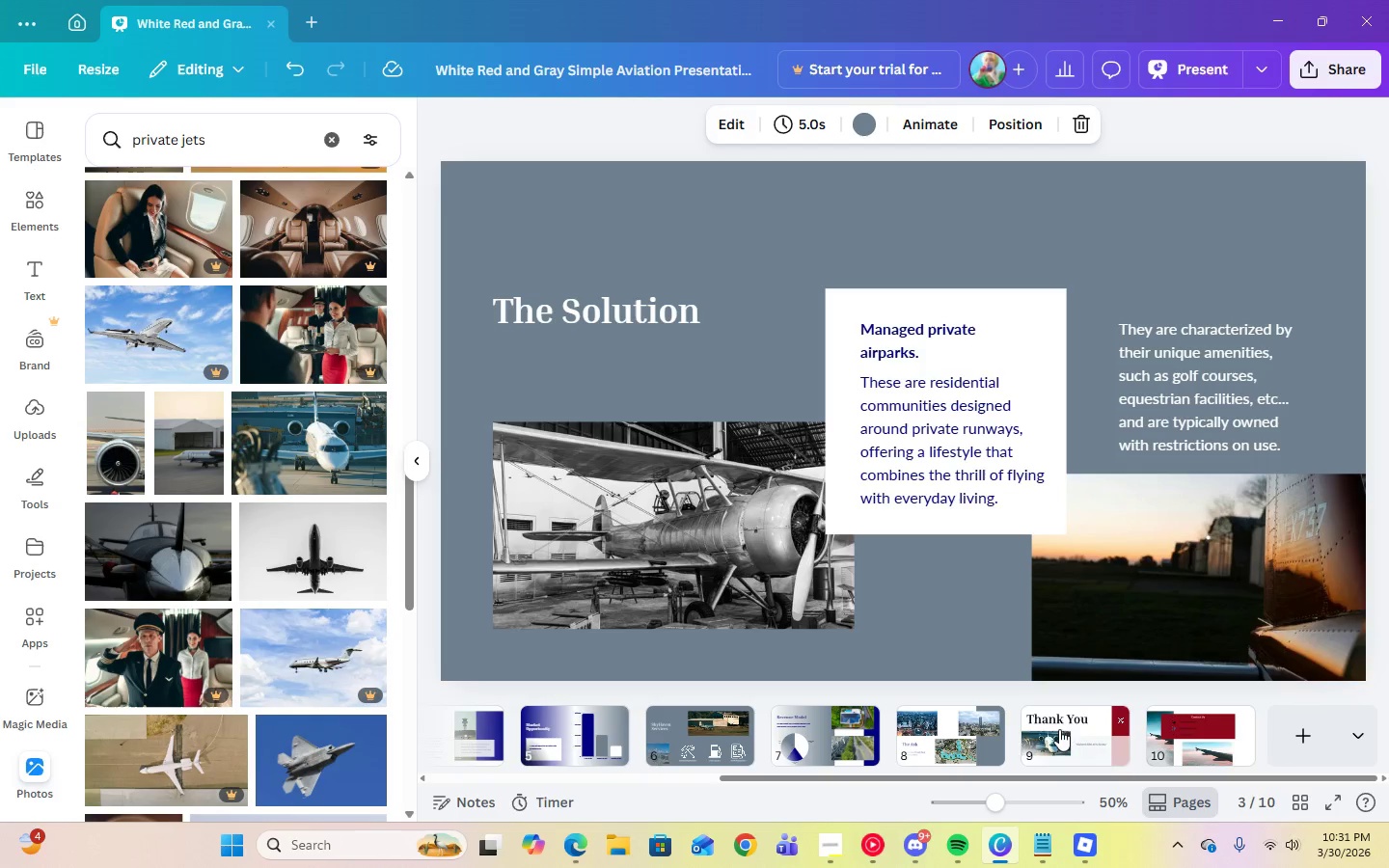 
left_click([1059, 729])
 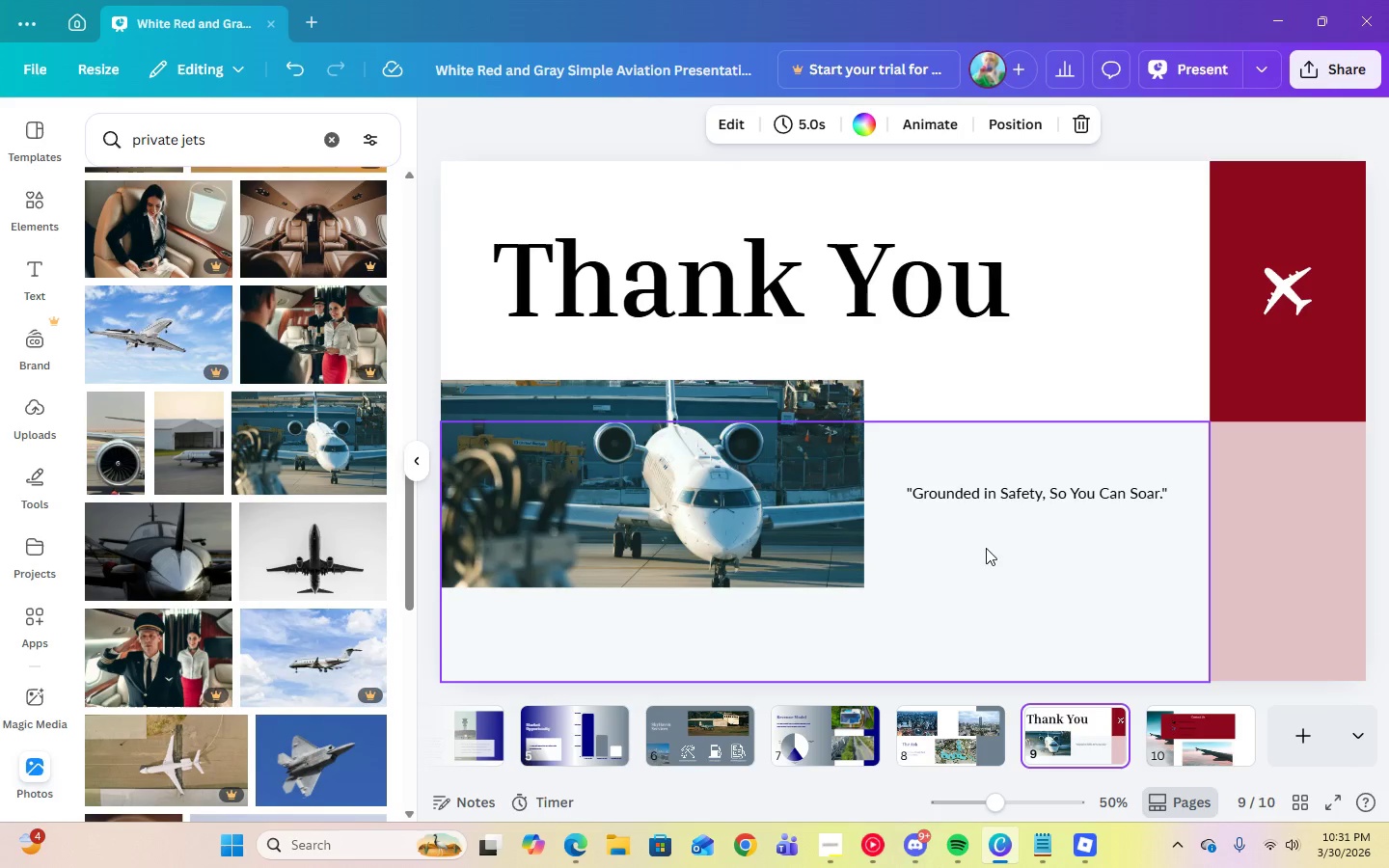 
left_click([971, 598])
 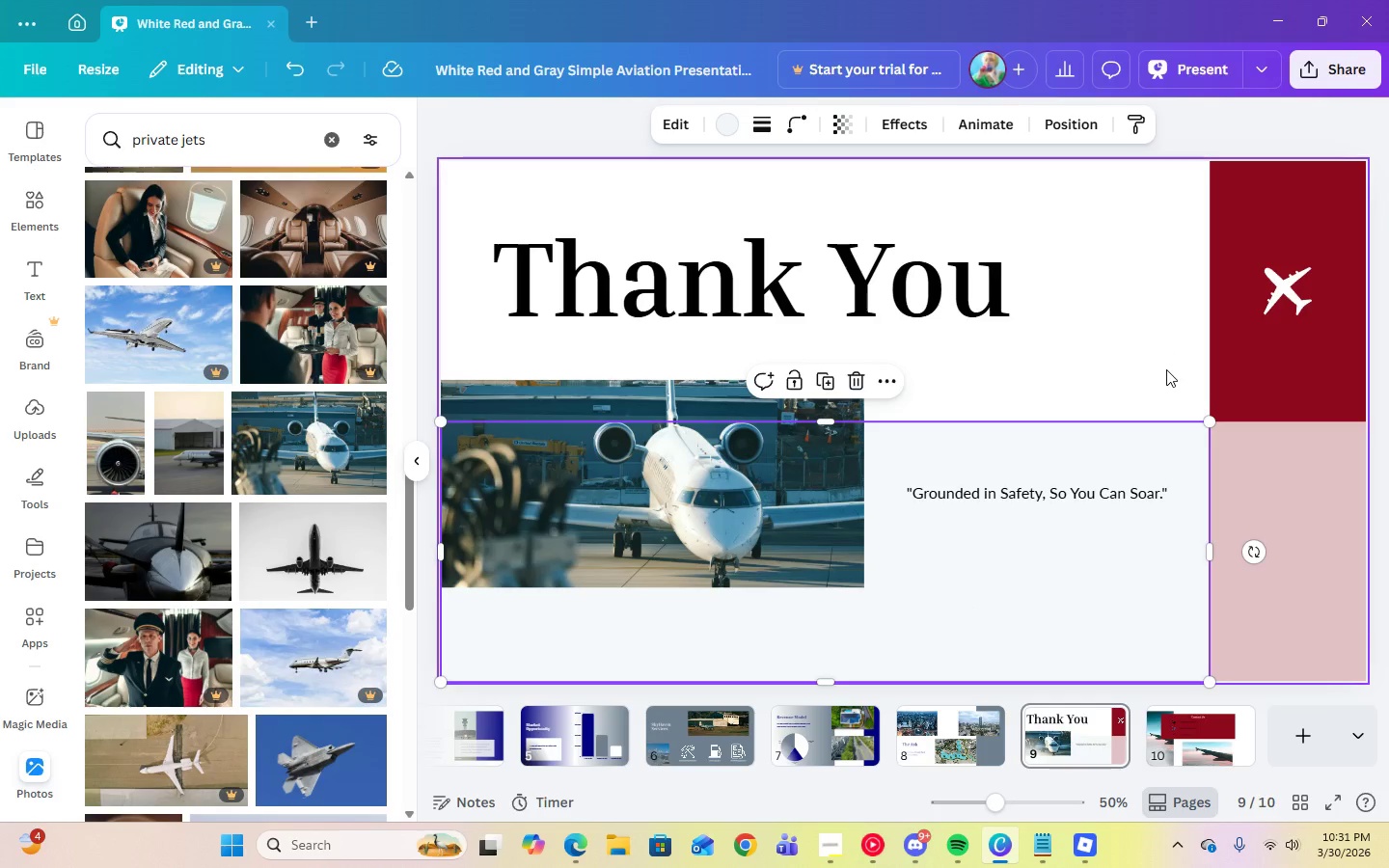 
left_click([1138, 354])
 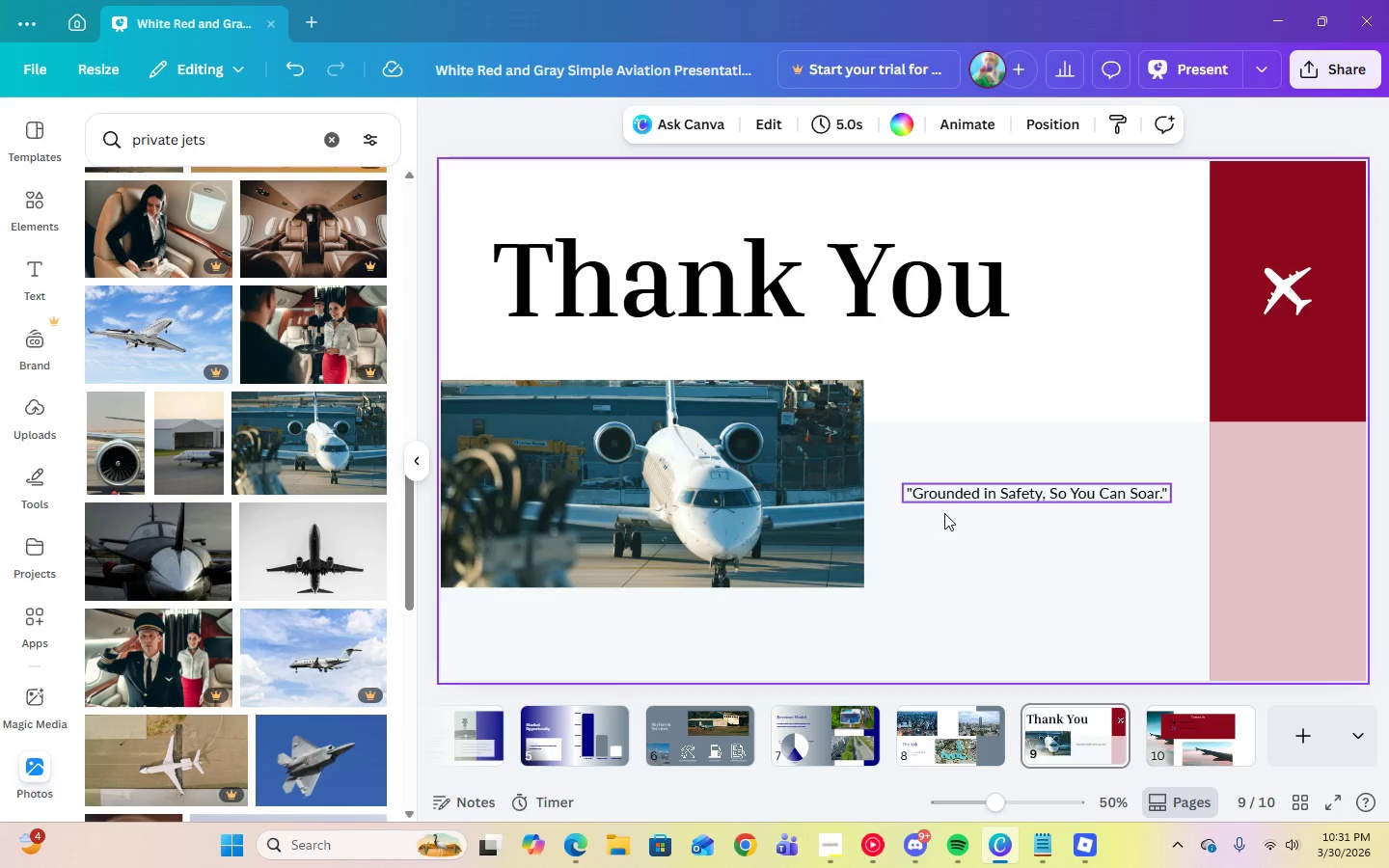 
left_click([938, 547])
 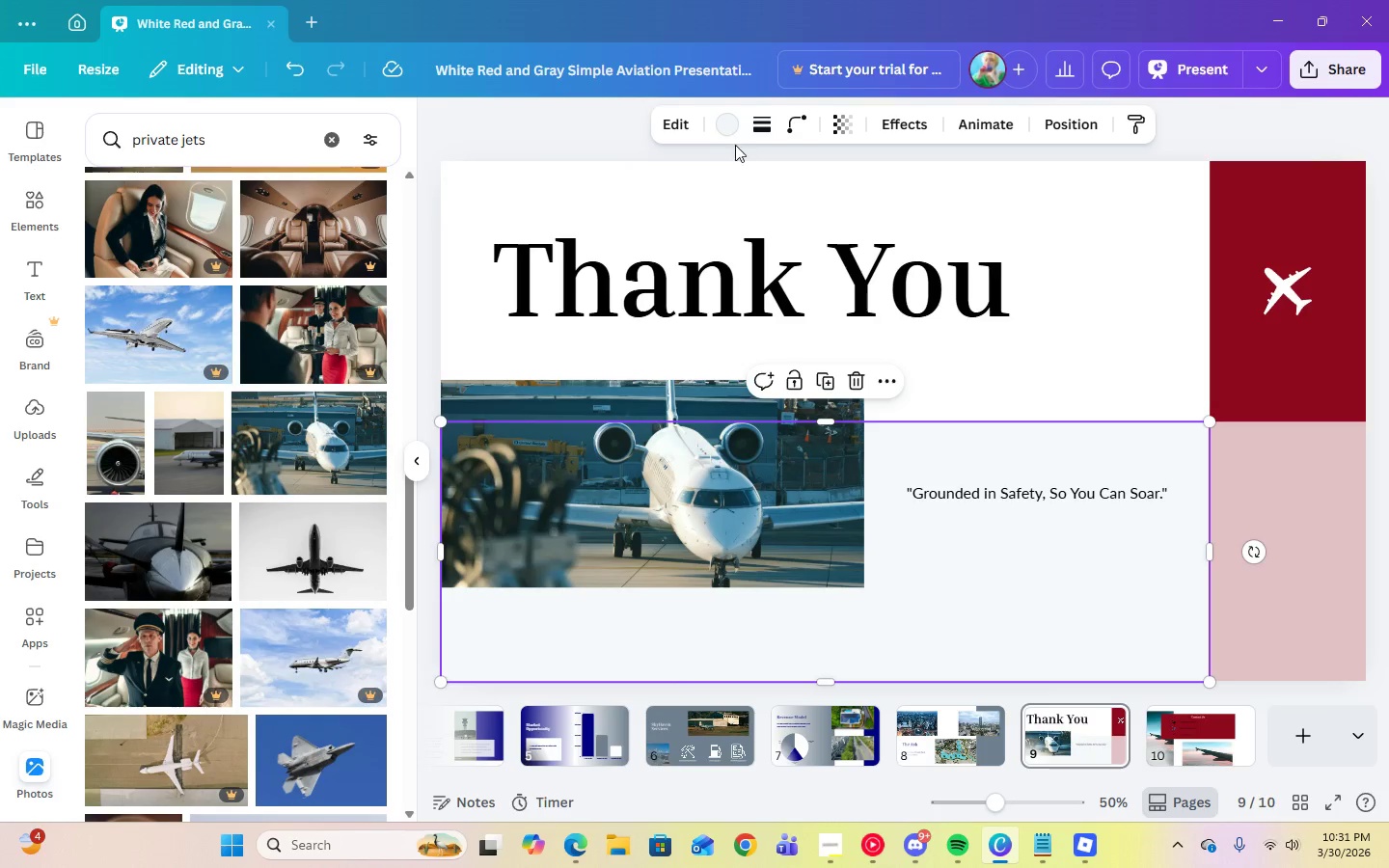 
left_click([728, 136])
 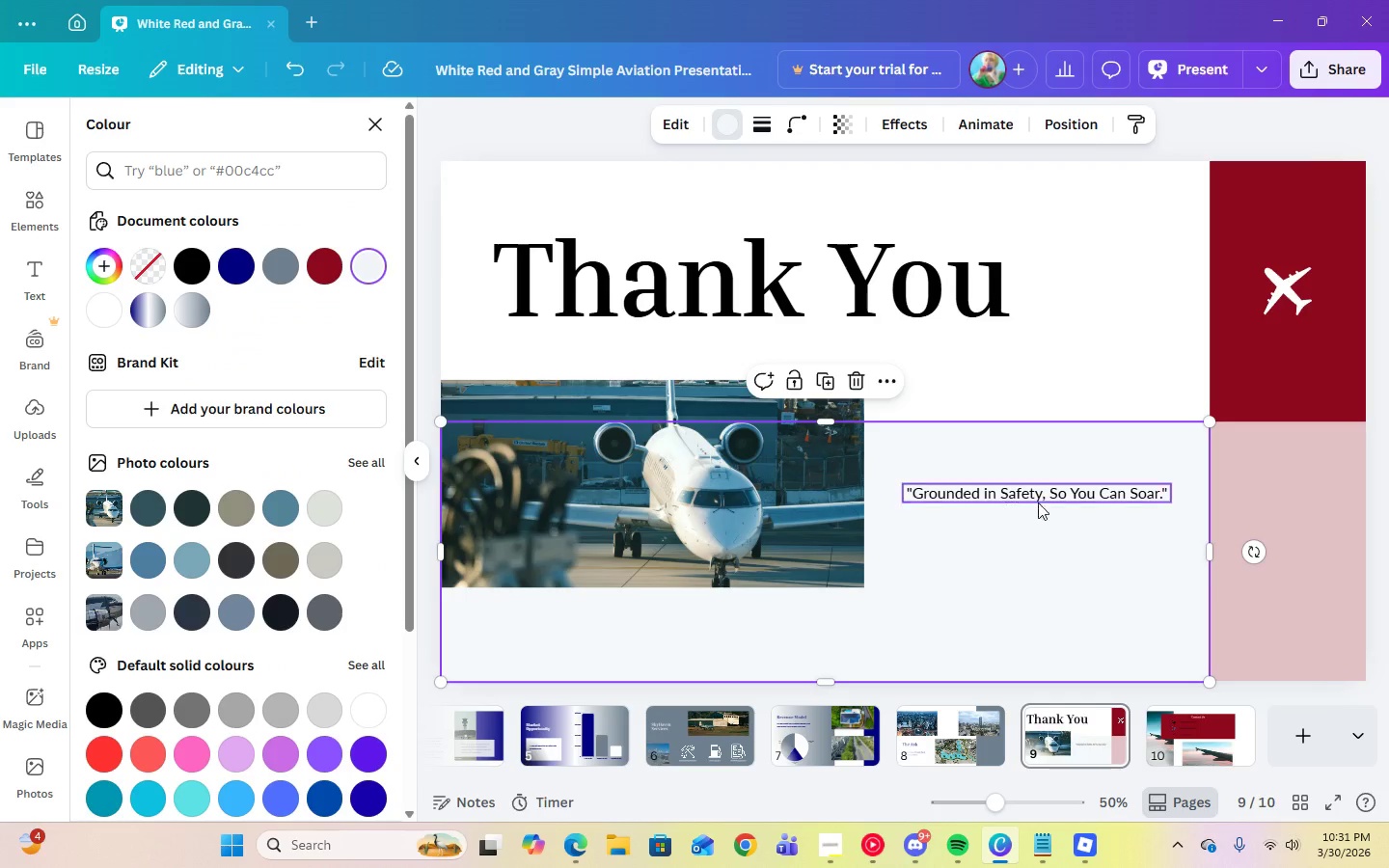 
left_click([862, 379])
 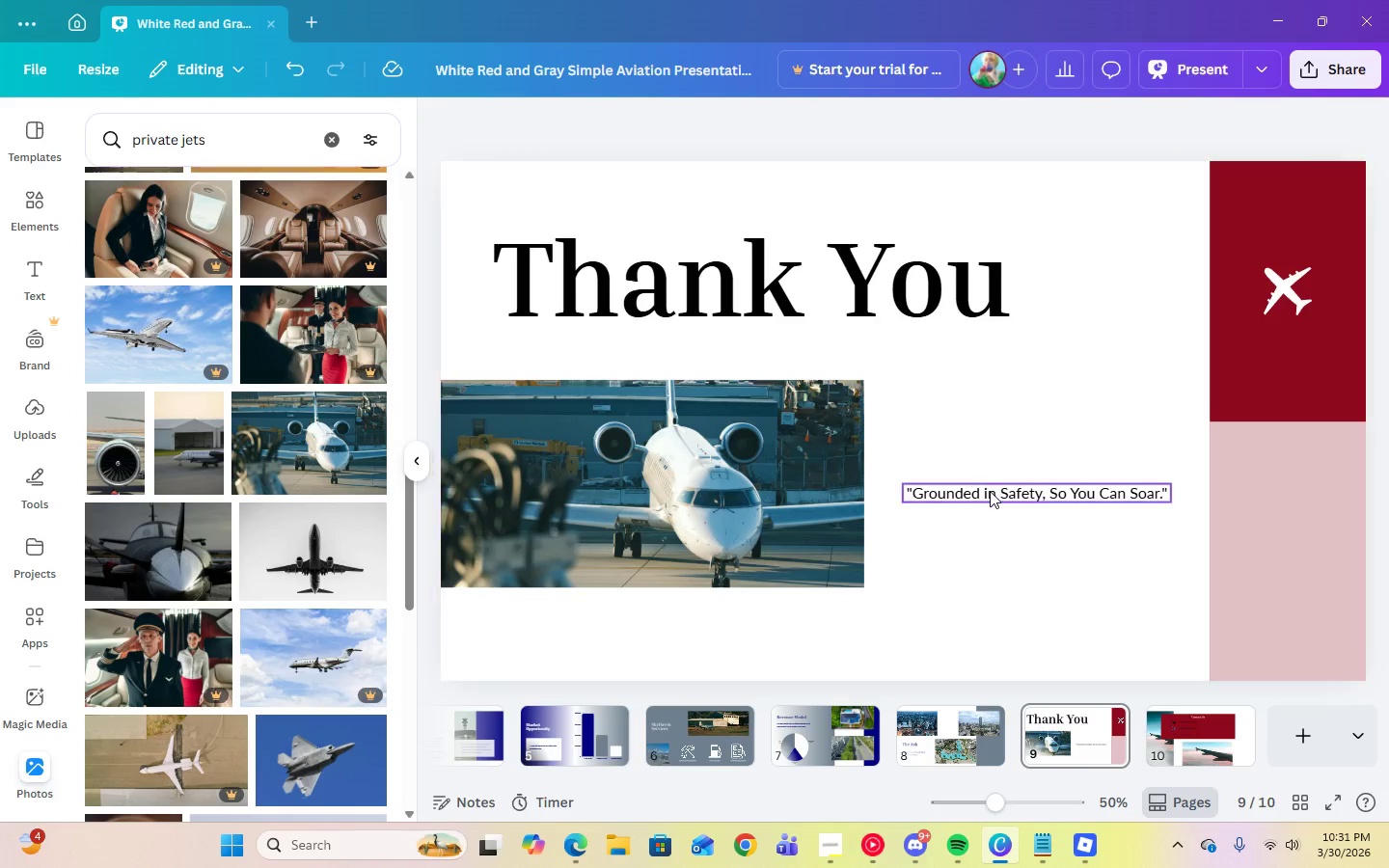 
left_click([991, 494])
 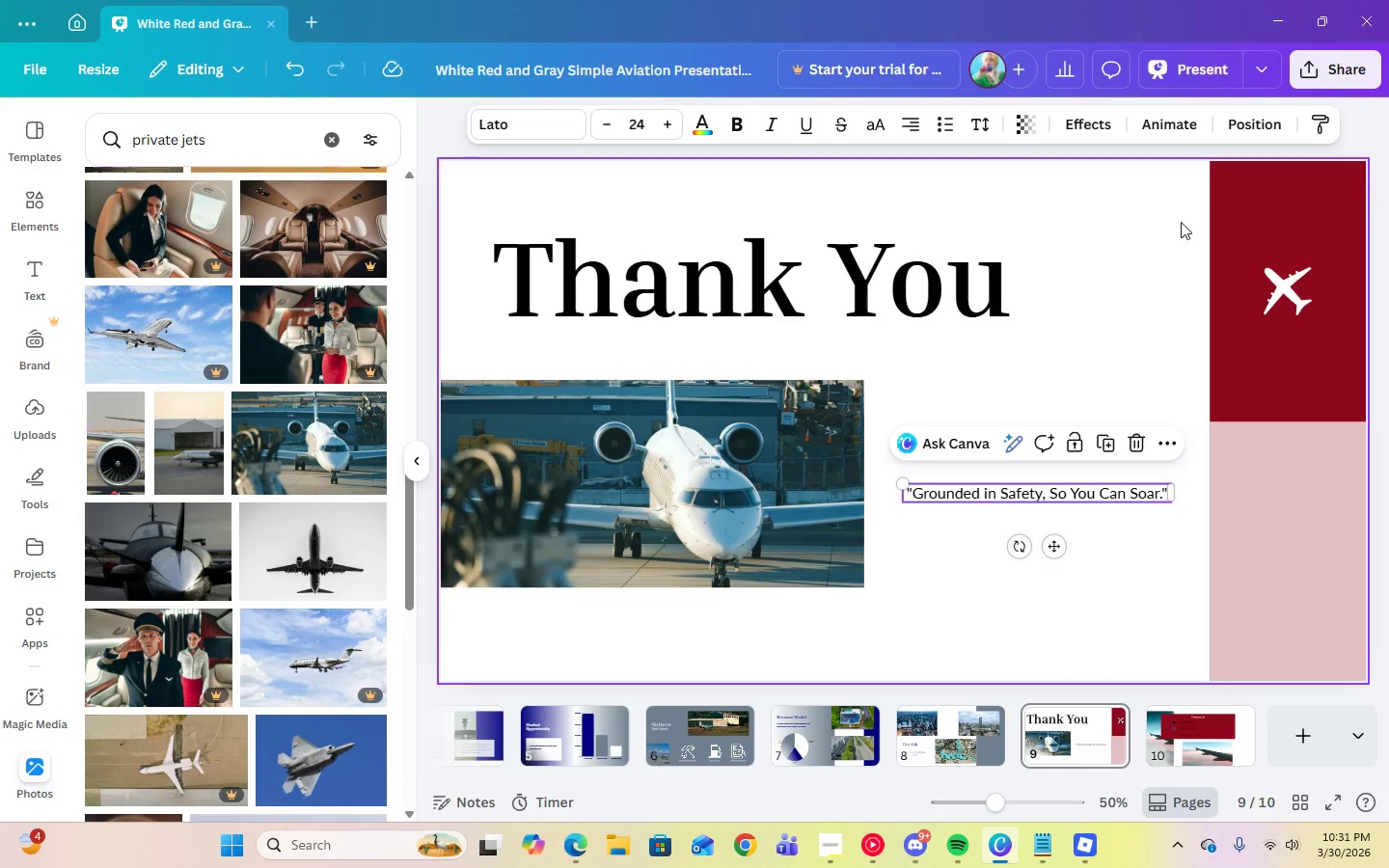 
left_click([1239, 215])
 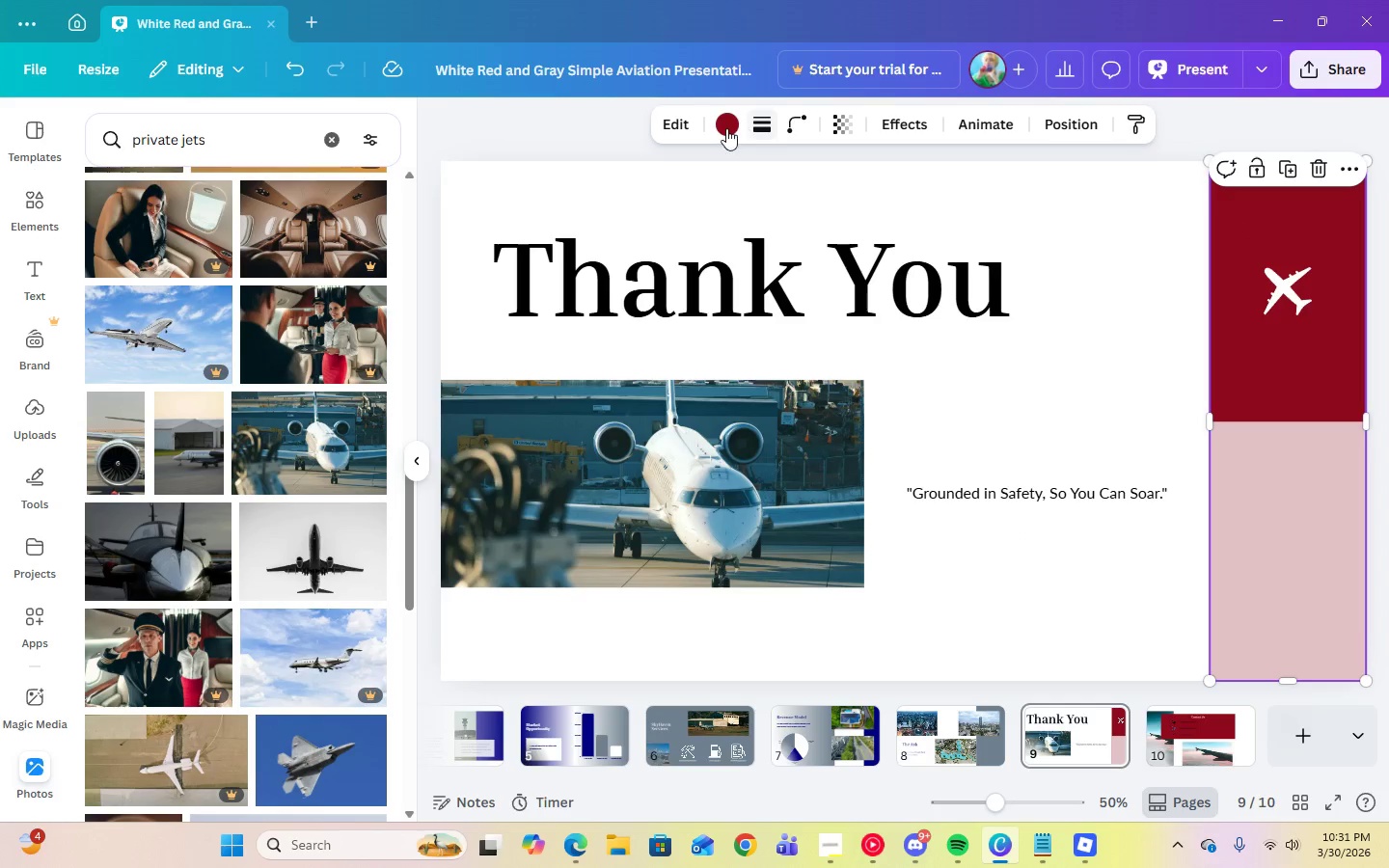 
left_click([726, 128])
 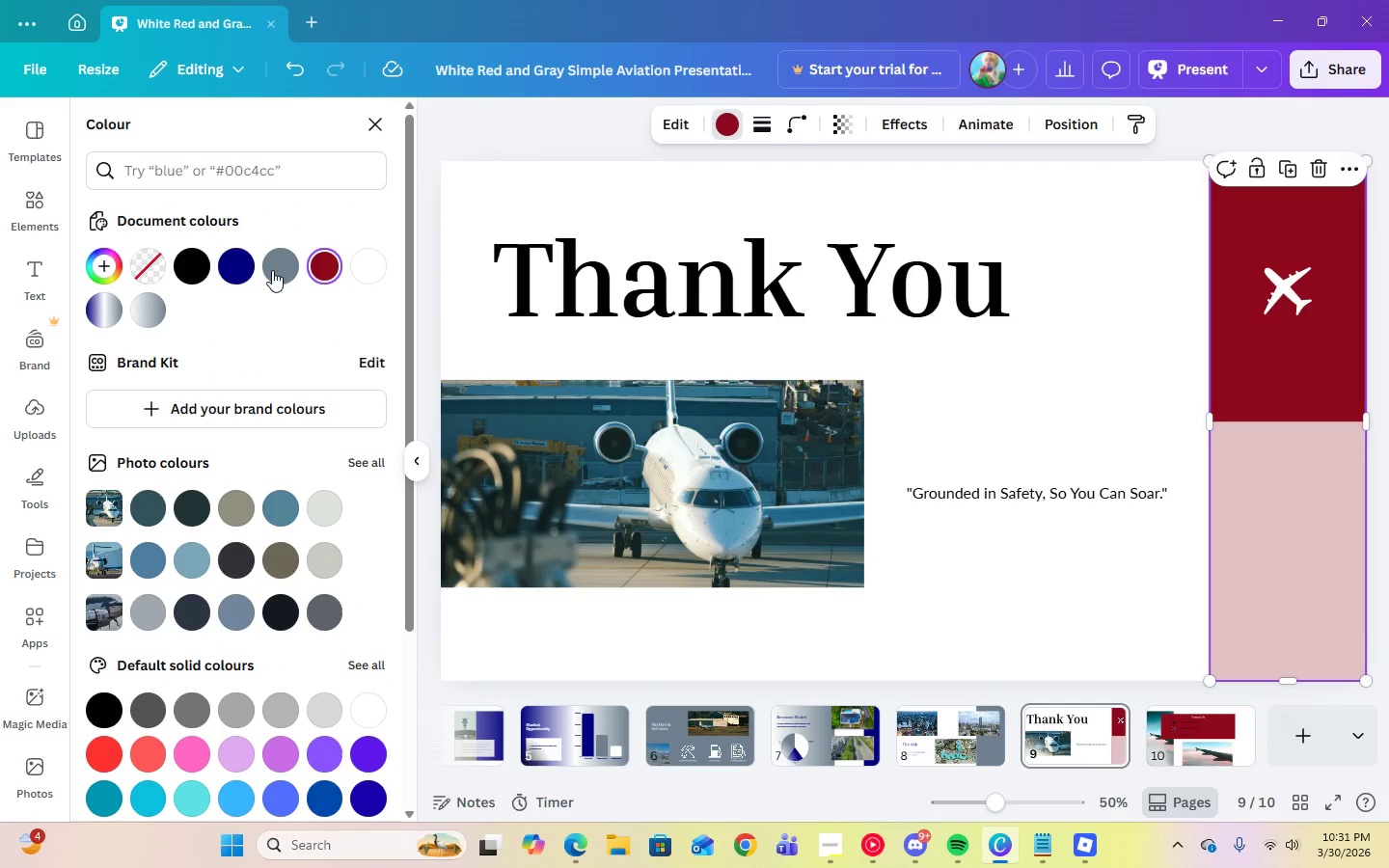 
left_click([242, 265])
 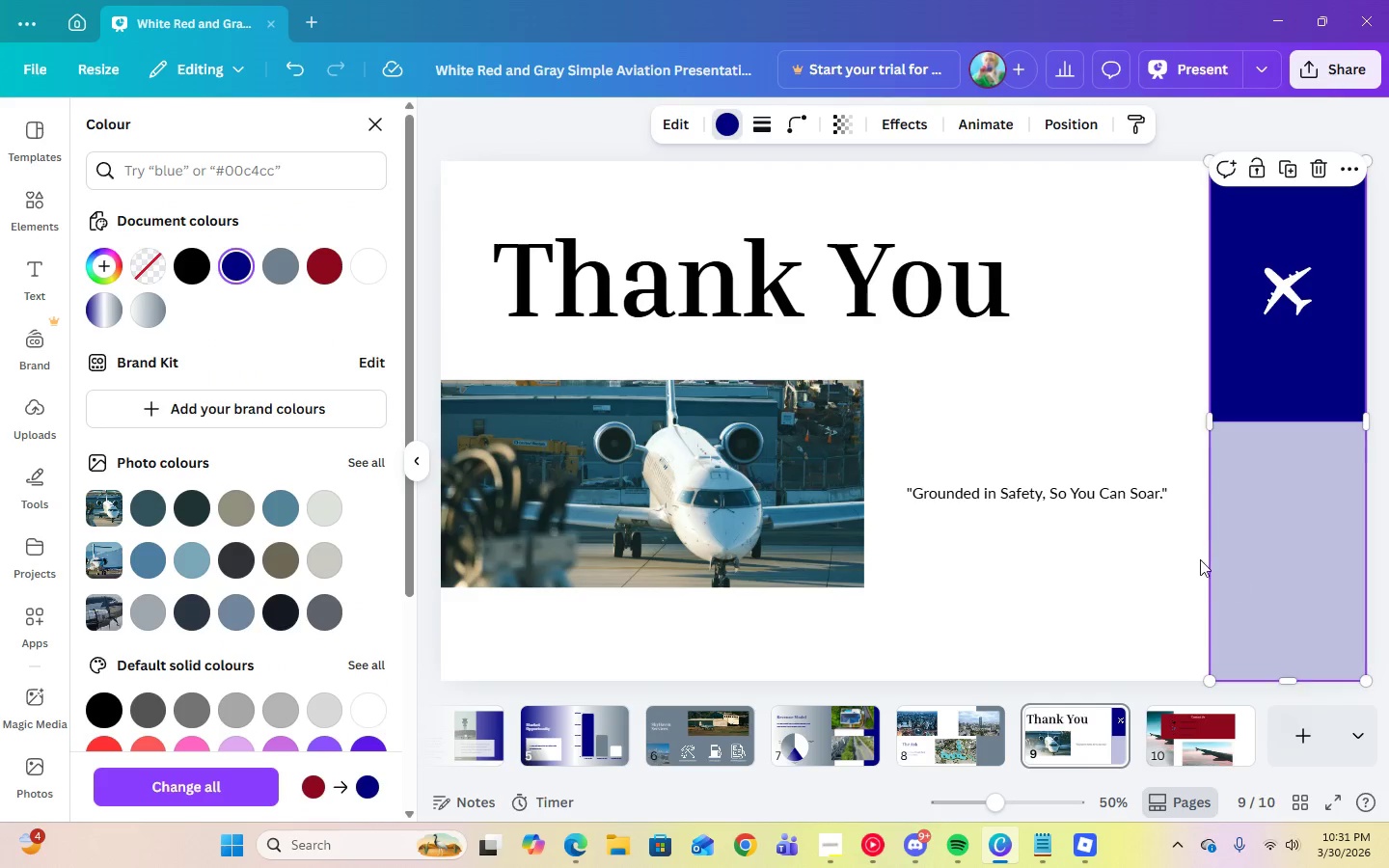 
left_click([1249, 553])
 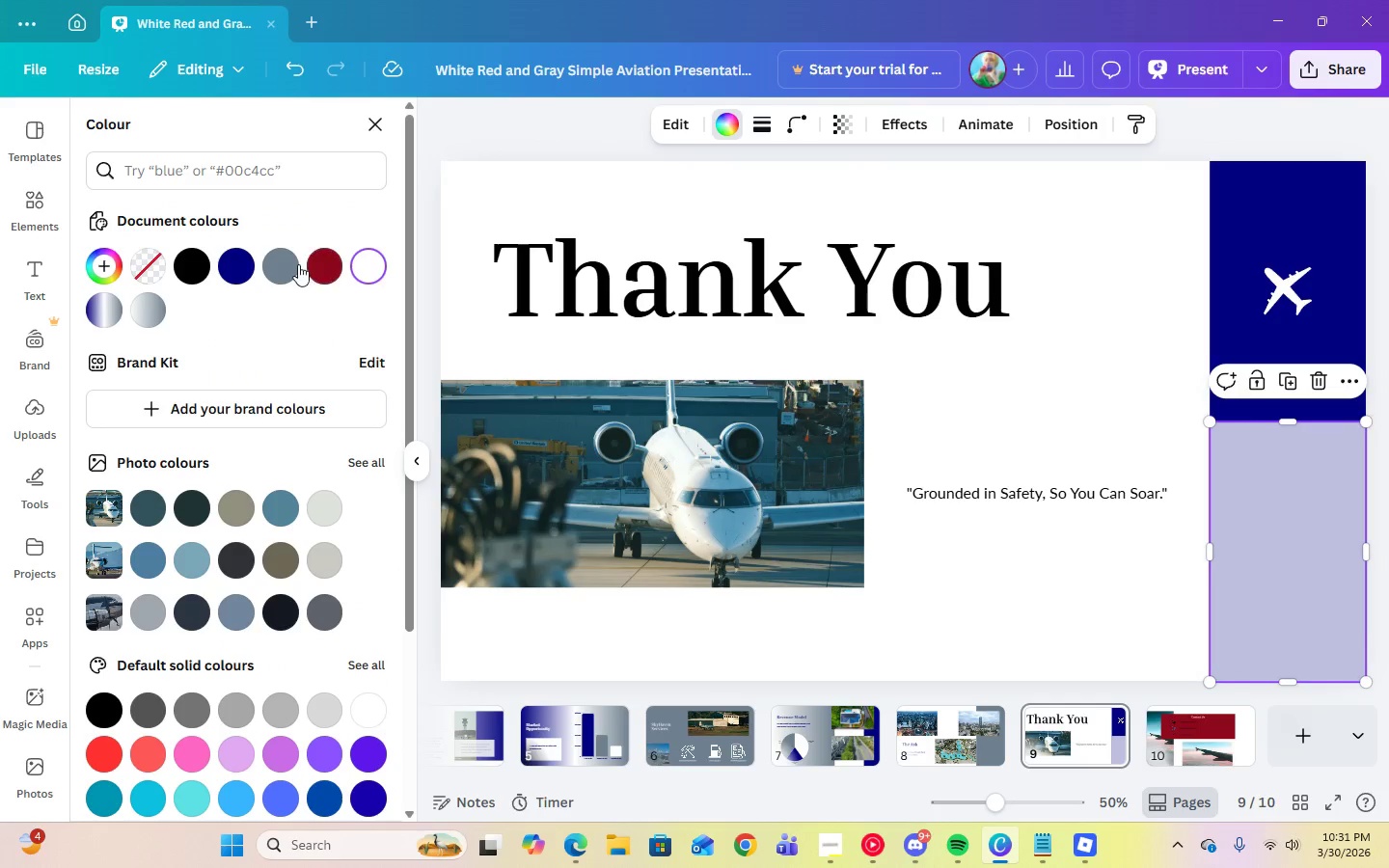 
left_click([289, 264])
 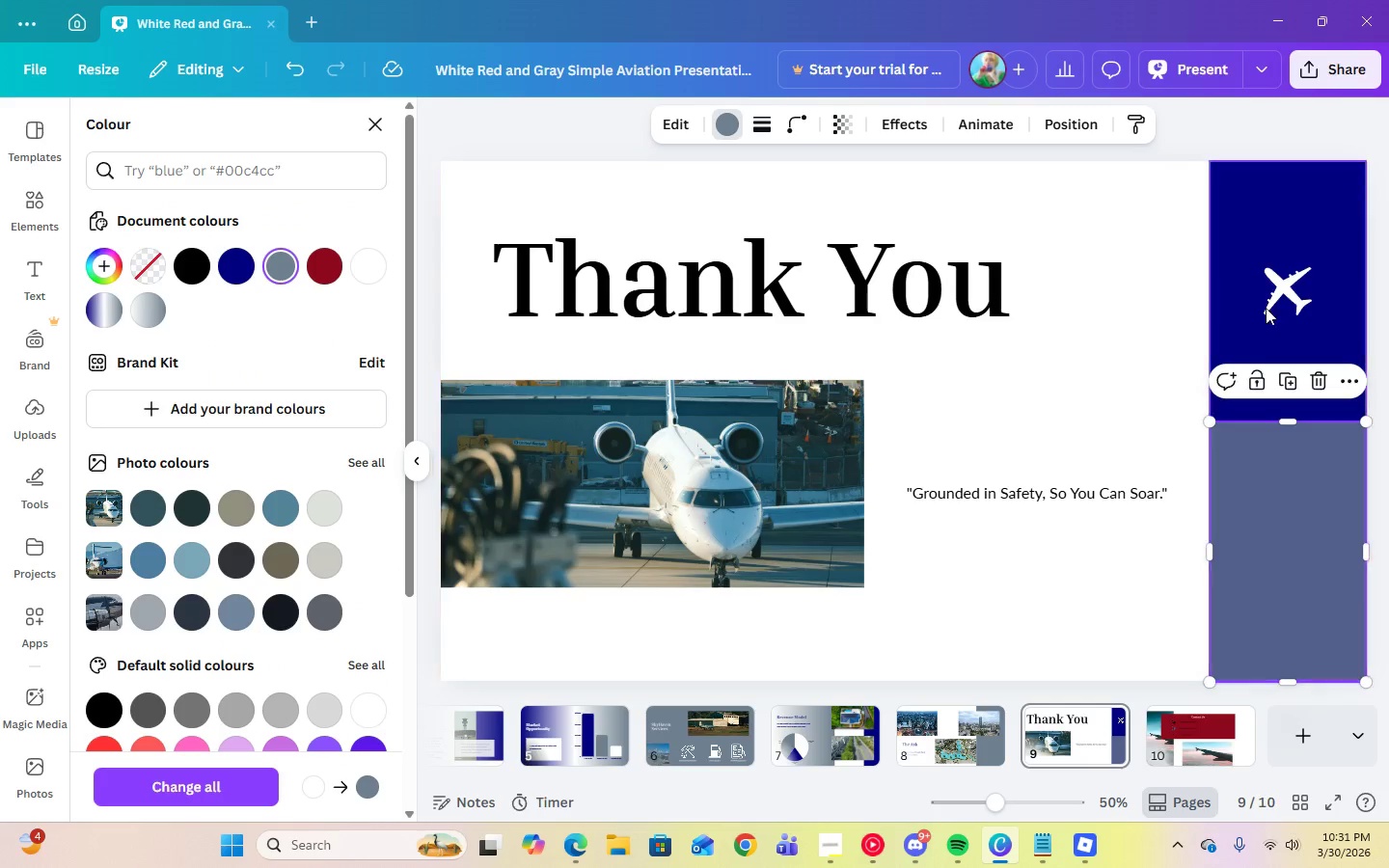 
left_click([1273, 302])
 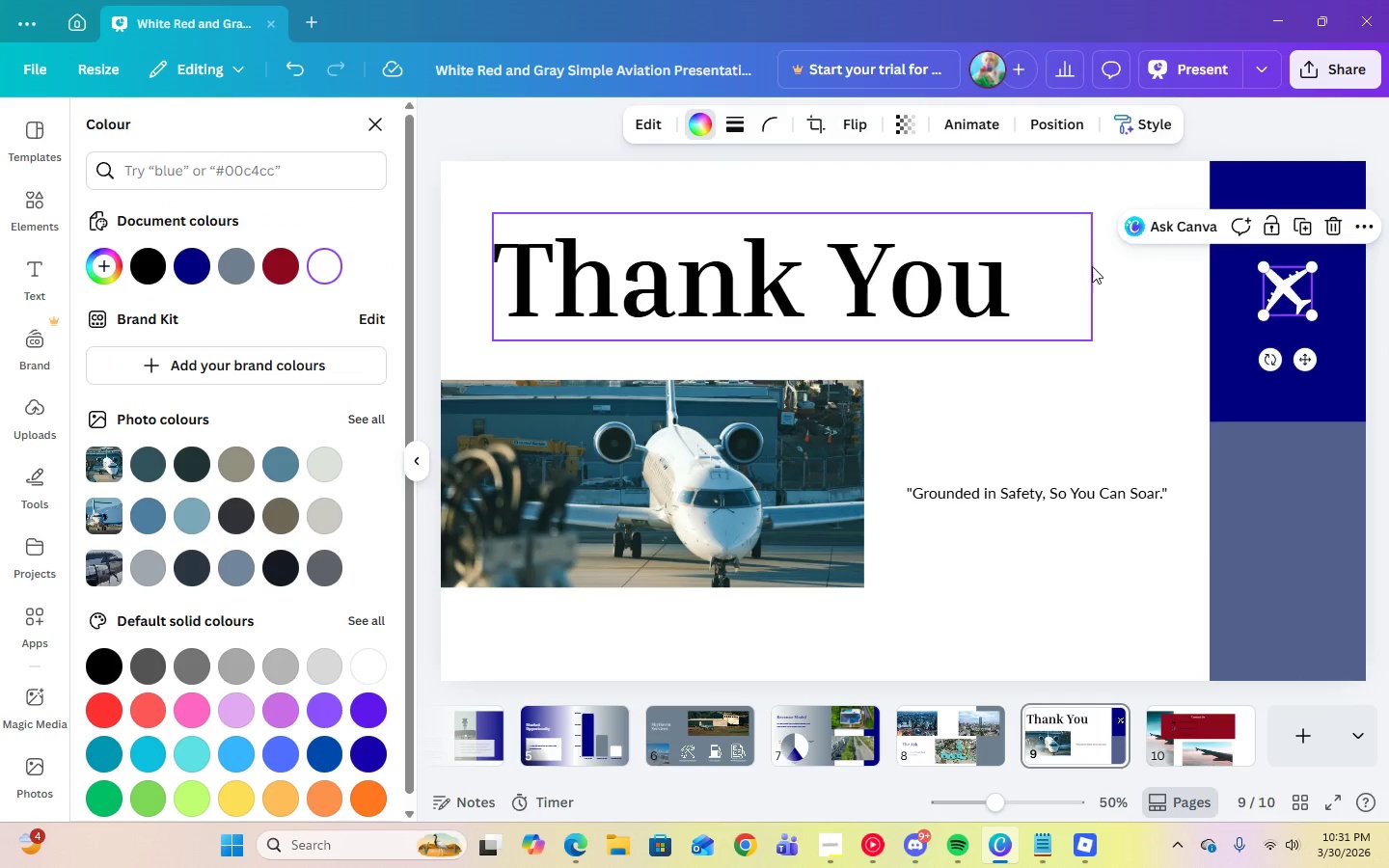 
left_click([1160, 406])
 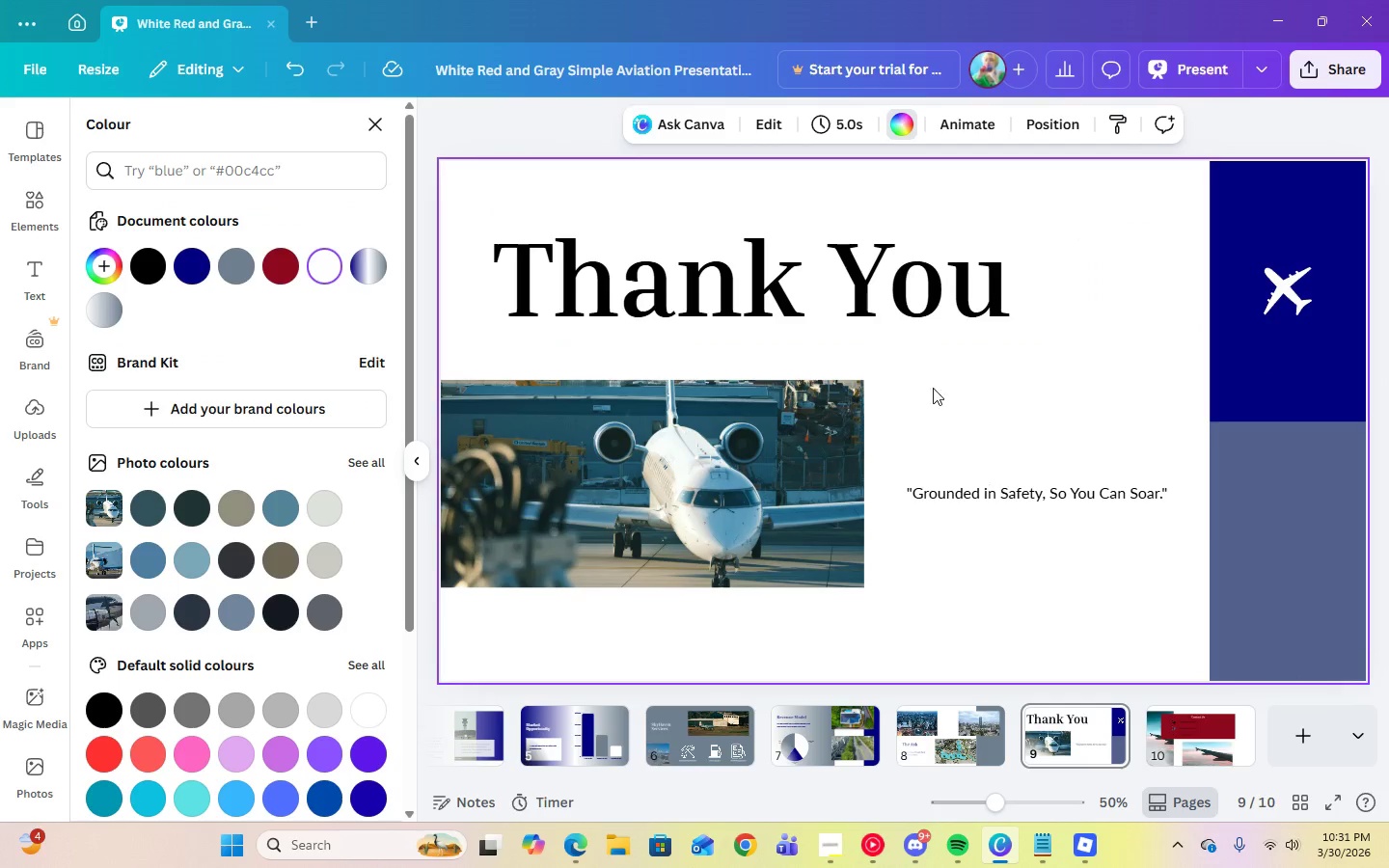 
left_click([879, 314])
 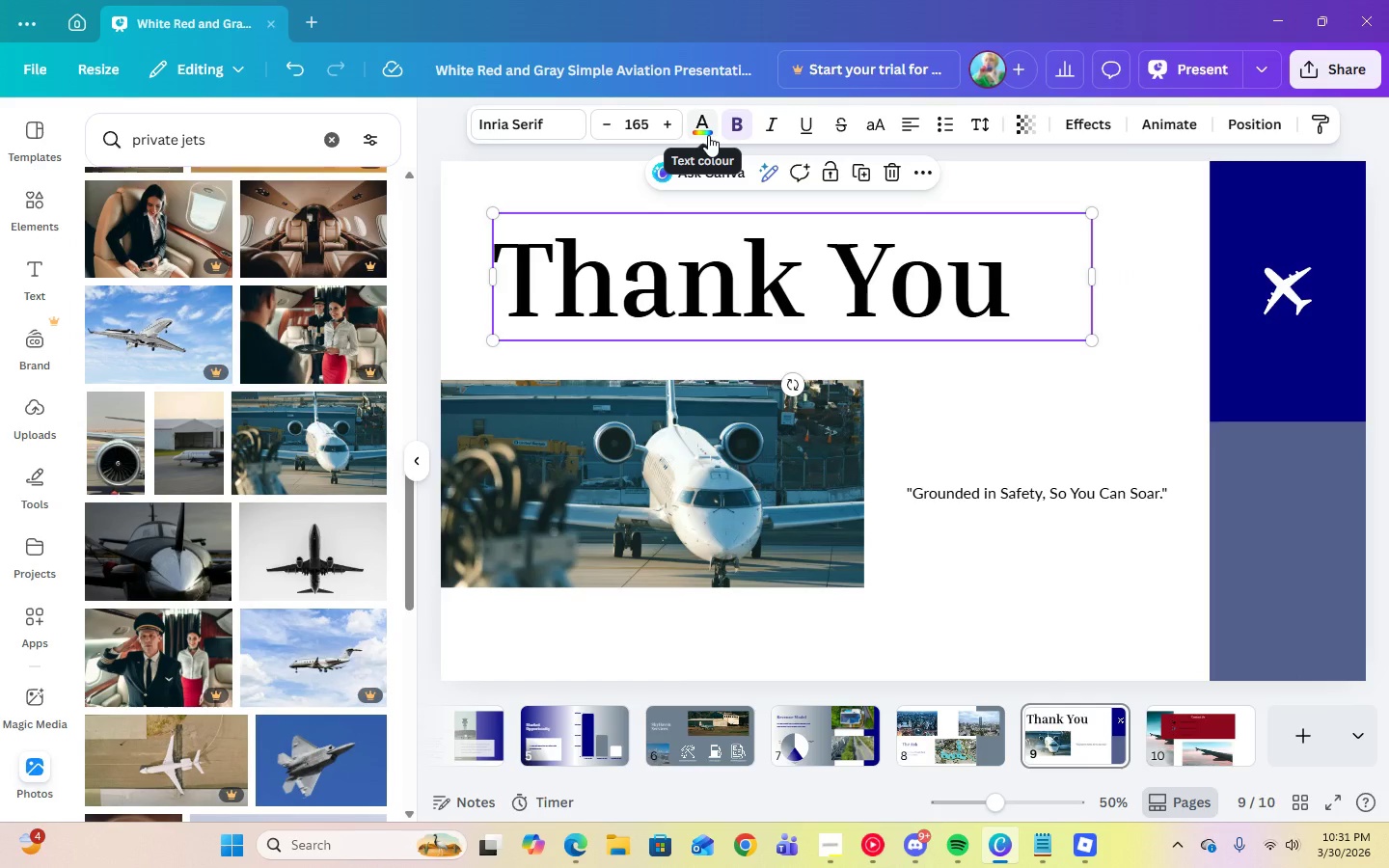 
left_click([708, 135])
 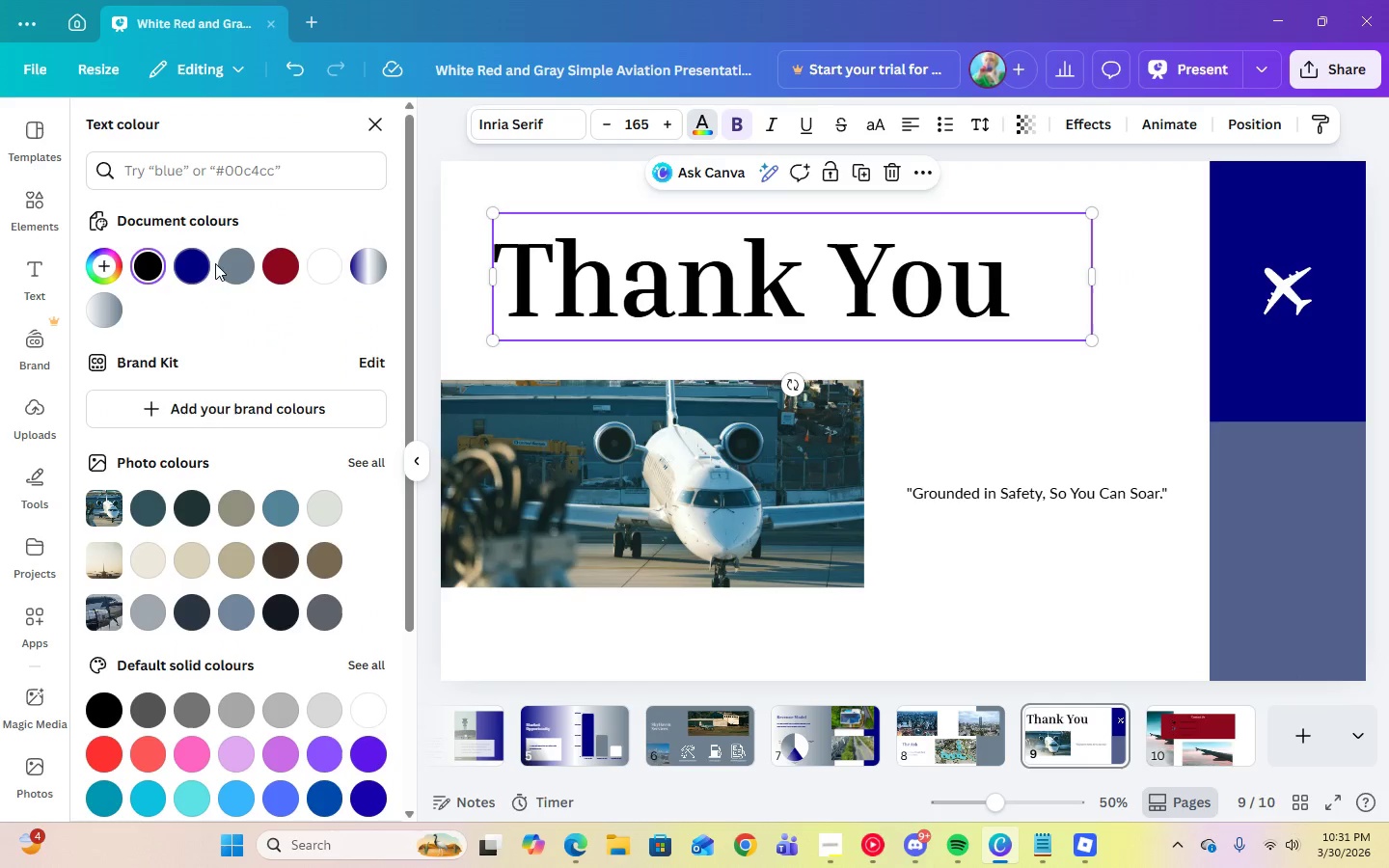 
left_click([235, 267])
 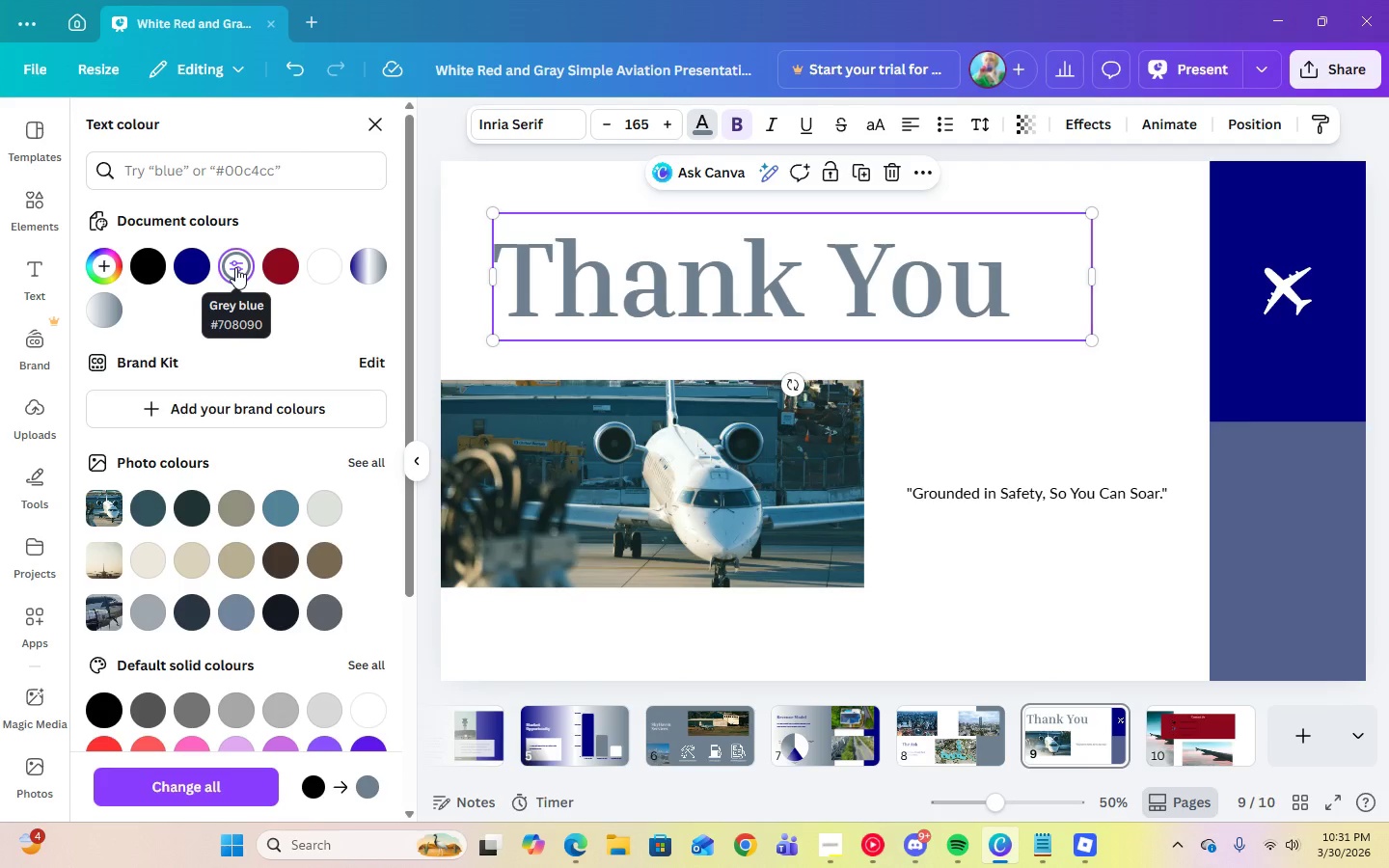 
wait(7.45)
 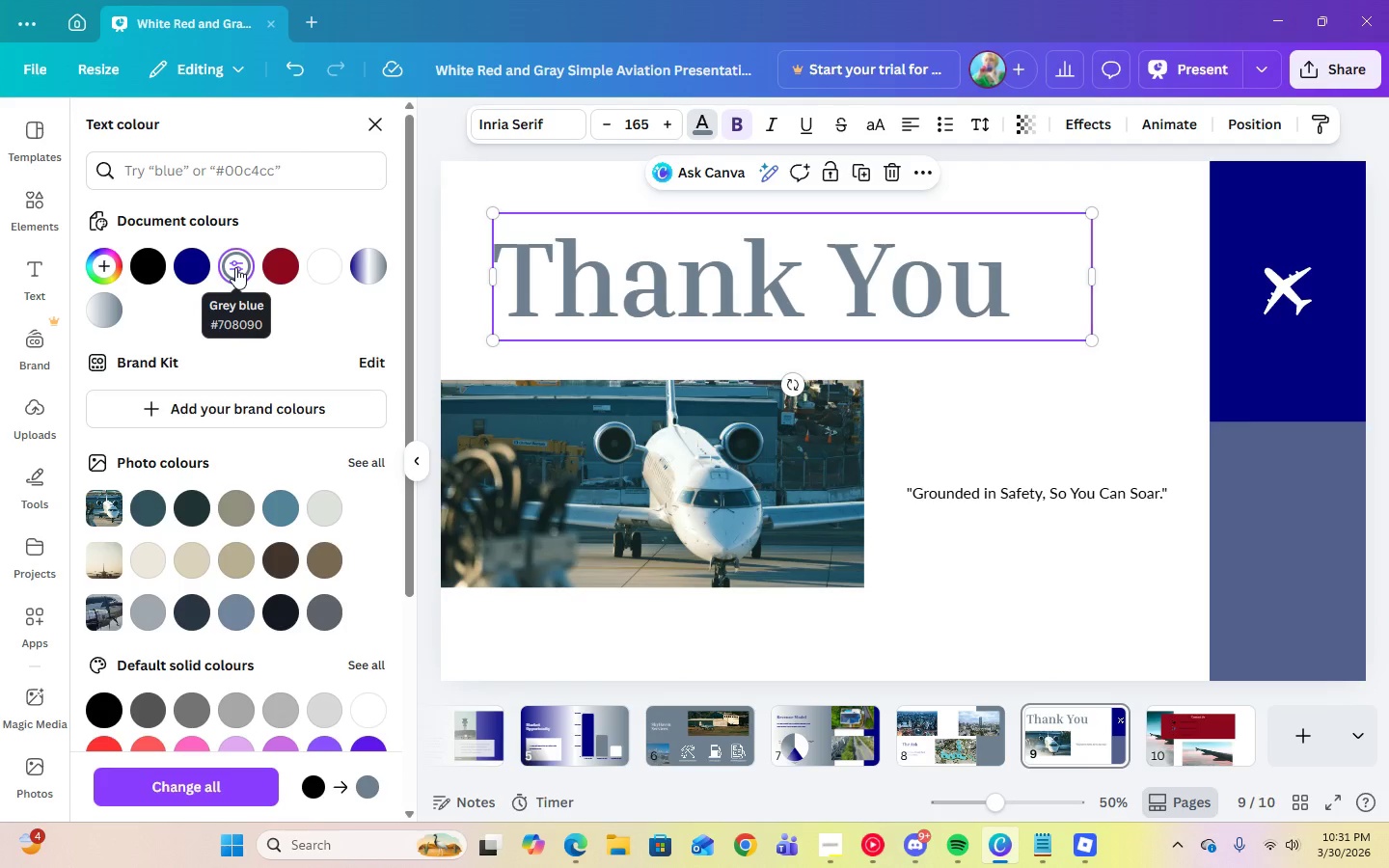 
left_click([202, 261])
 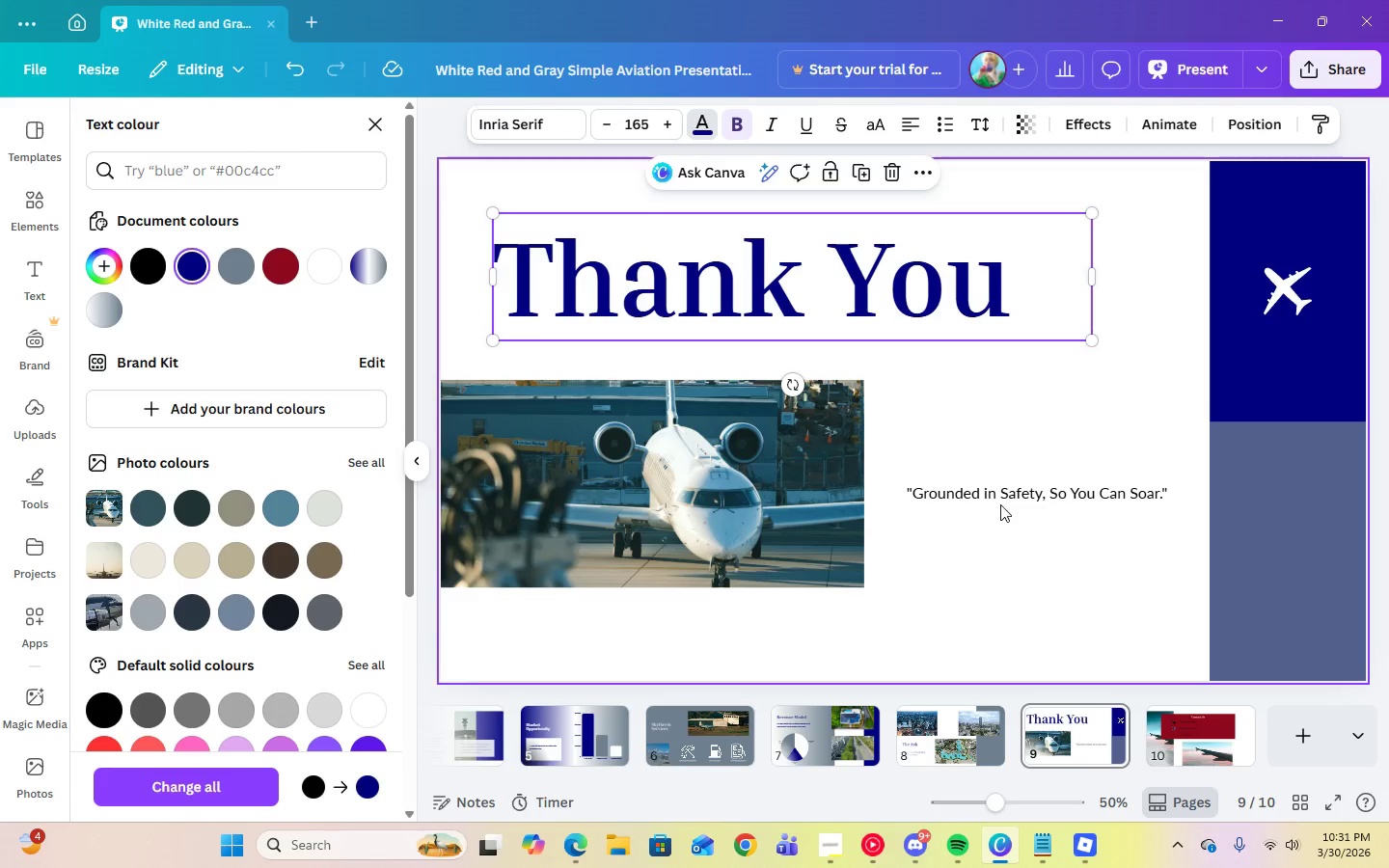 
left_click([1001, 498])
 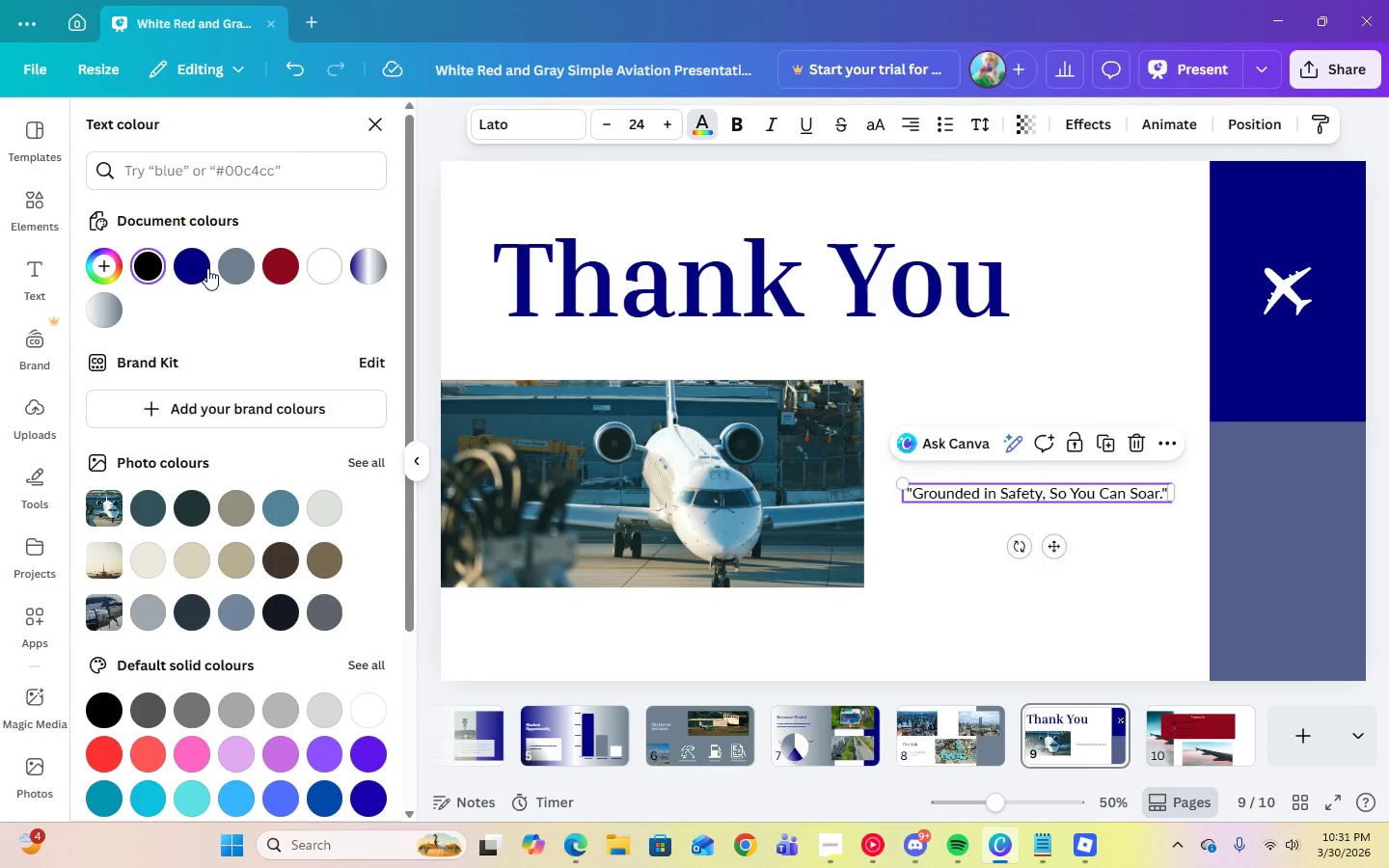 
left_click([193, 267])
 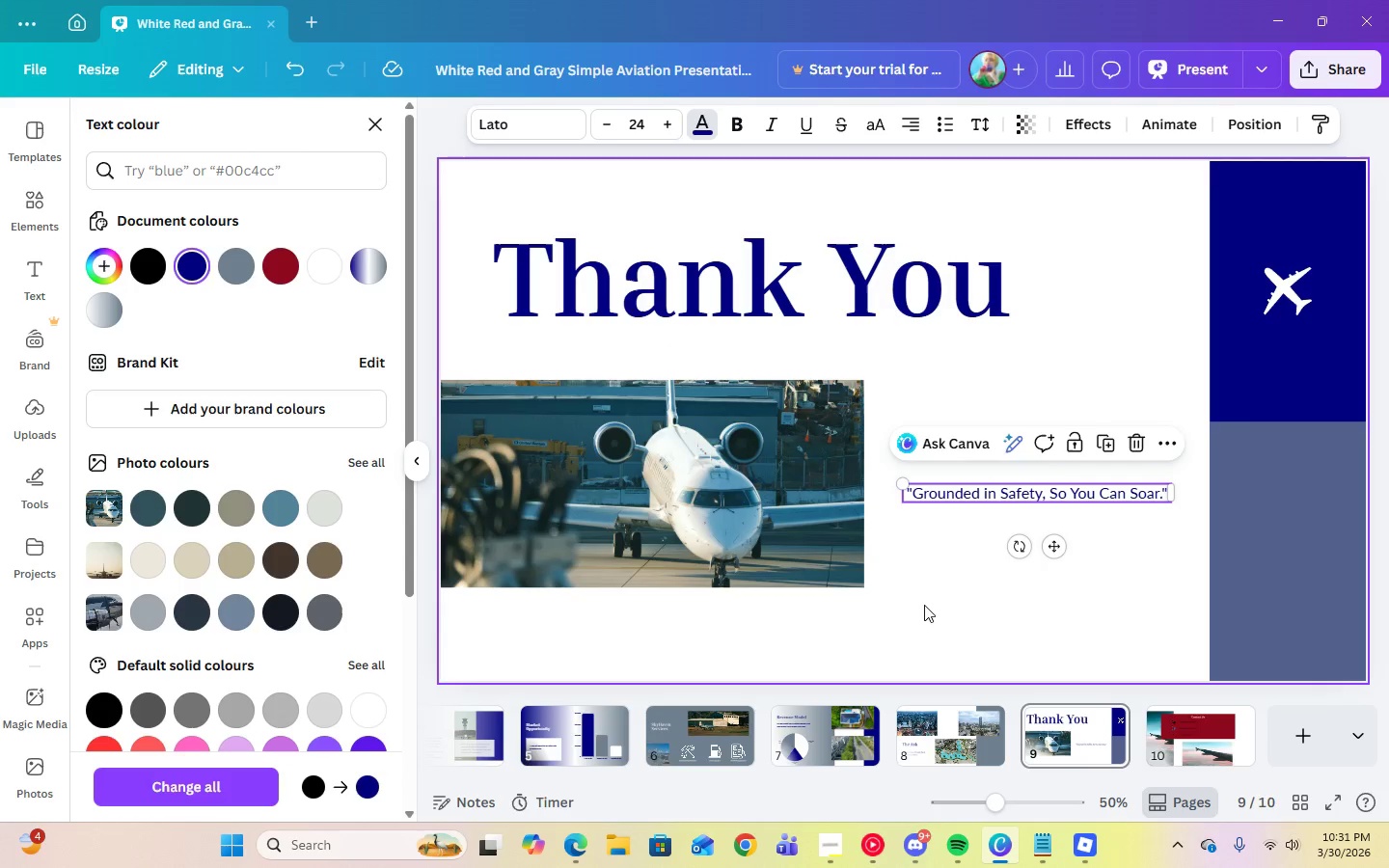 
left_click([921, 600])
 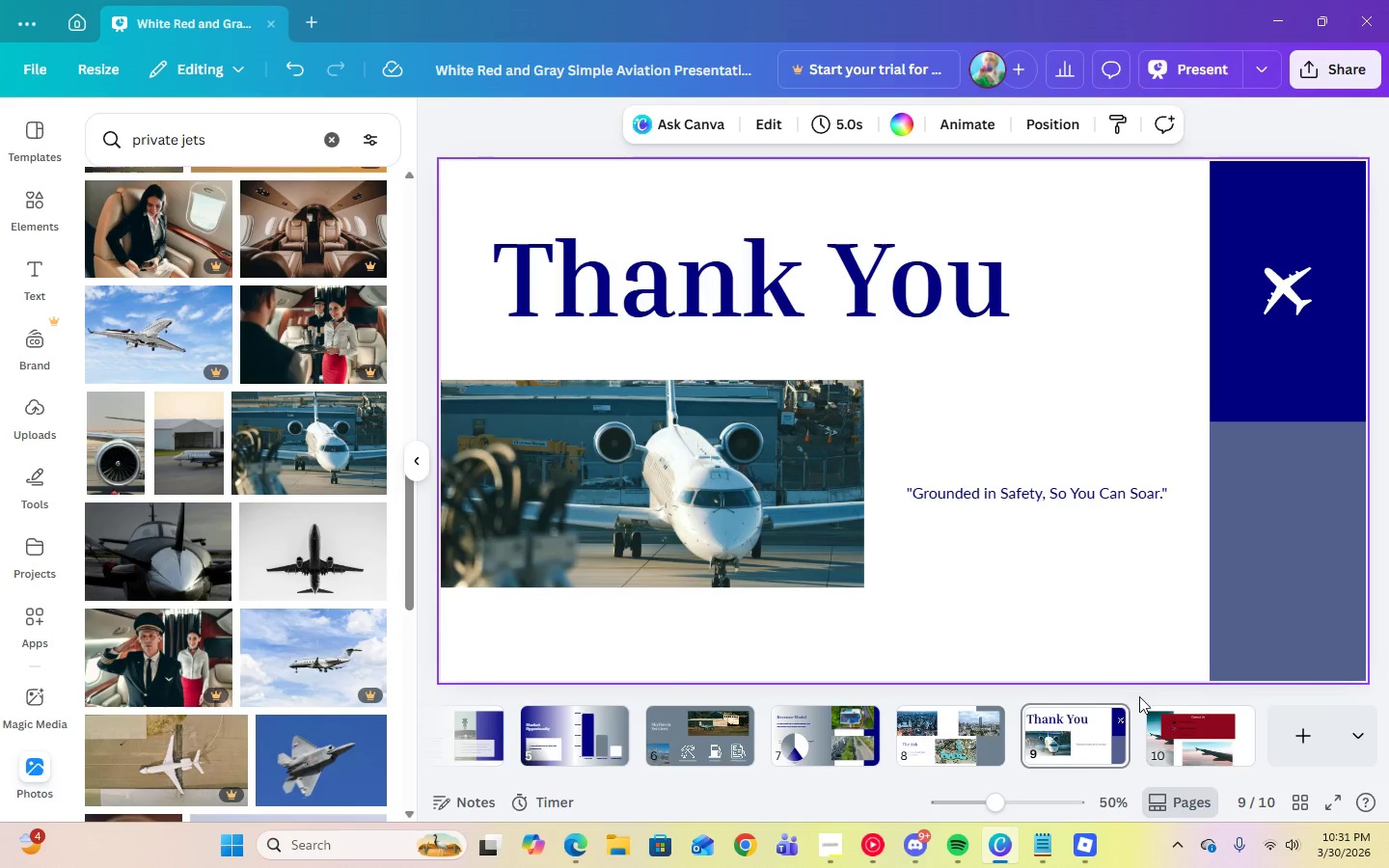 
left_click_drag(start_coordinate=[1042, 495], to_coordinate=[1042, 487])
 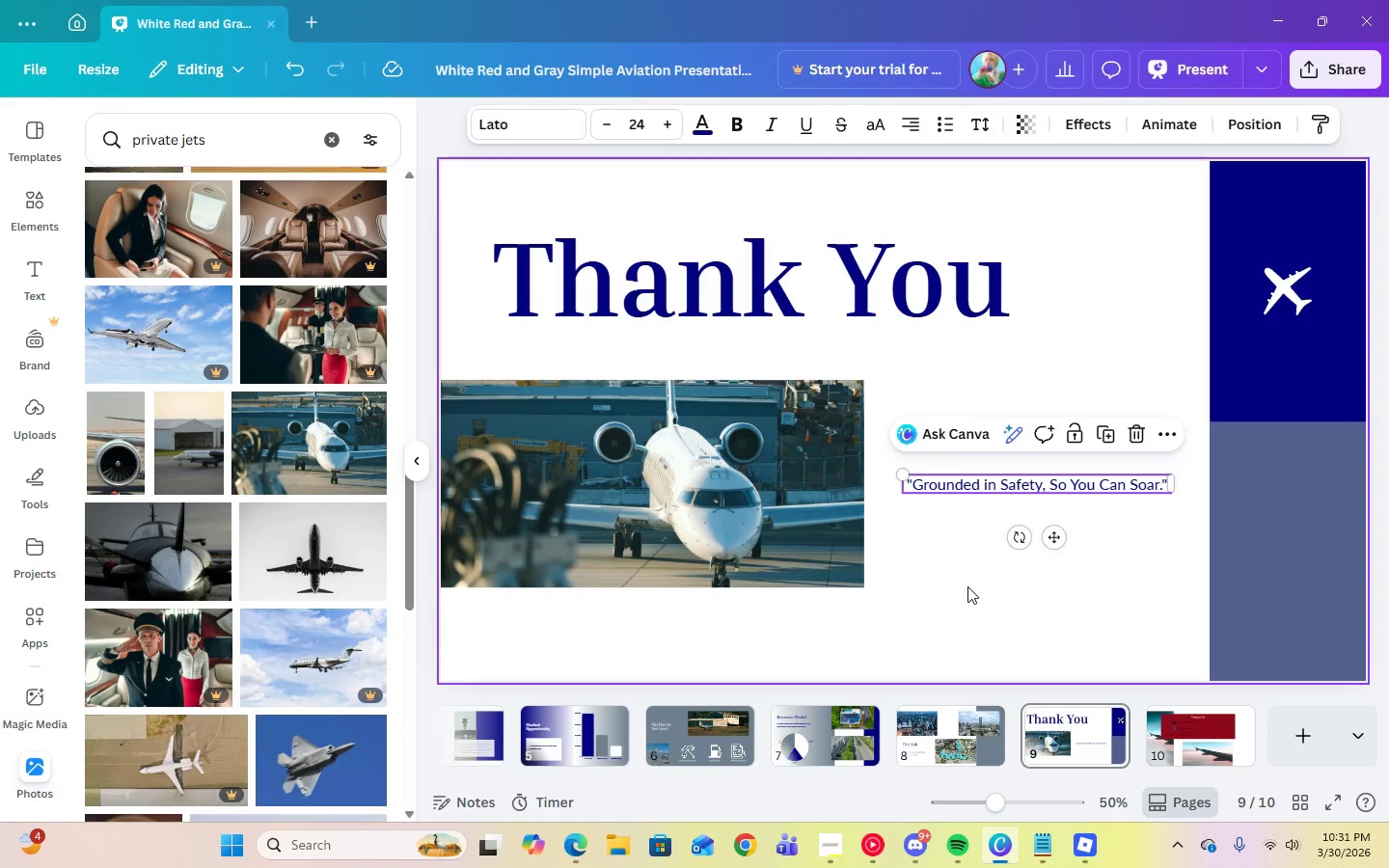 
left_click([967, 586])
 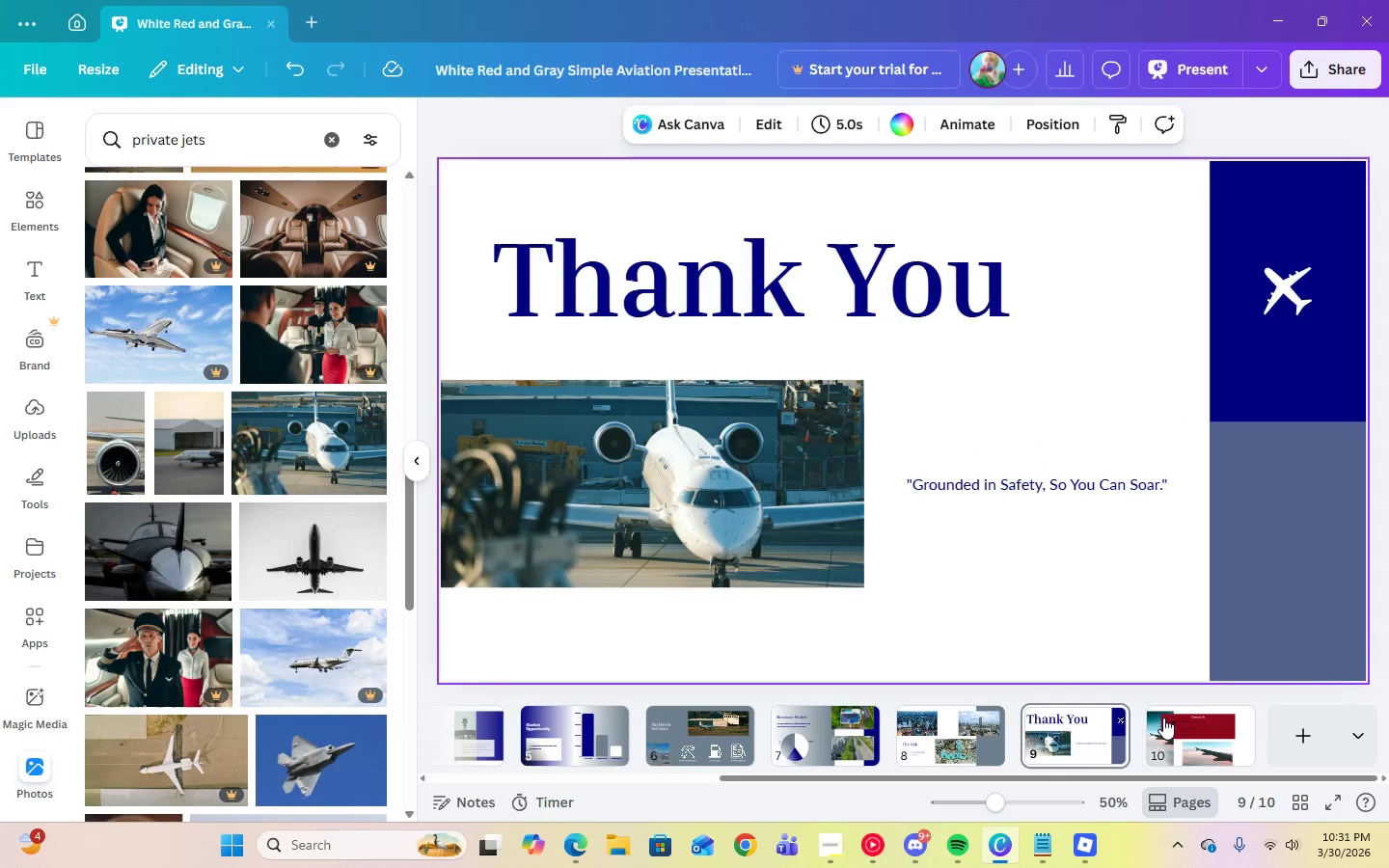 
left_click([1168, 721])
 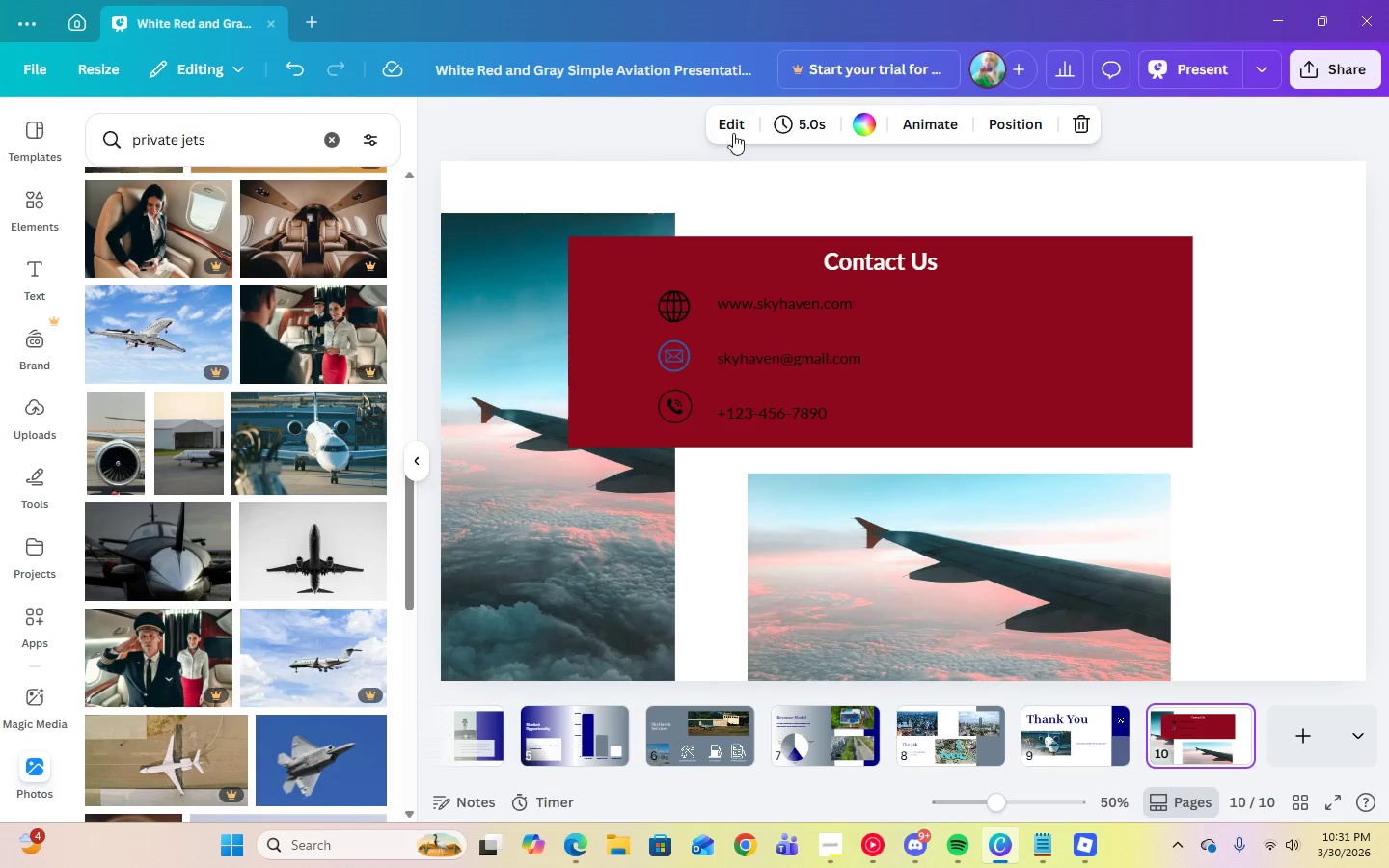 
left_click([817, 195])
 